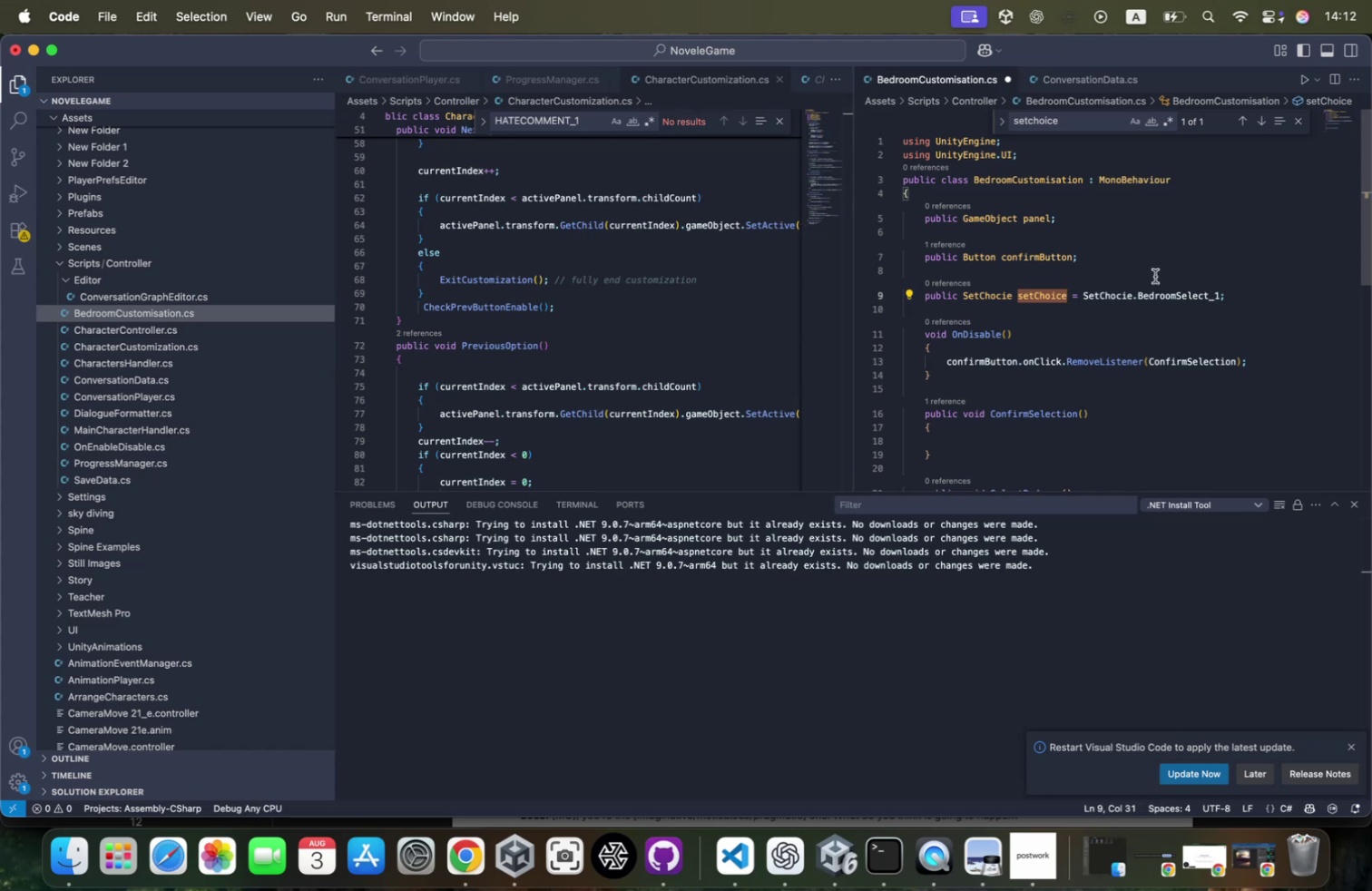 
key(1)
 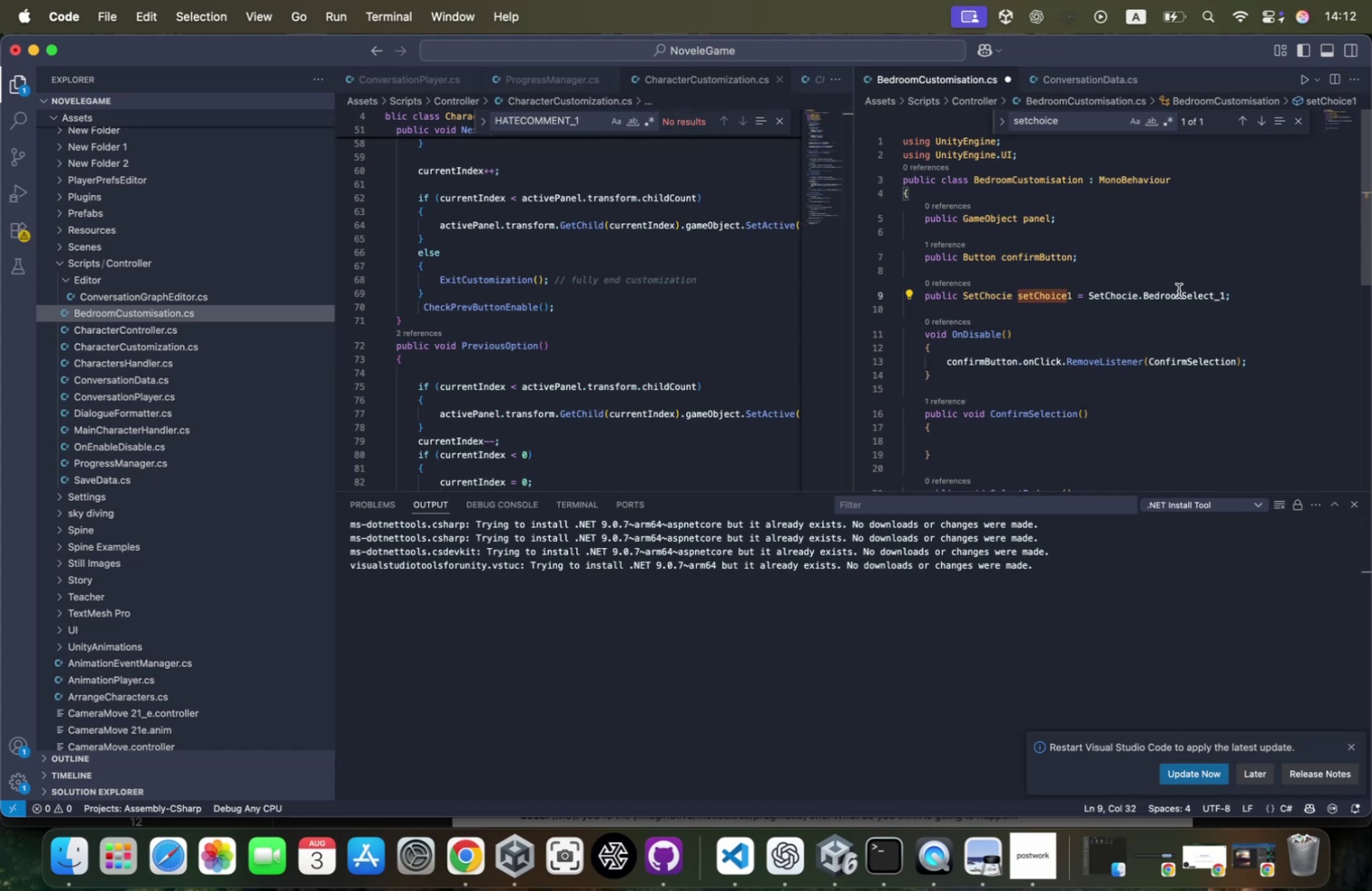 
key(Backspace)
 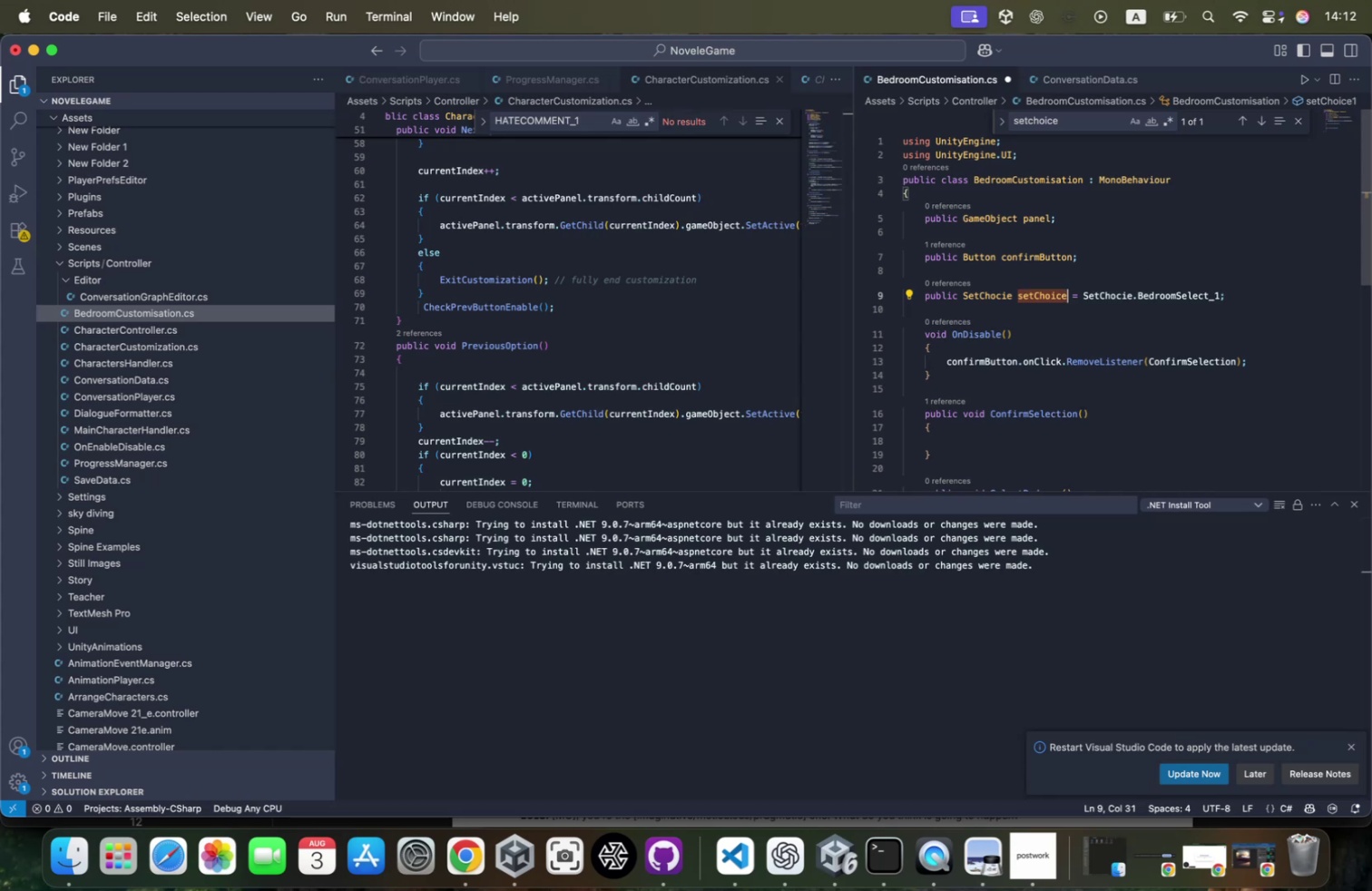 
key(Shift+ShiftRight)
 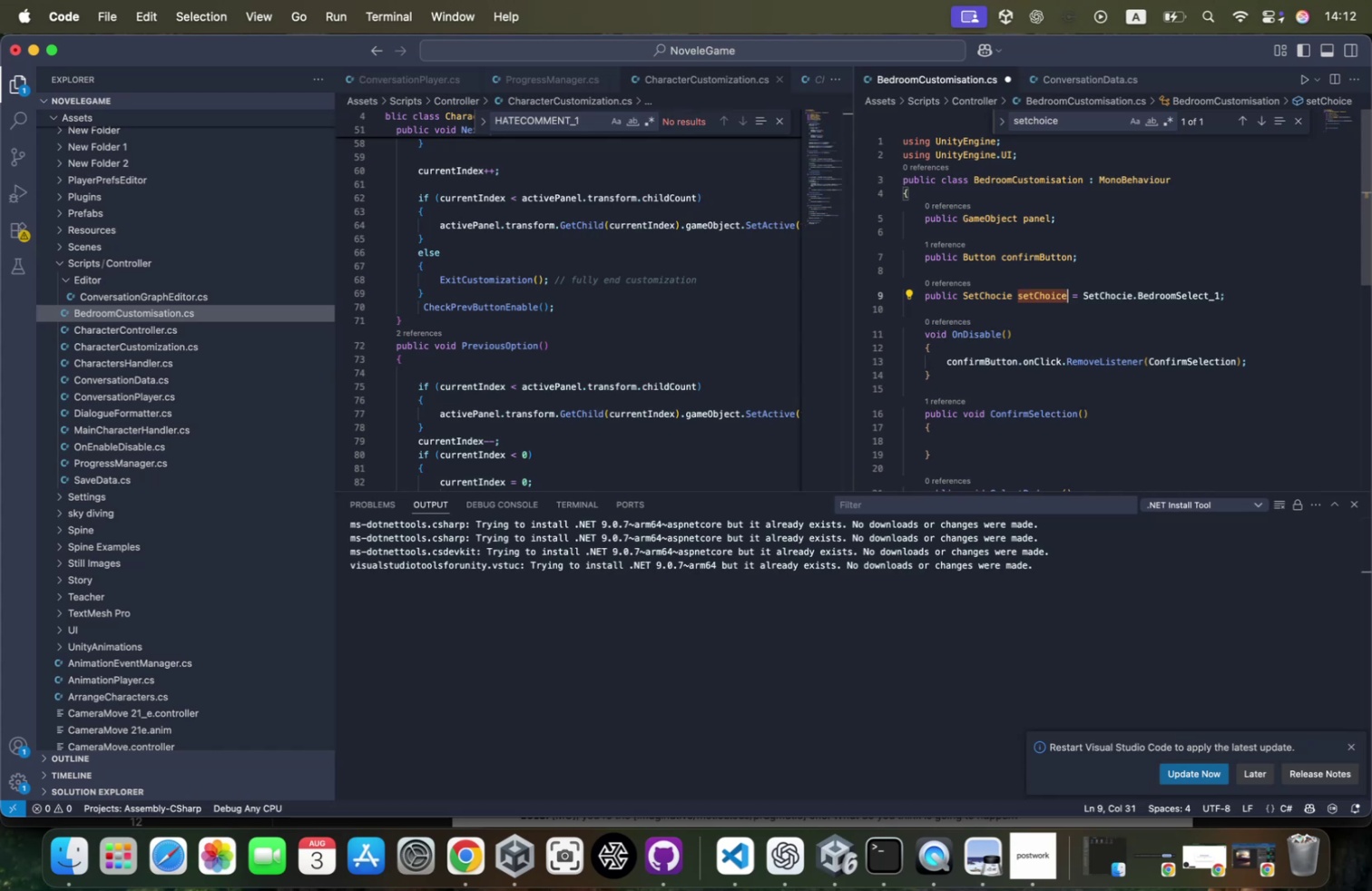 
key(Shift+Minus)
 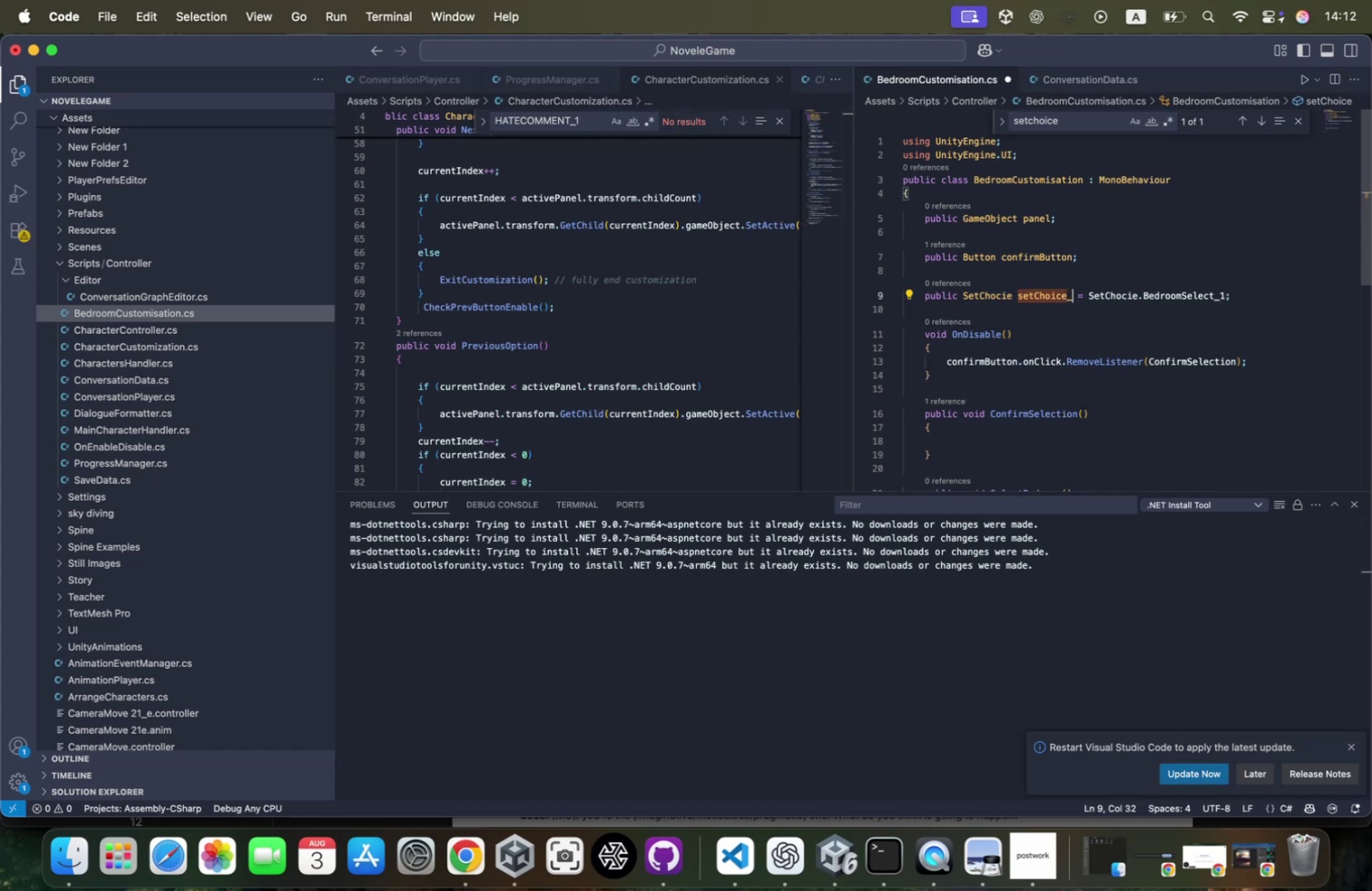 
key(1)
 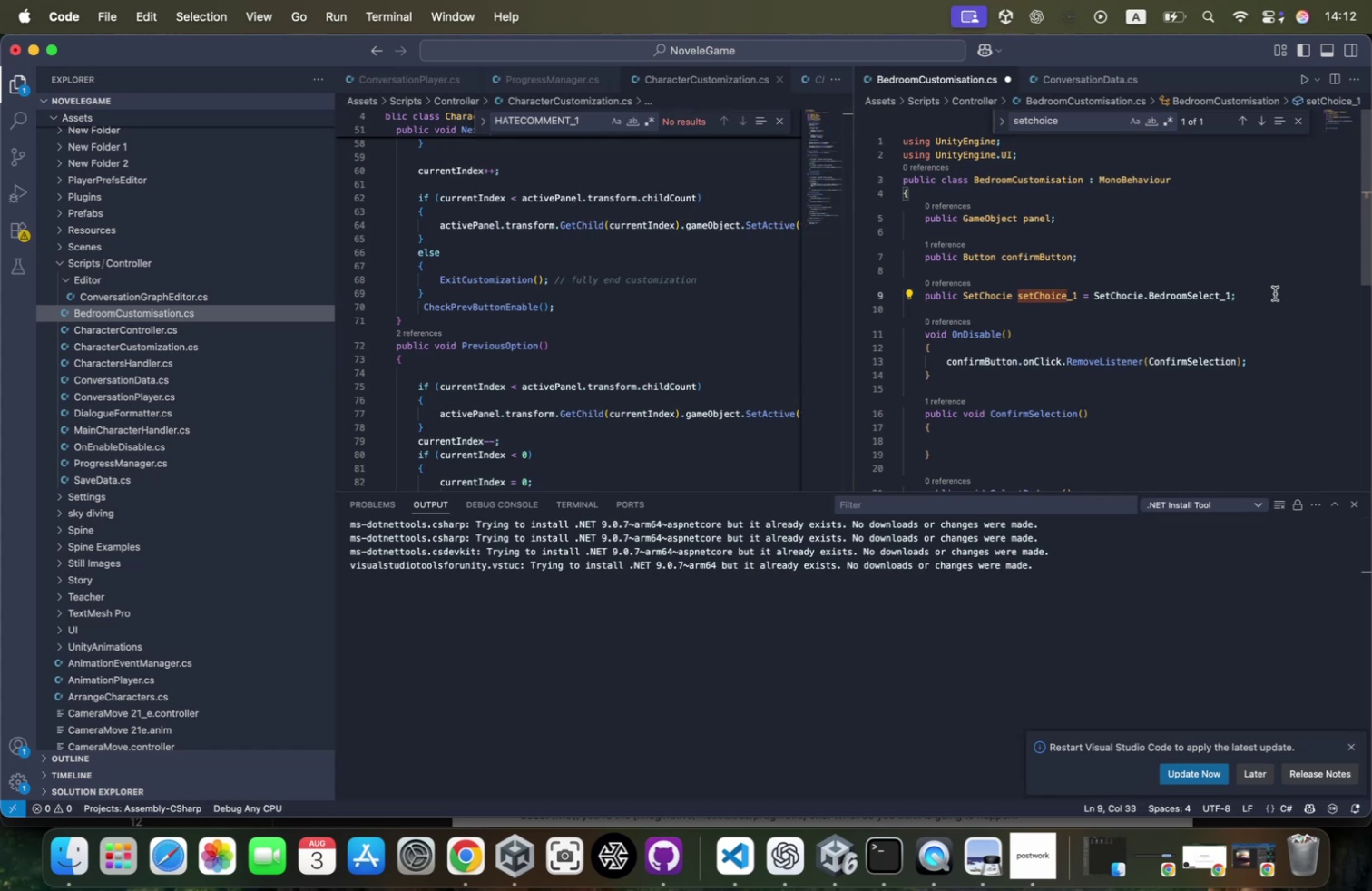 
left_click([1274, 293])
 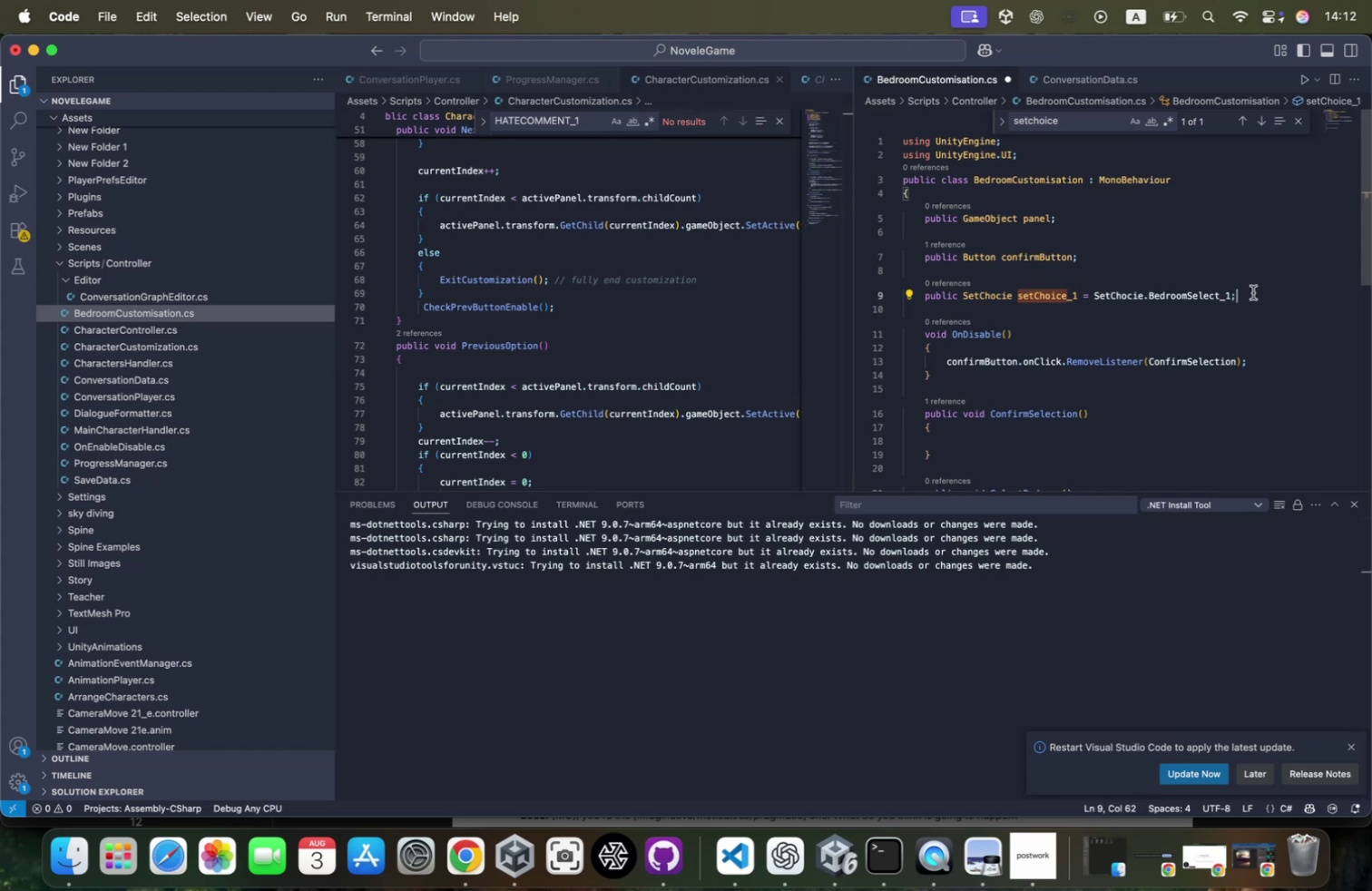 
left_click_drag(start_coordinate=[1237, 297], to_coordinate=[907, 296])
 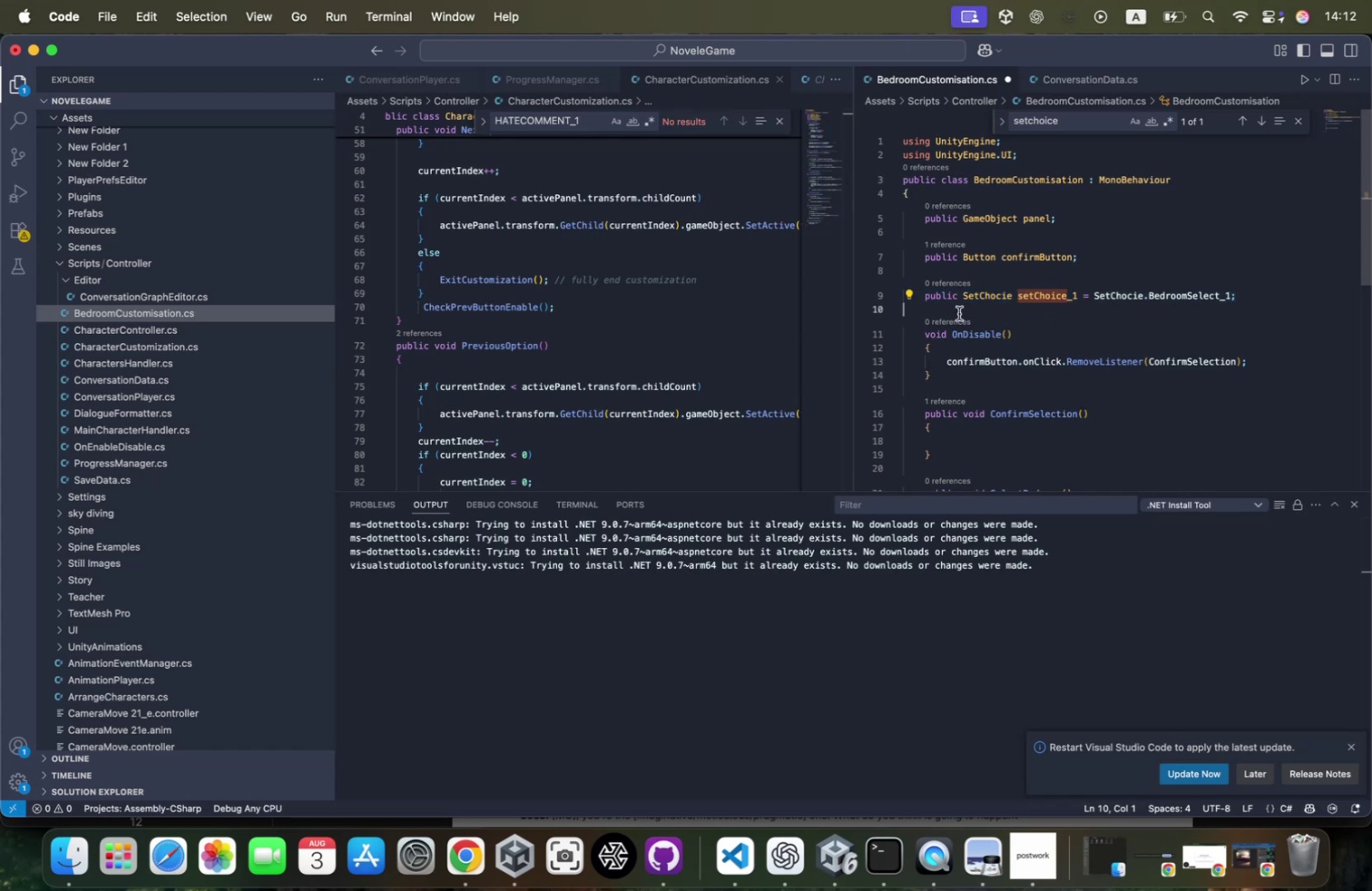 
key(Meta+CommandLeft)
 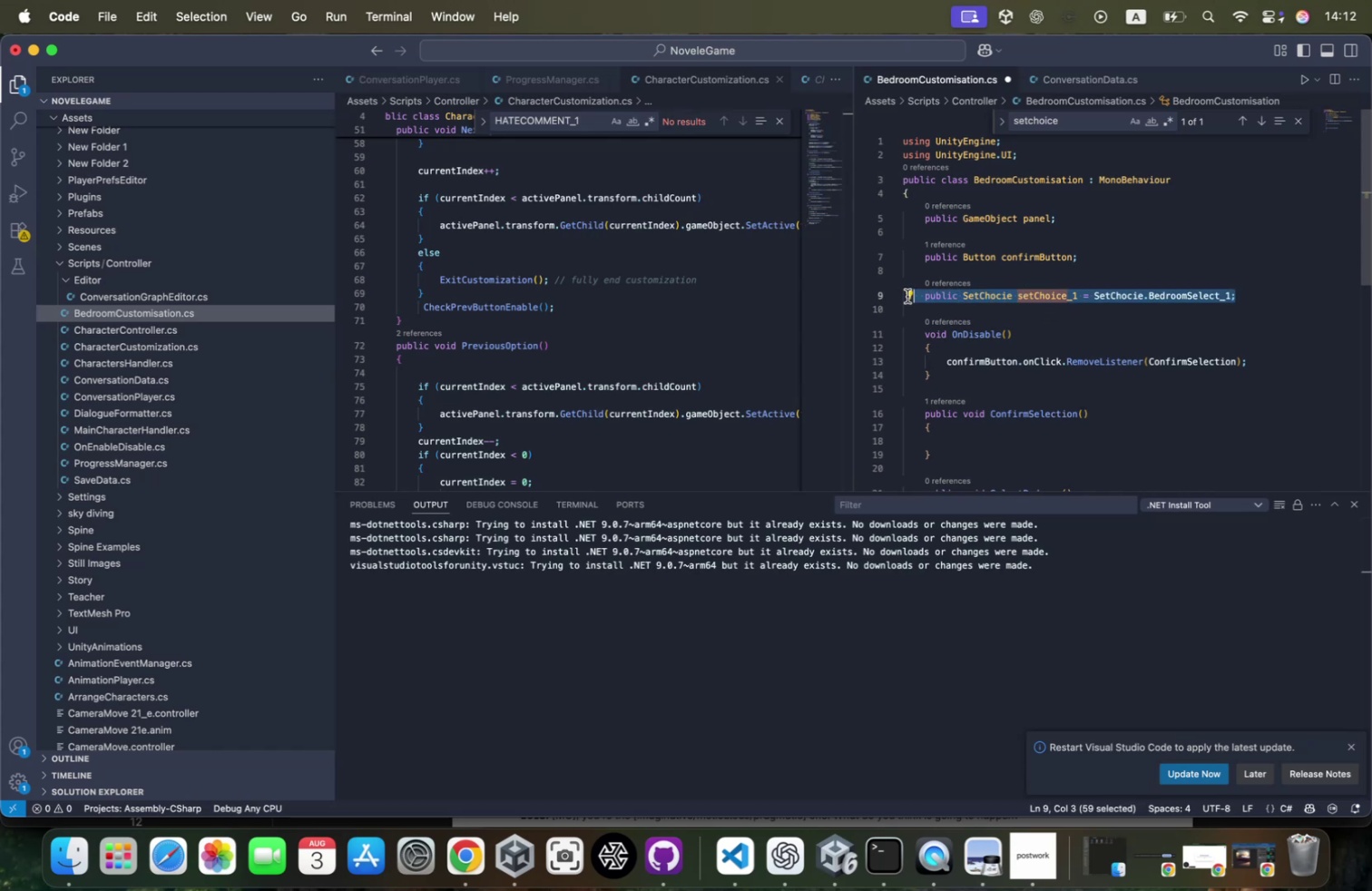 
key(Meta+C)
 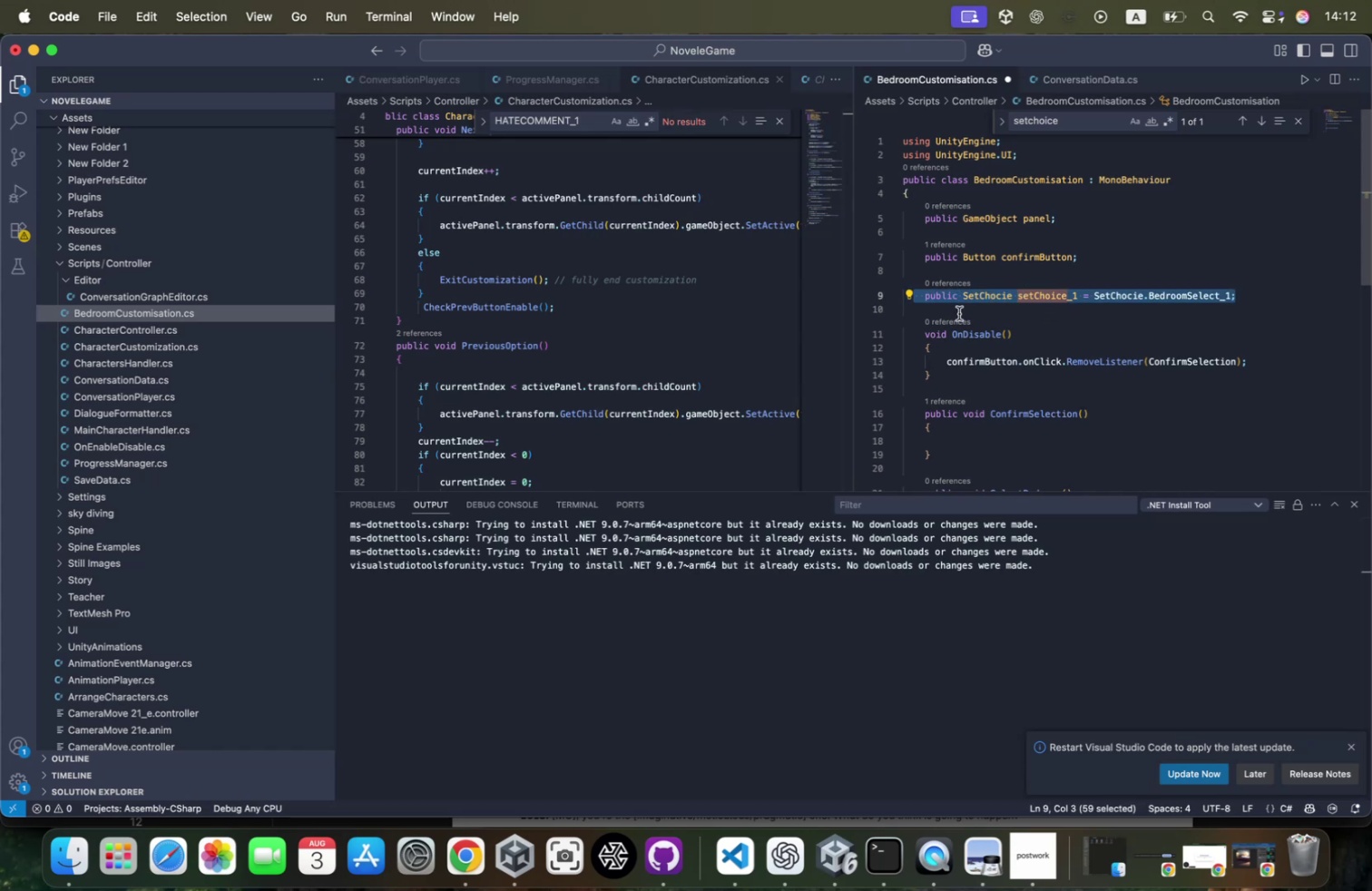 
left_click([959, 313])
 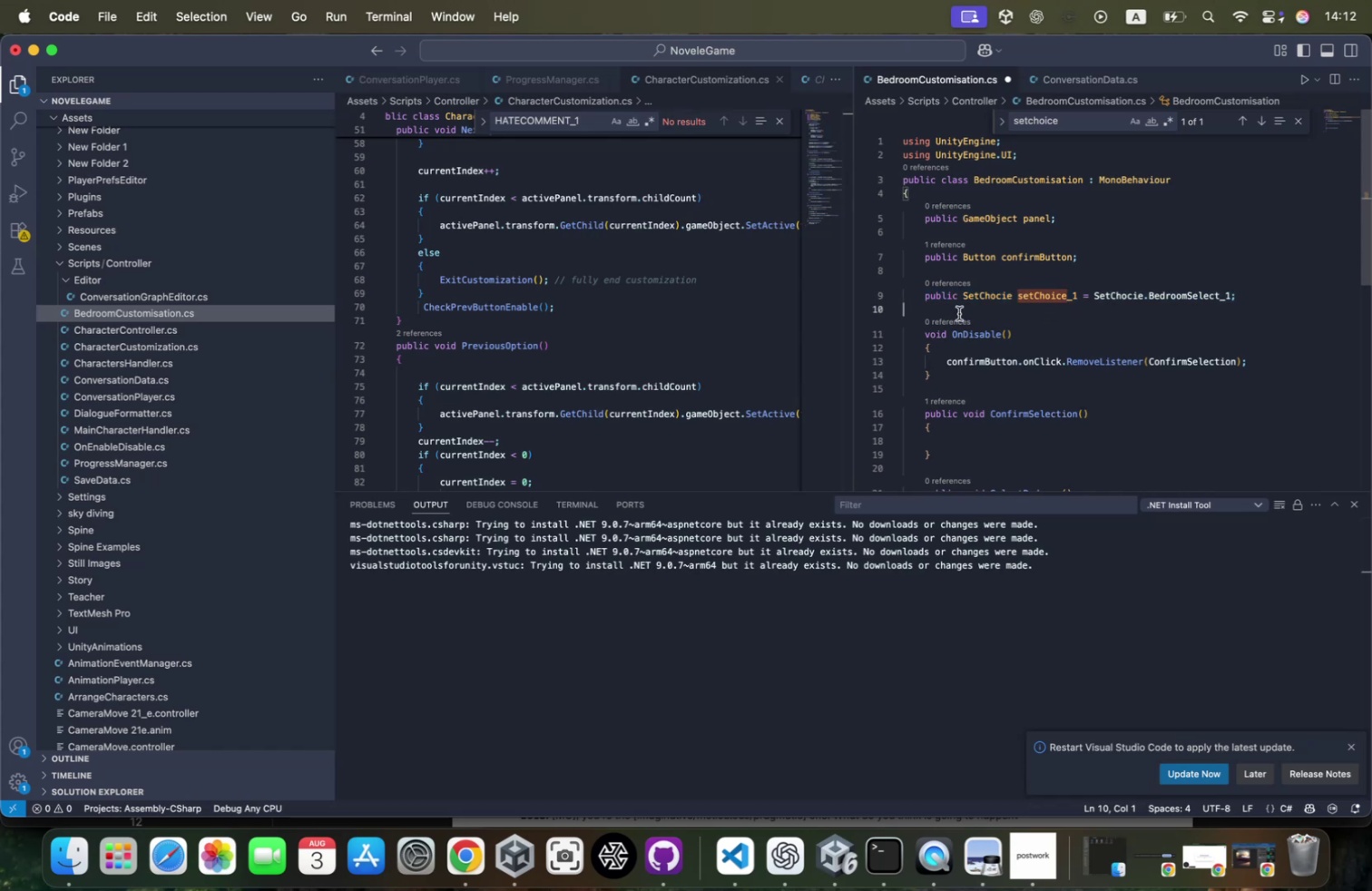 
key(Tab)
 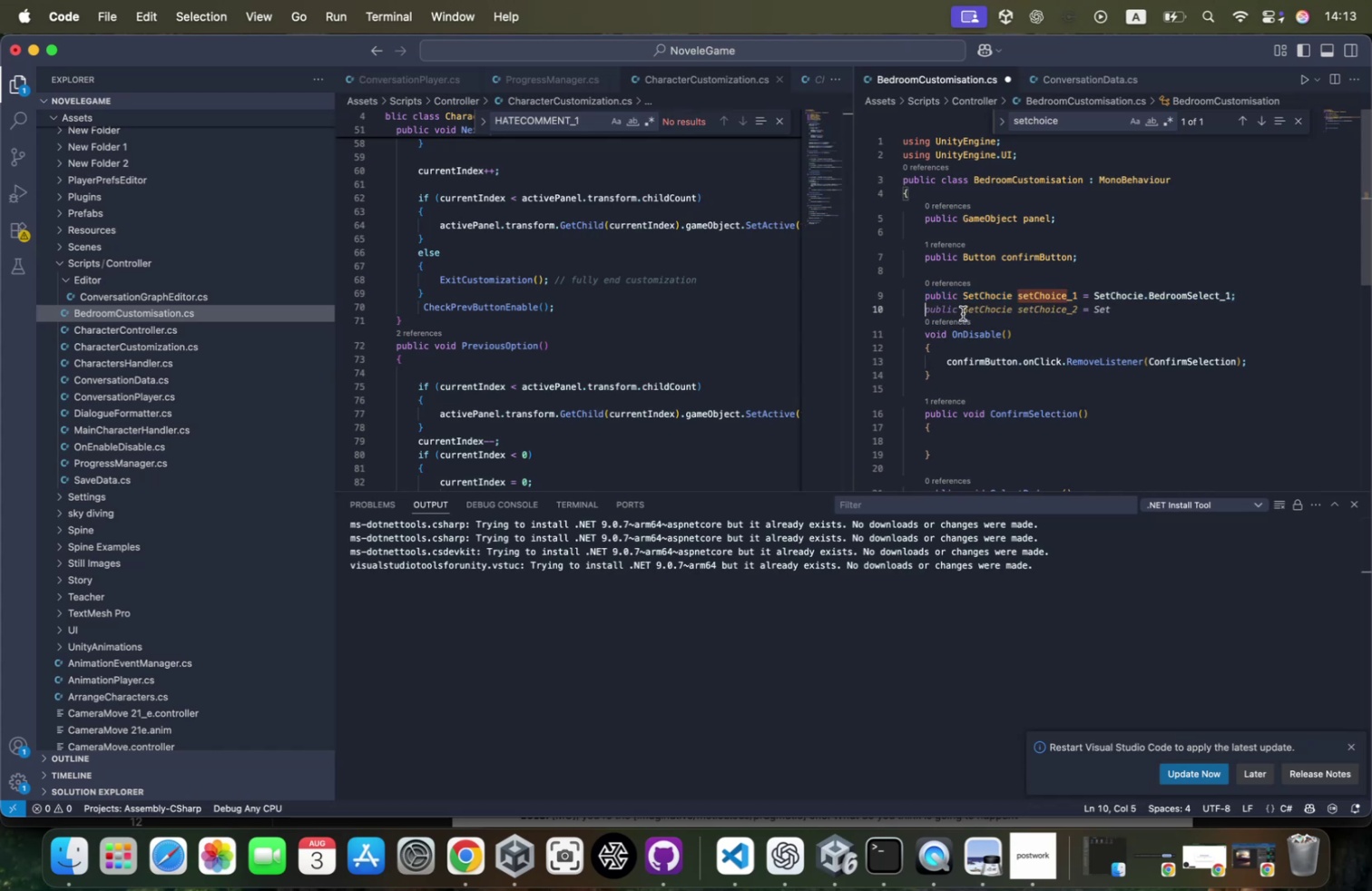 
key(Meta+CommandLeft)
 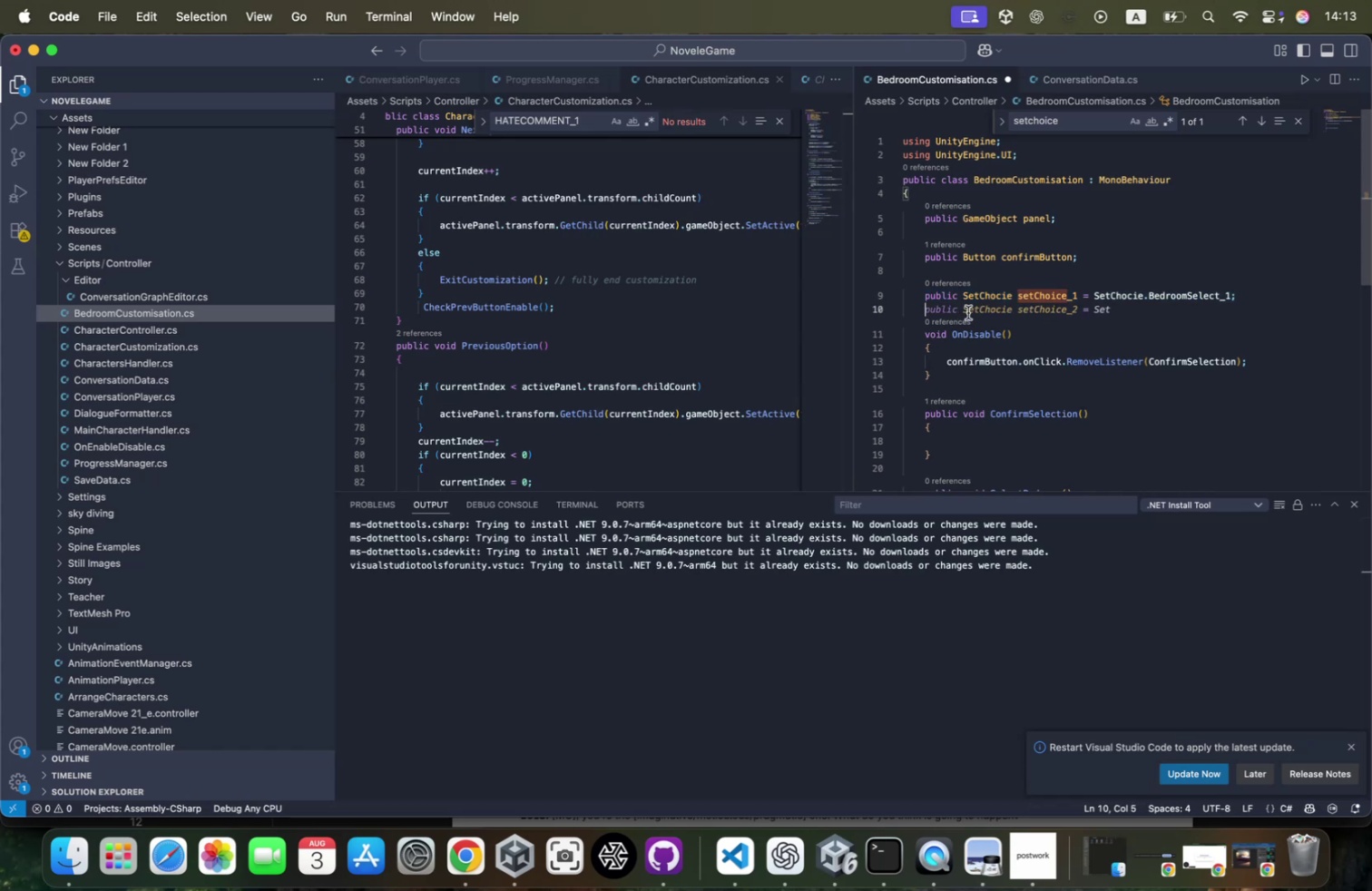 
key(Meta+V)
 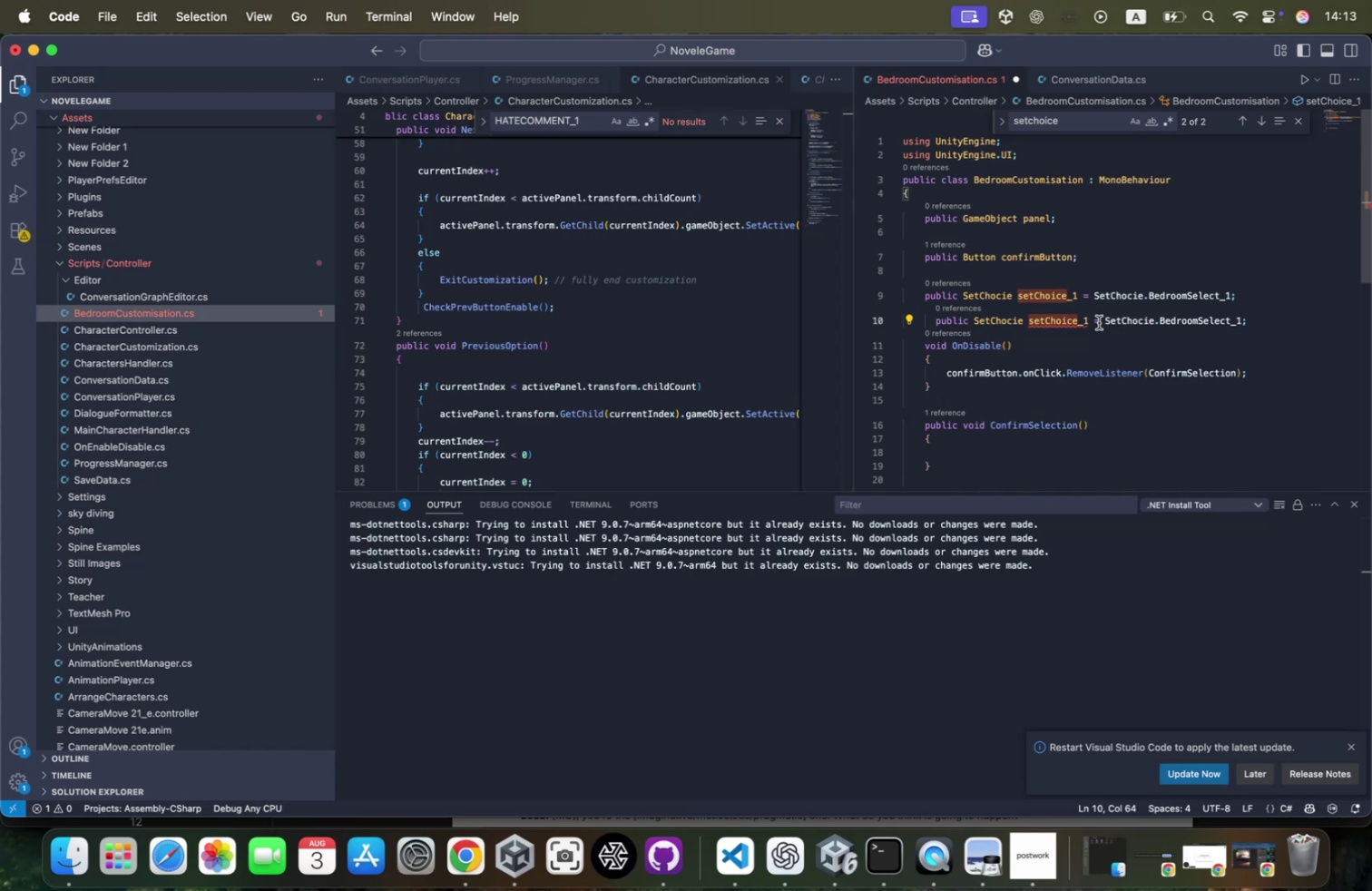 
left_click([1092, 328])
 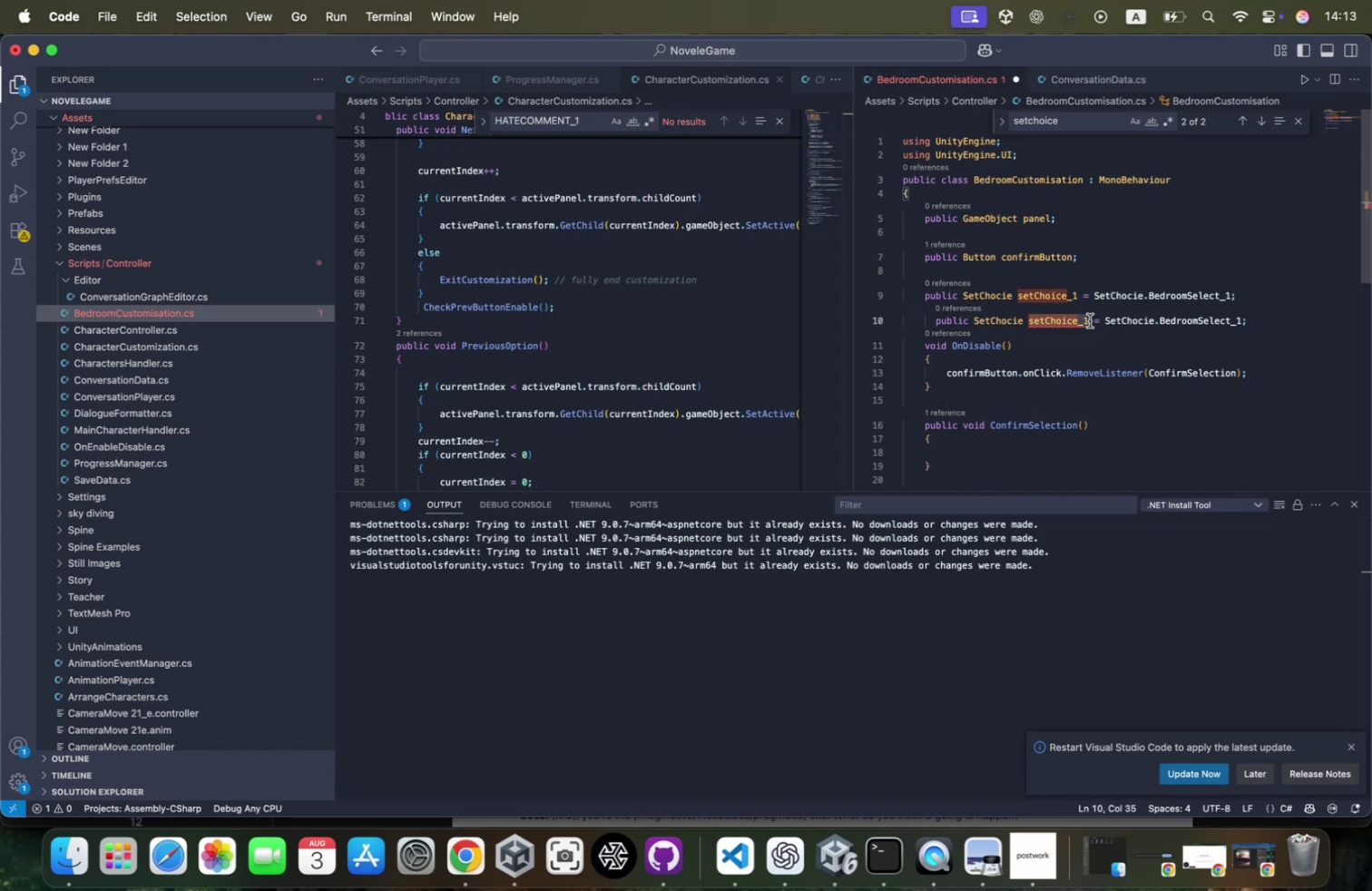 
key(Backspace)
 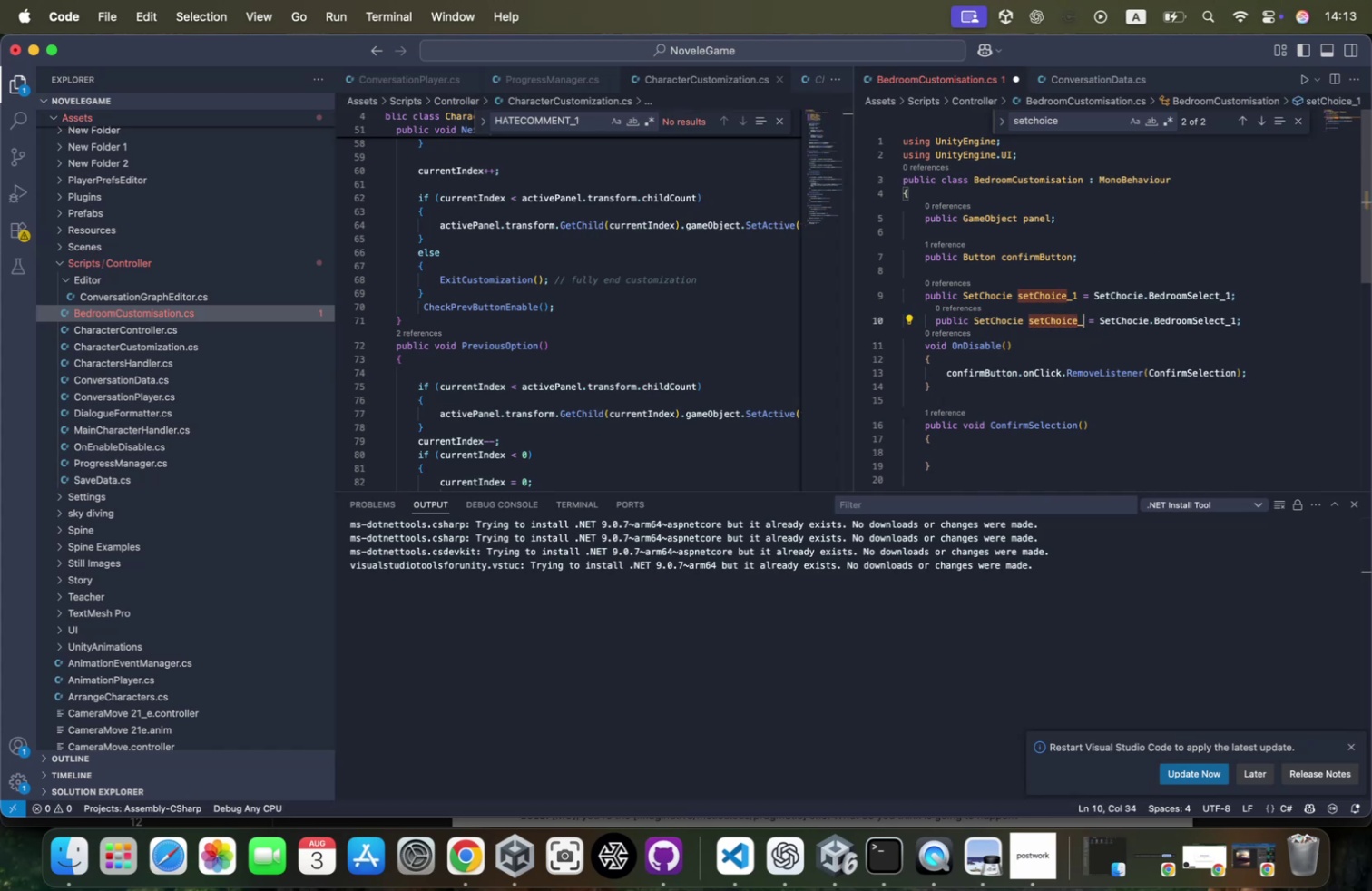 
key(2)
 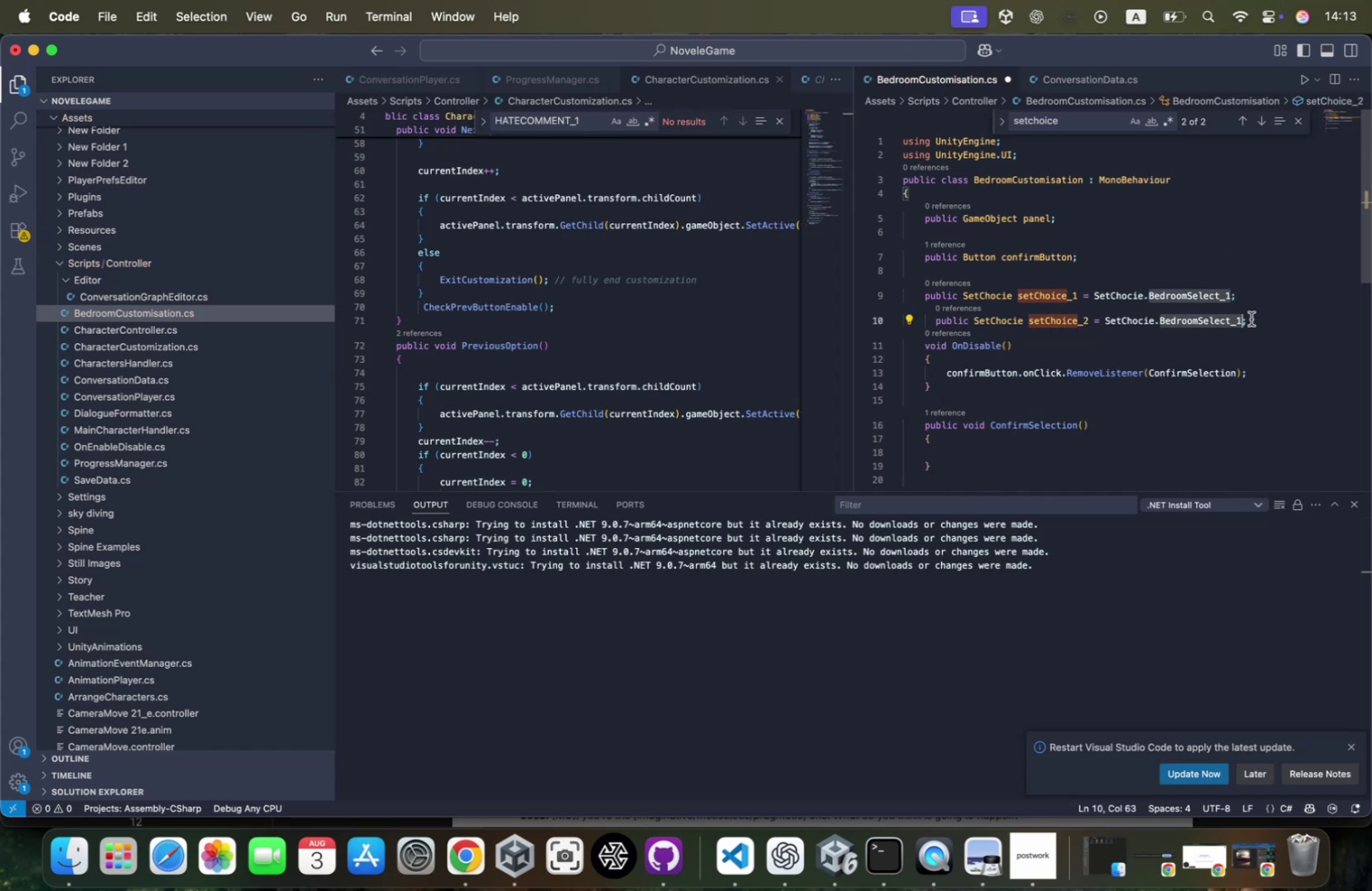 
key(Backspace)
 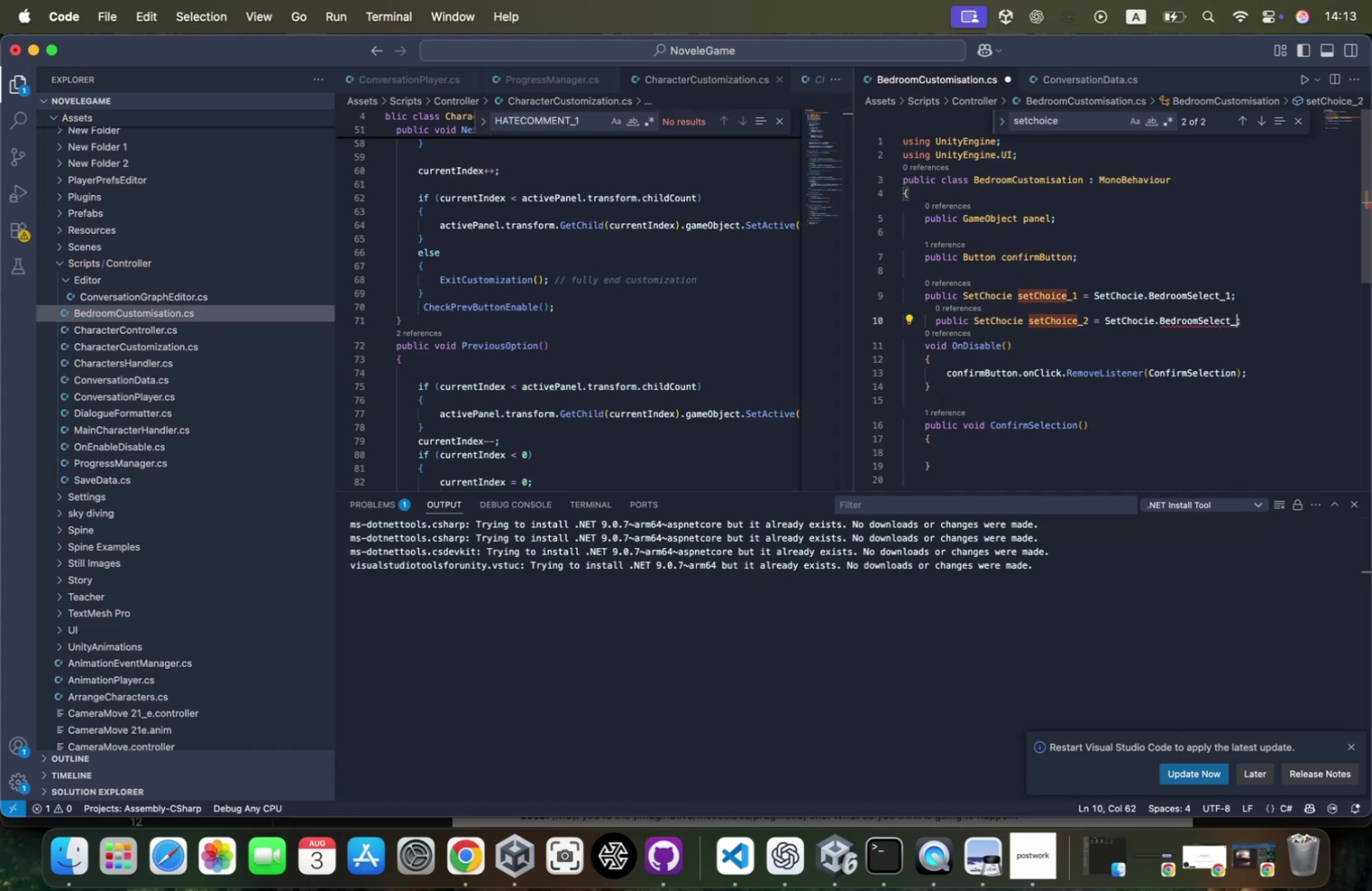 
key(2)
 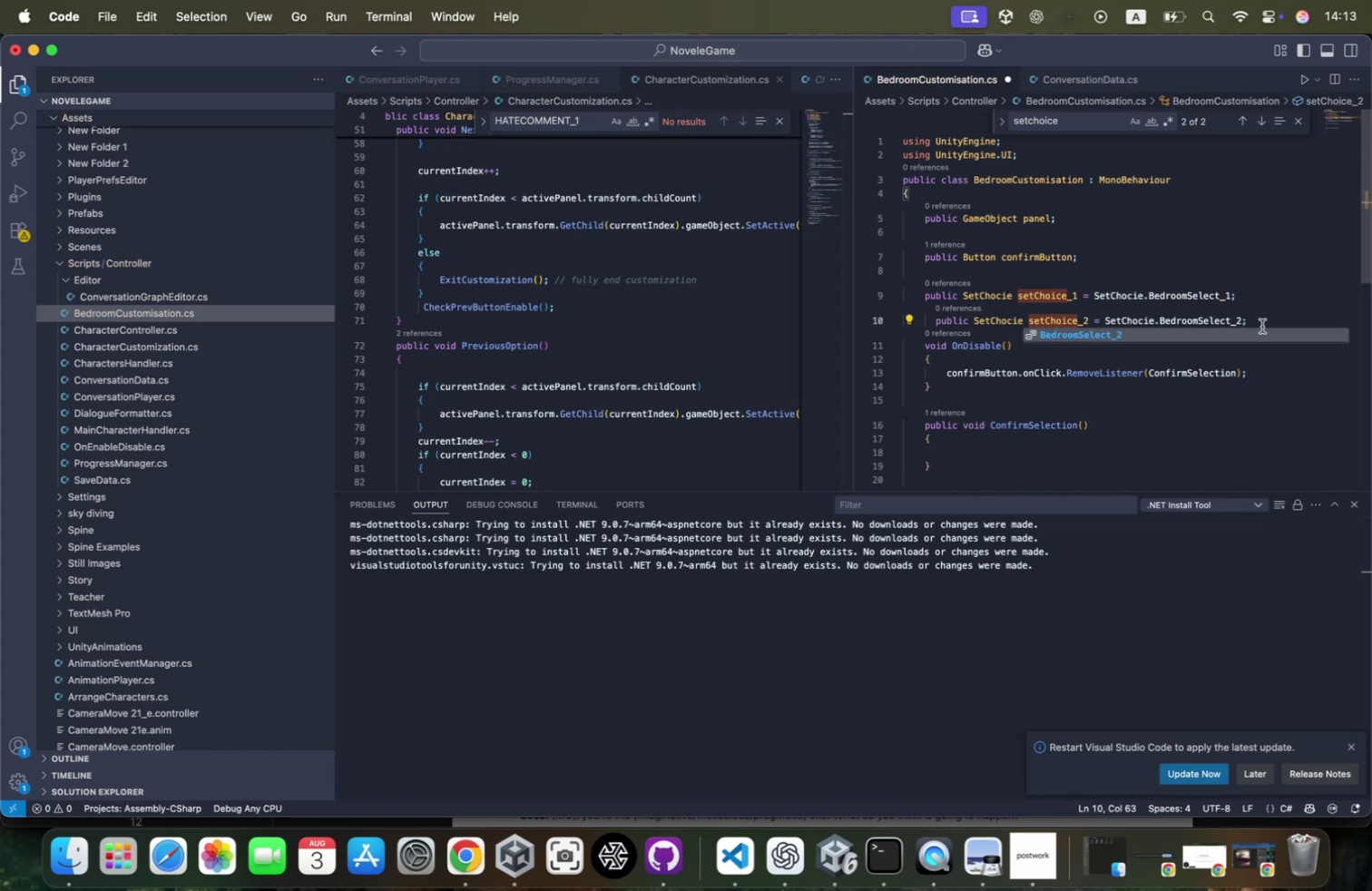 
left_click([1265, 320])
 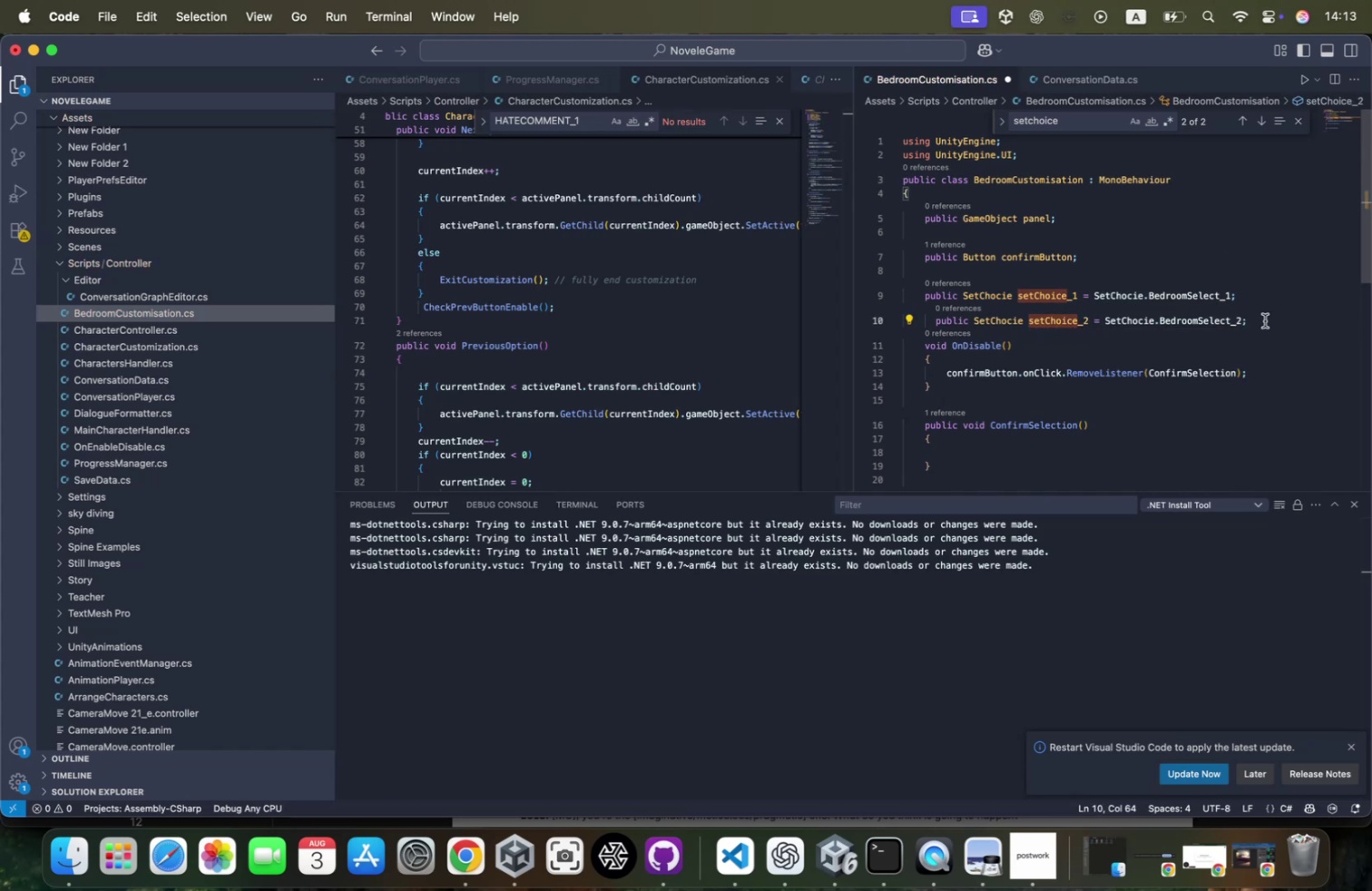 
key(Enter)
 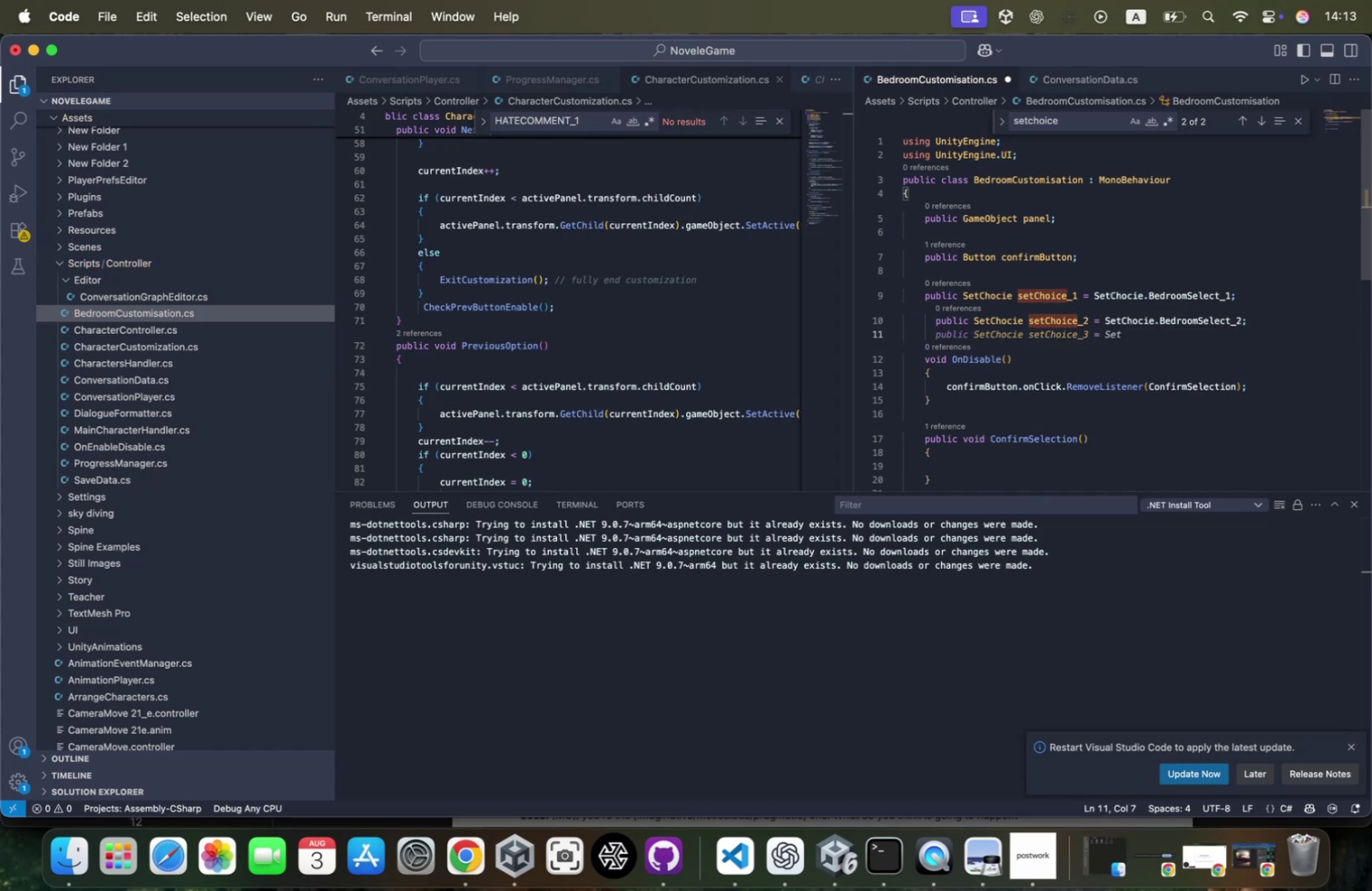 
wait(5.21)
 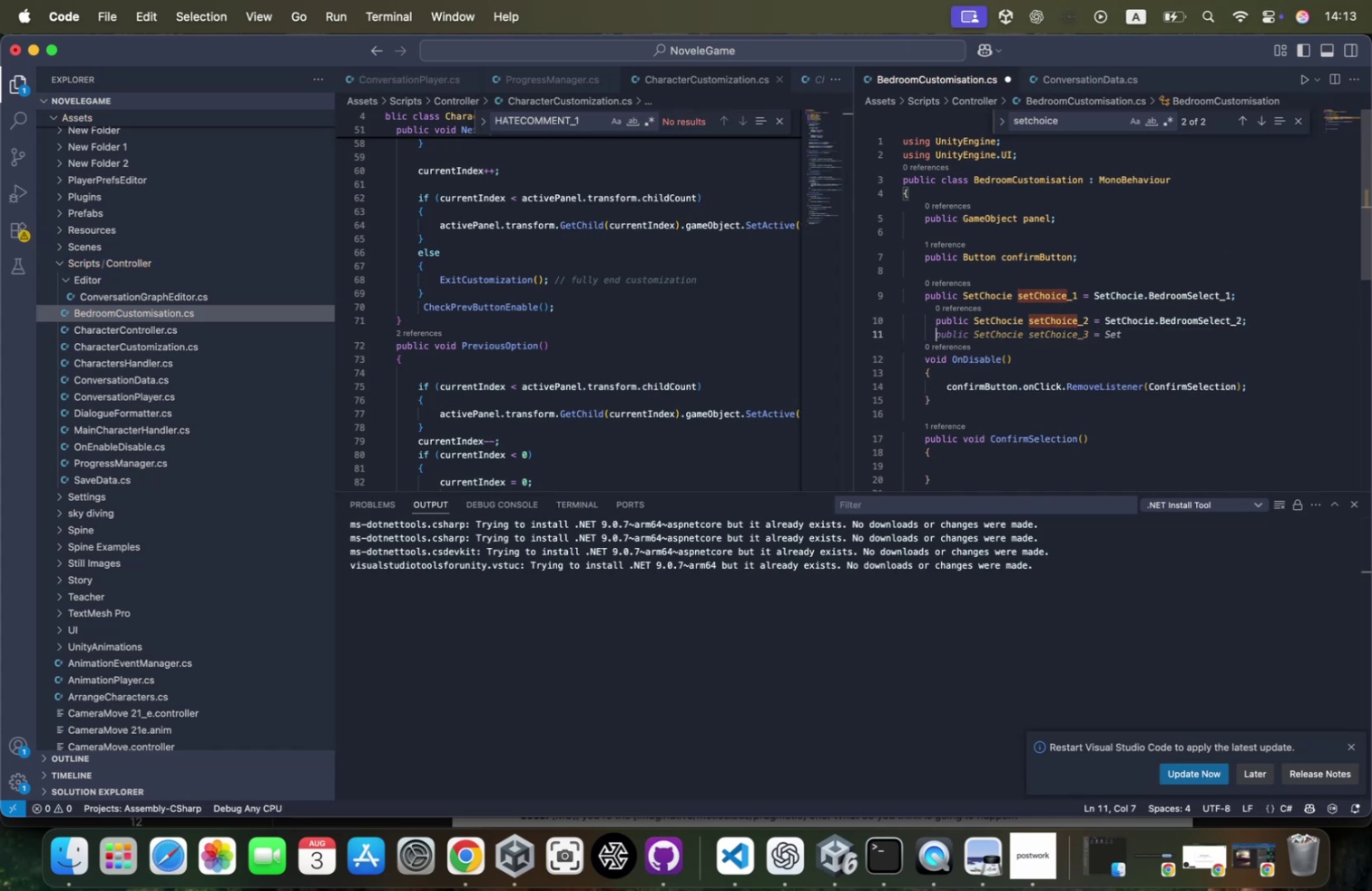 
key(Meta+Z)
 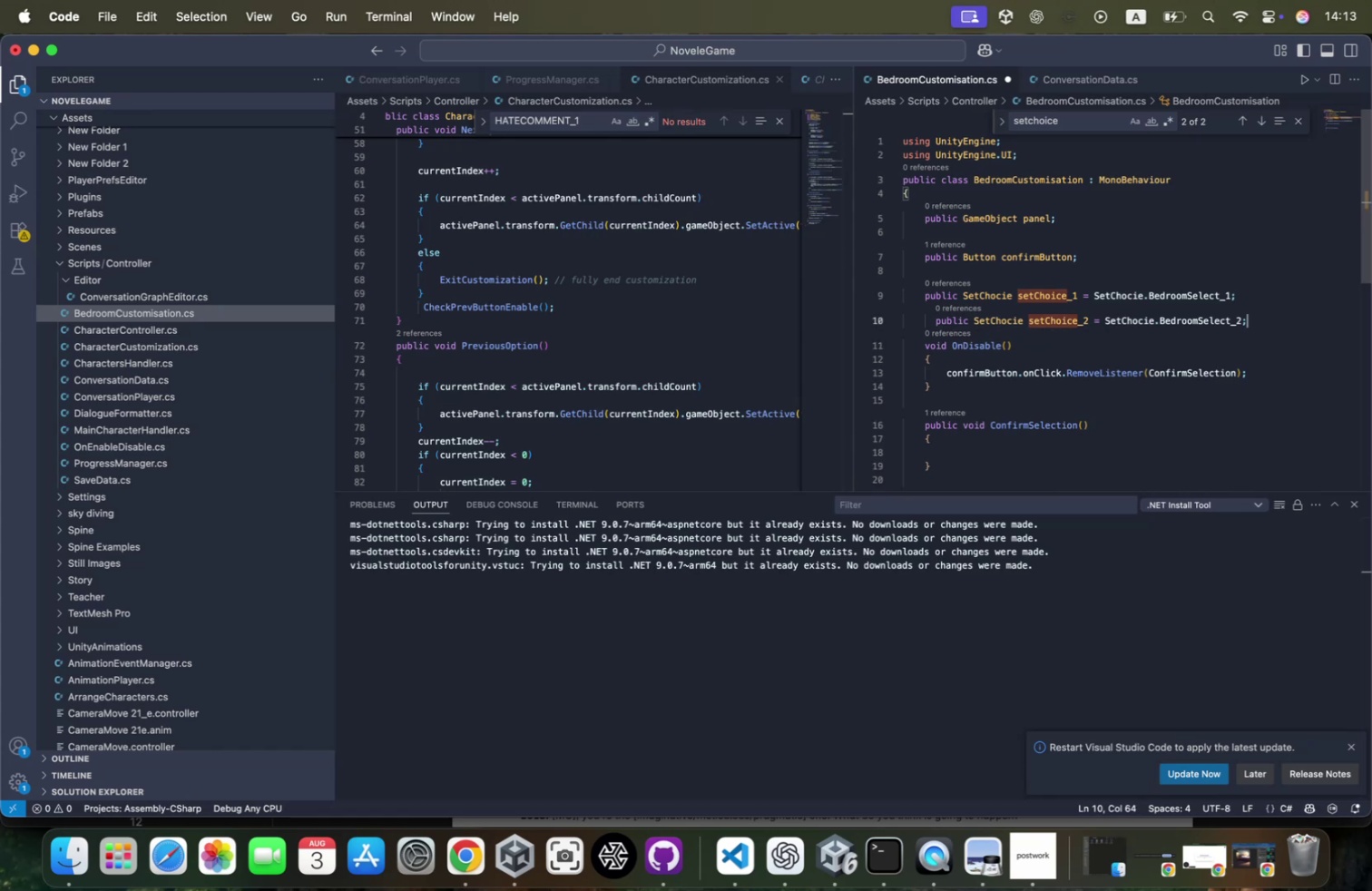 
key(Meta+Z)
 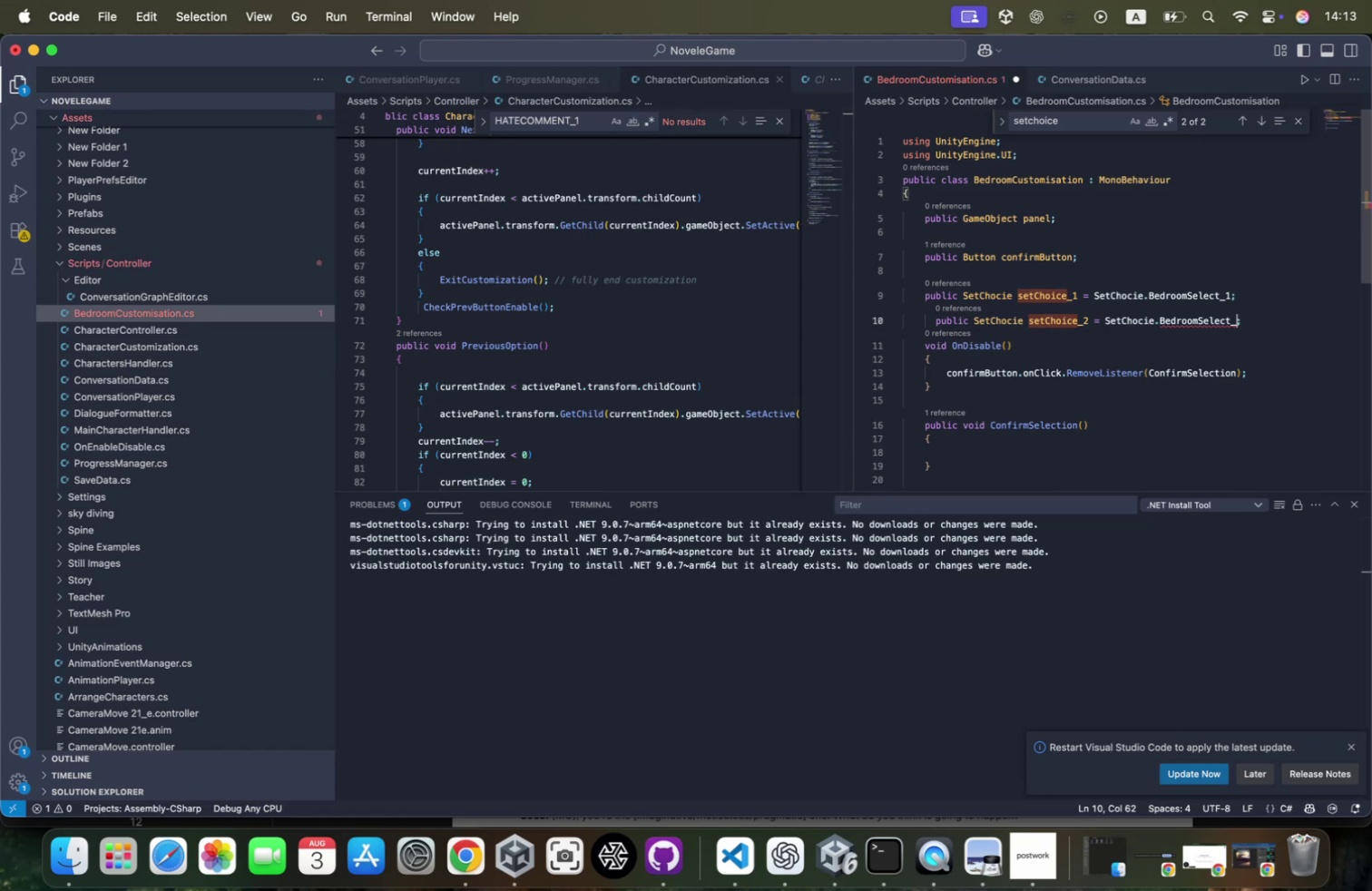 
key(Meta+Z)
 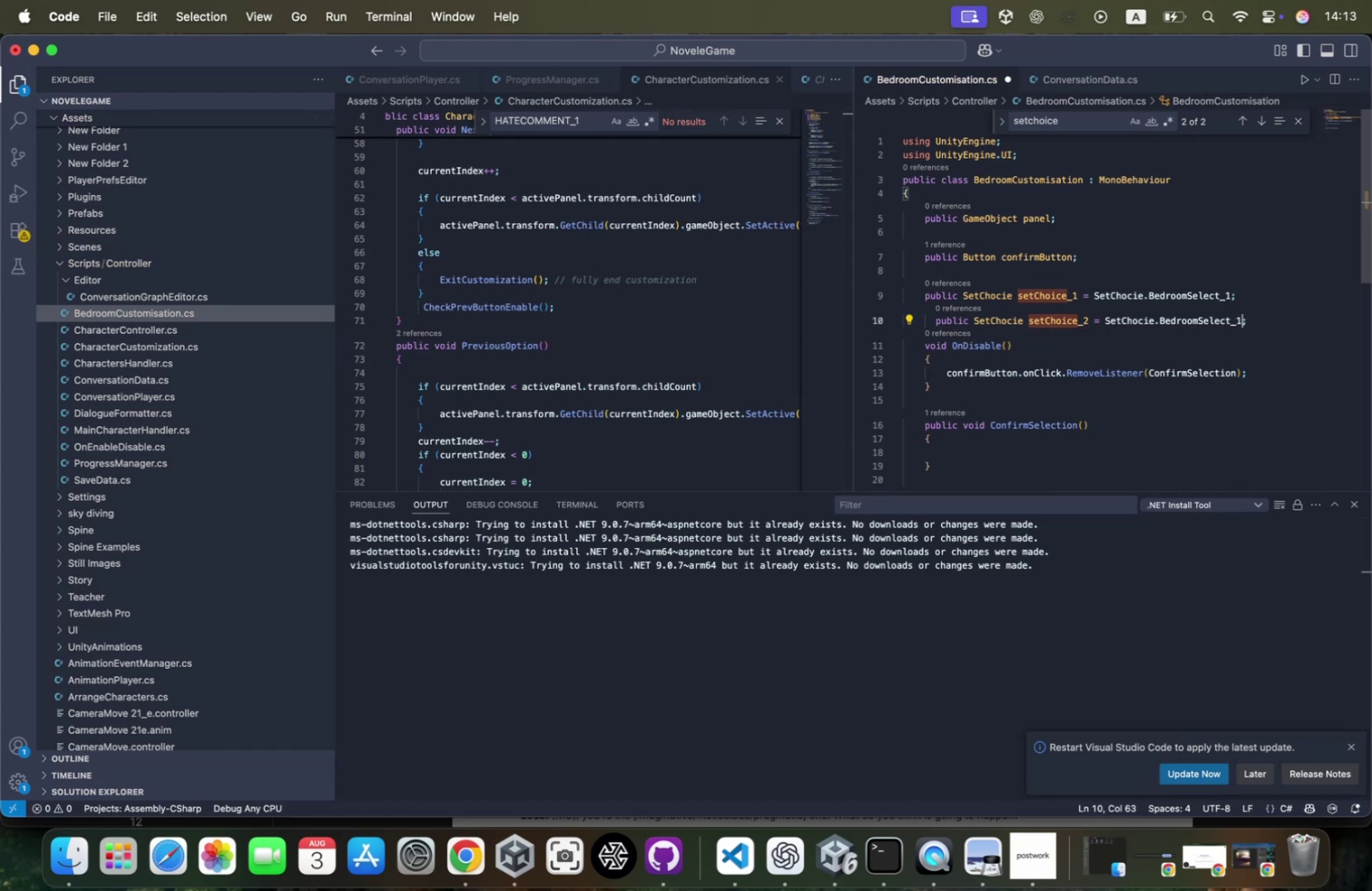 
key(Meta+Z)
 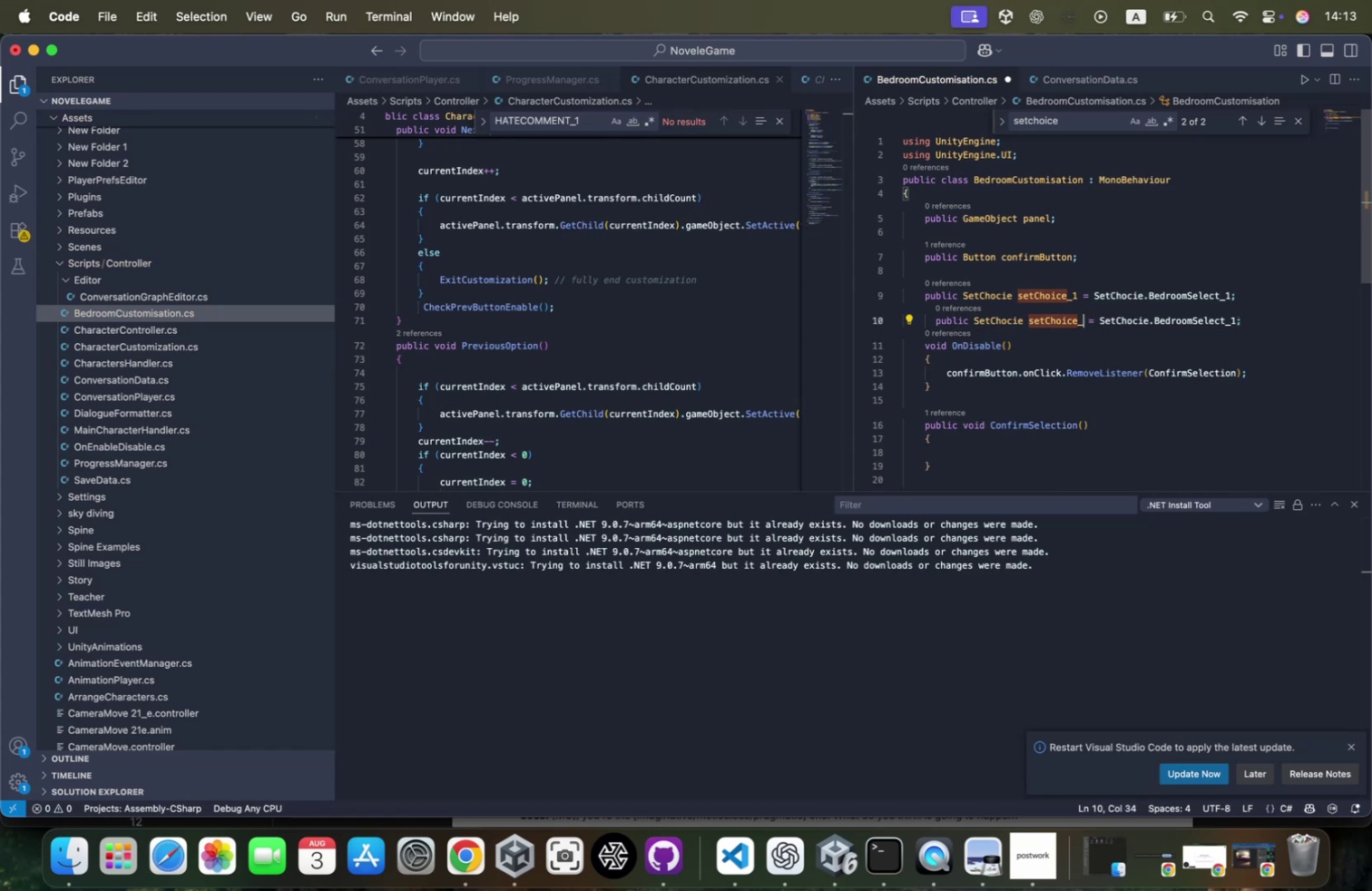 
key(Meta+Z)
 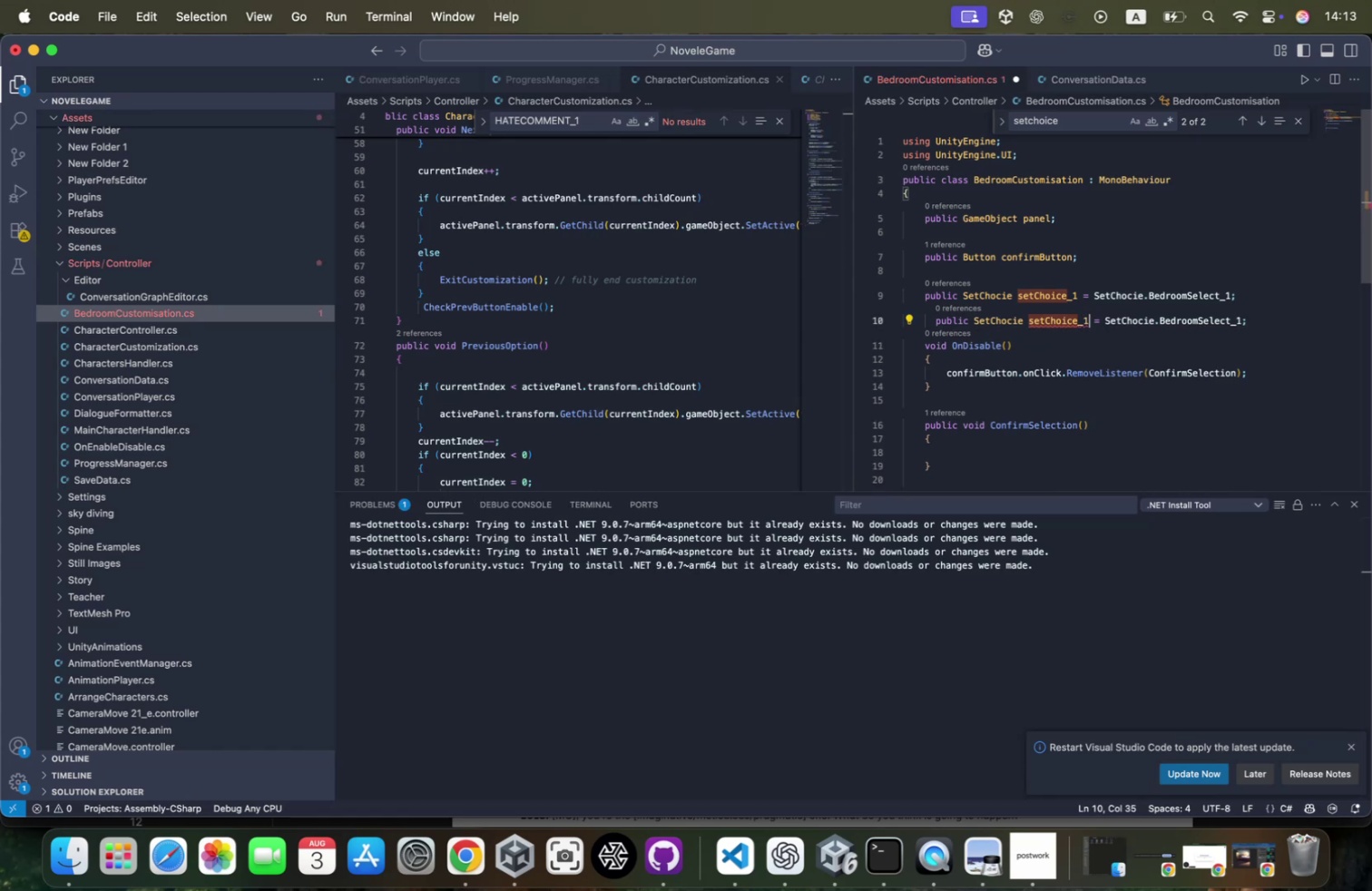 
key(Meta+Z)
 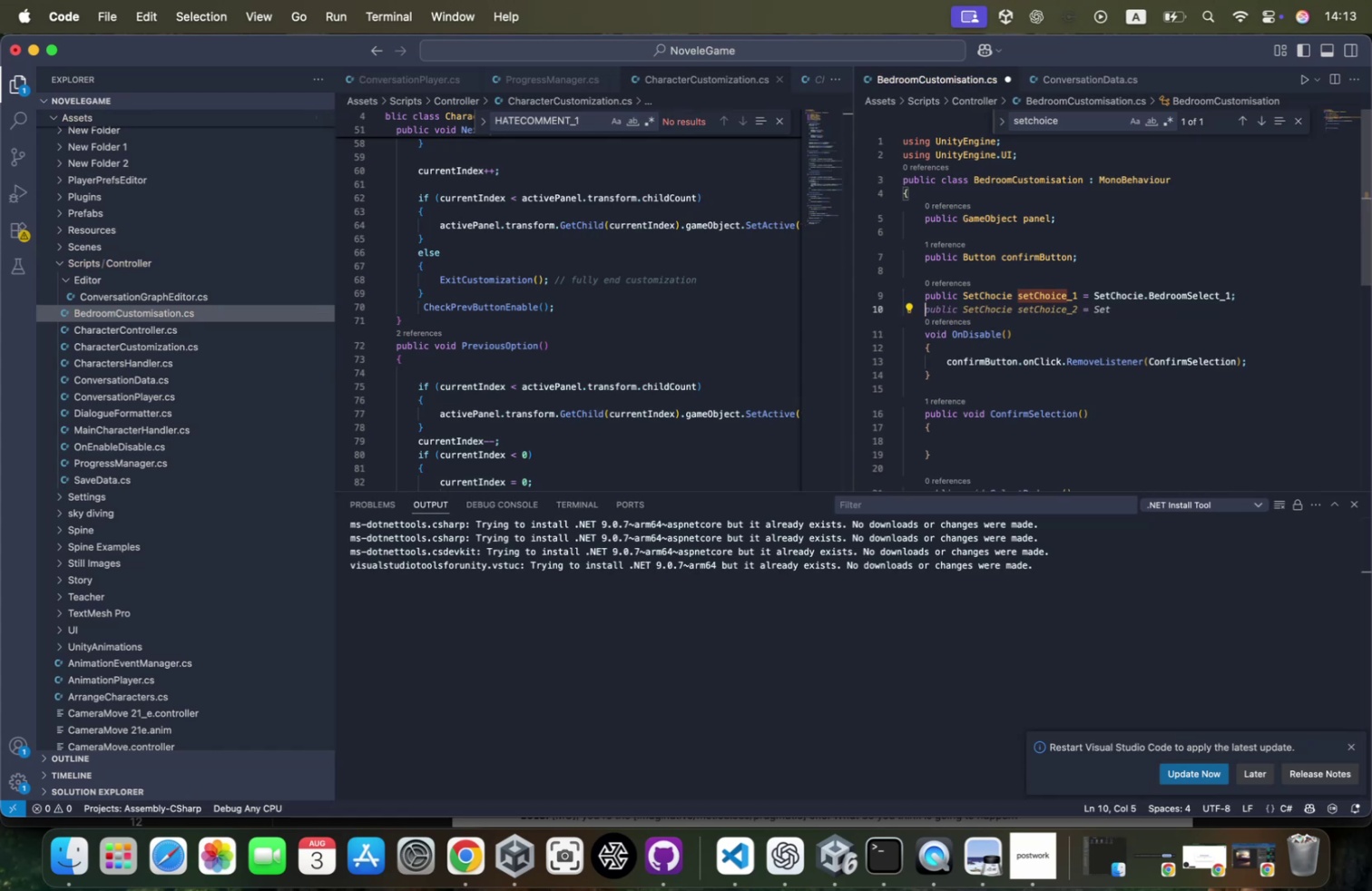 
key(Meta+Z)
 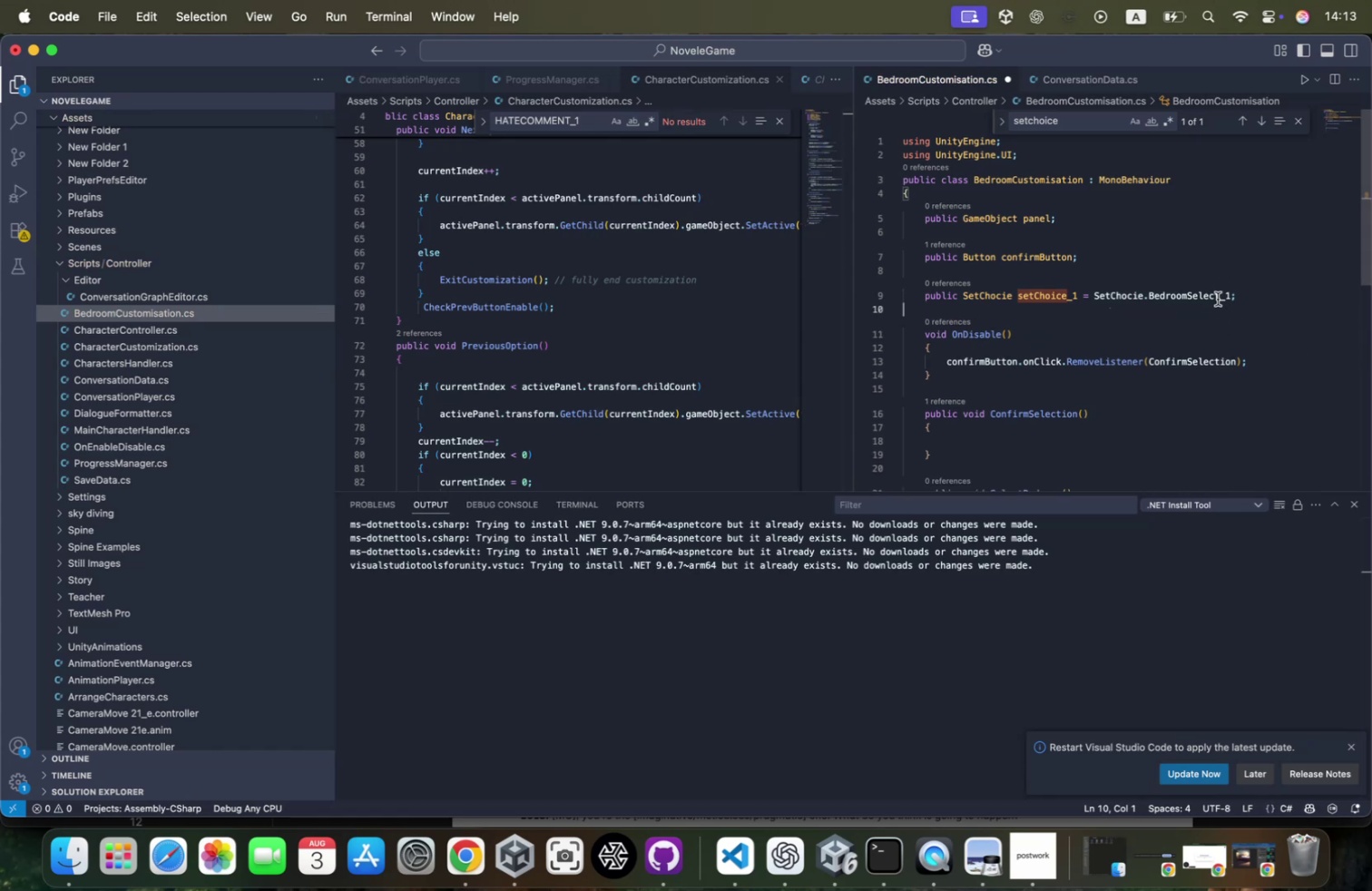 
scroll: coordinate [1119, 338], scroll_direction: down, amount: 16.0
 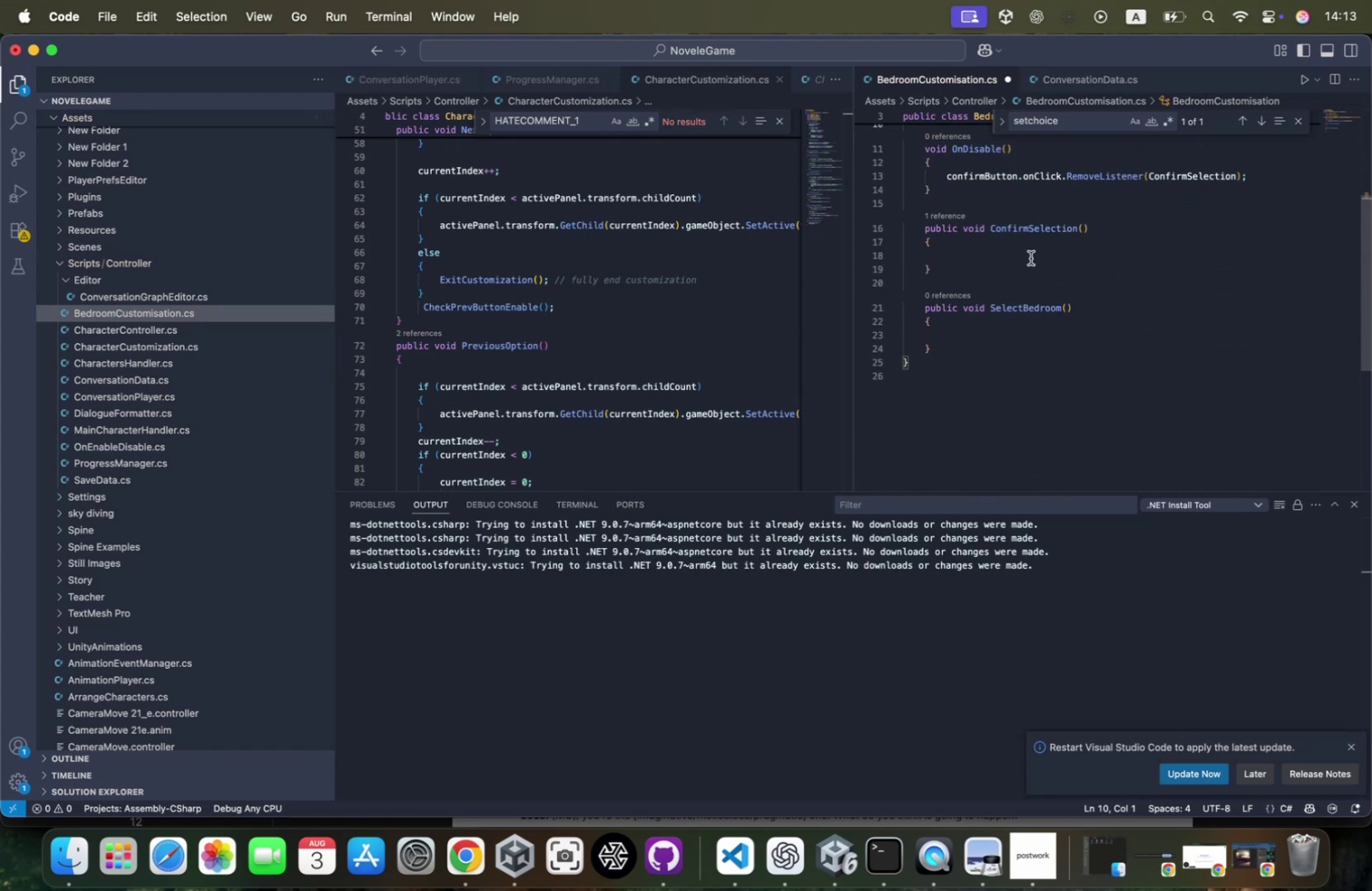 
left_click([1031, 258])
 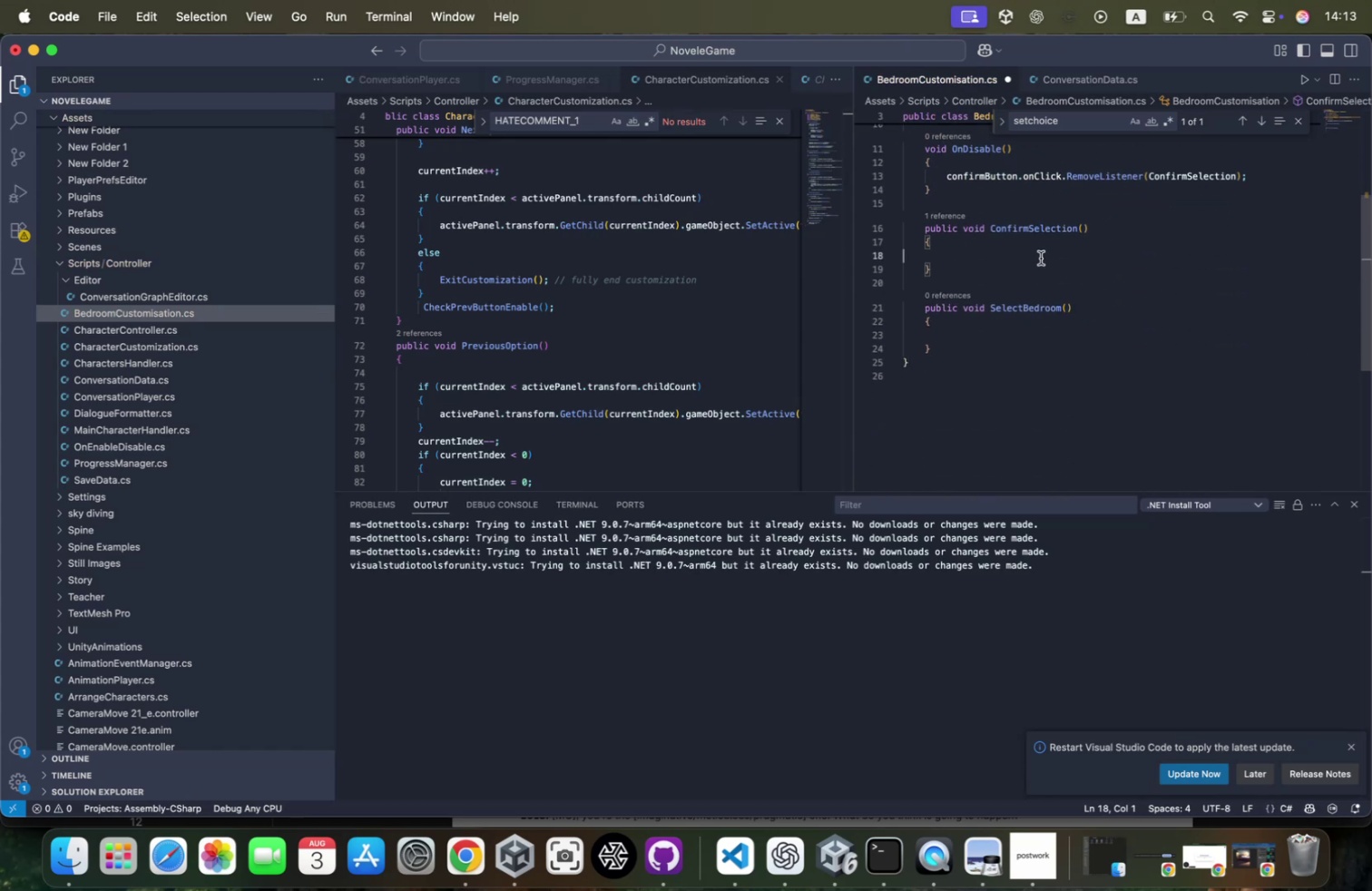 
key(Tab)
 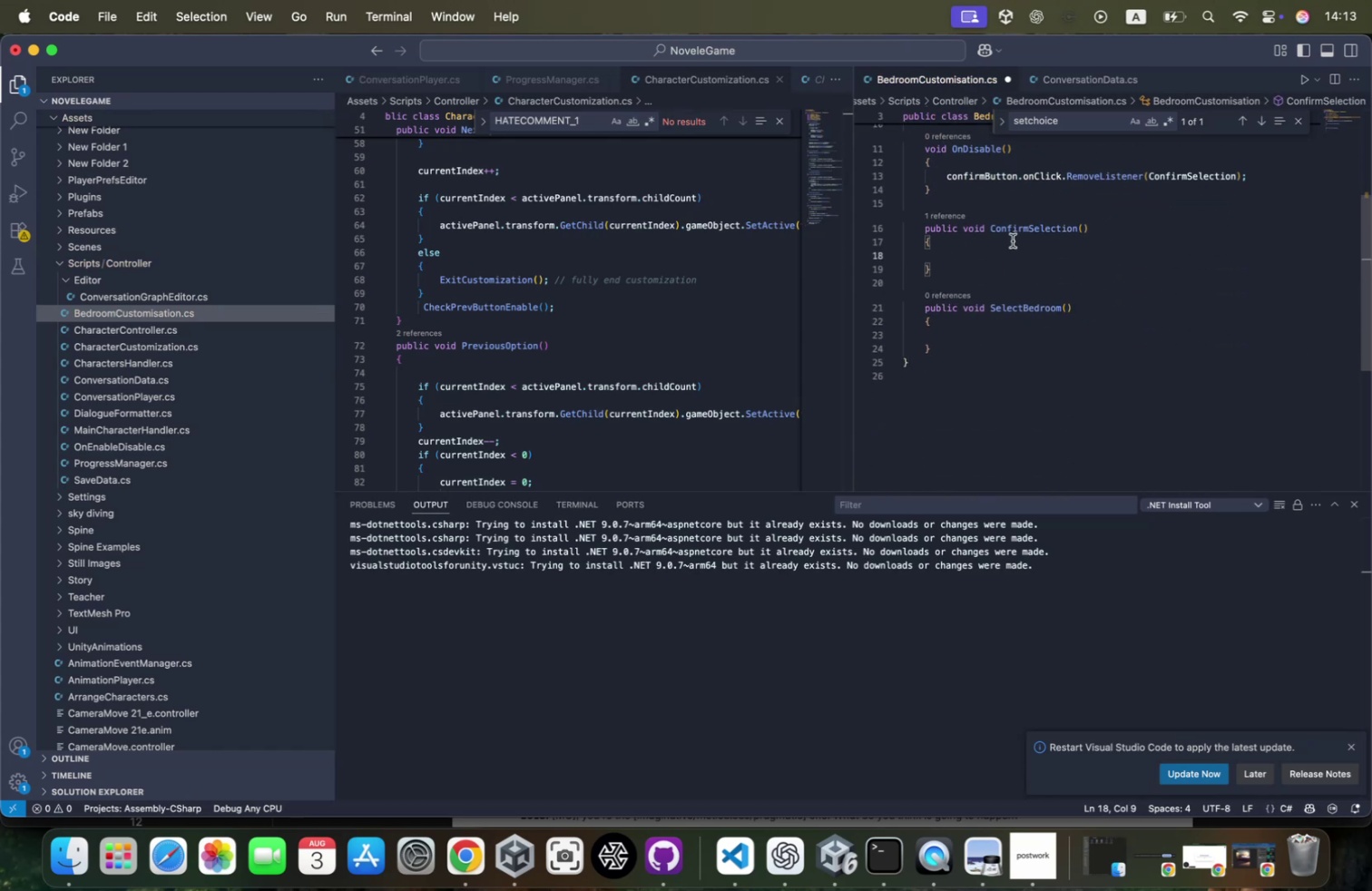 
scroll: coordinate [1018, 256], scroll_direction: up, amount: 10.0
 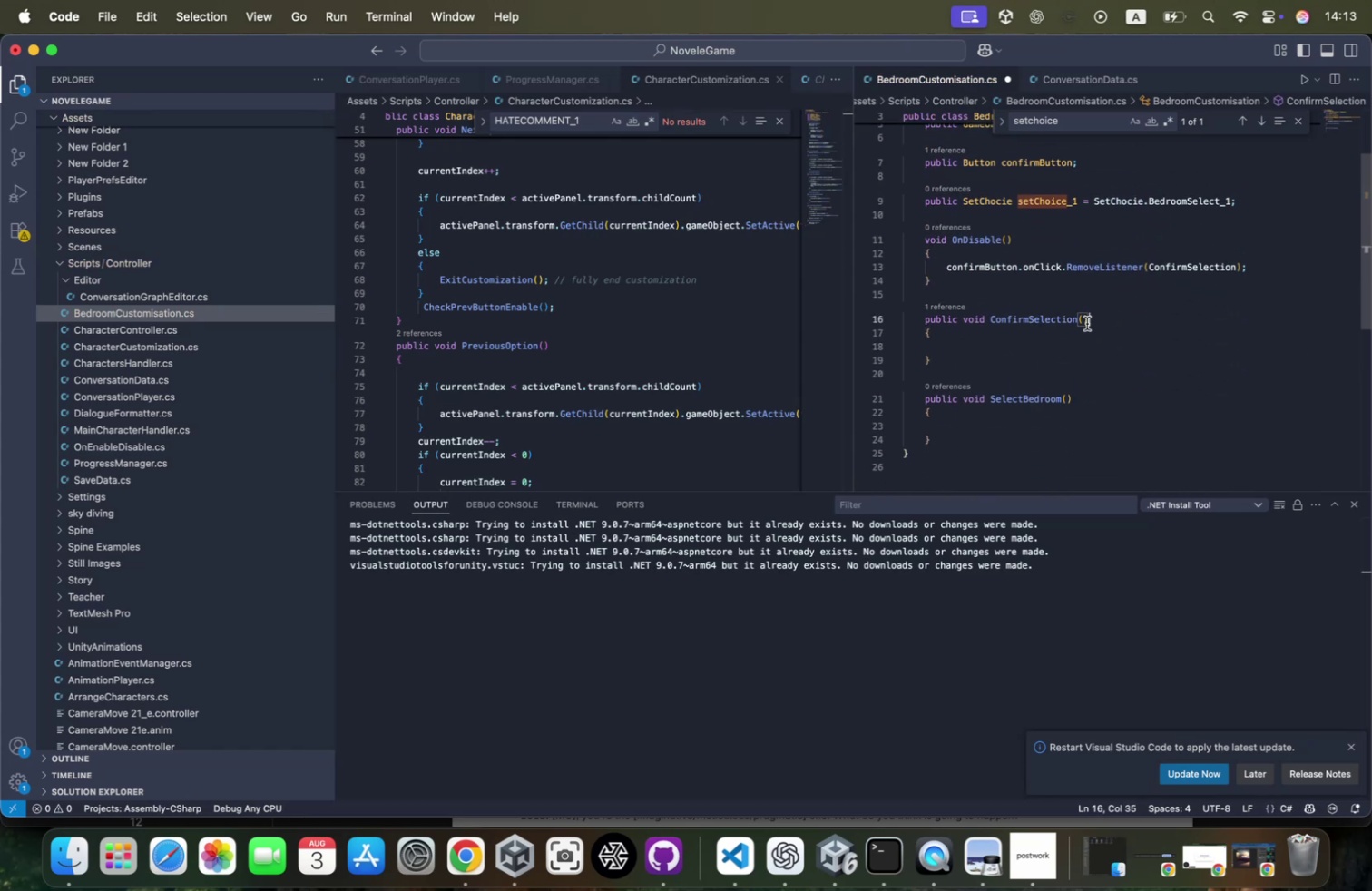 
key(ArrowLeft)
 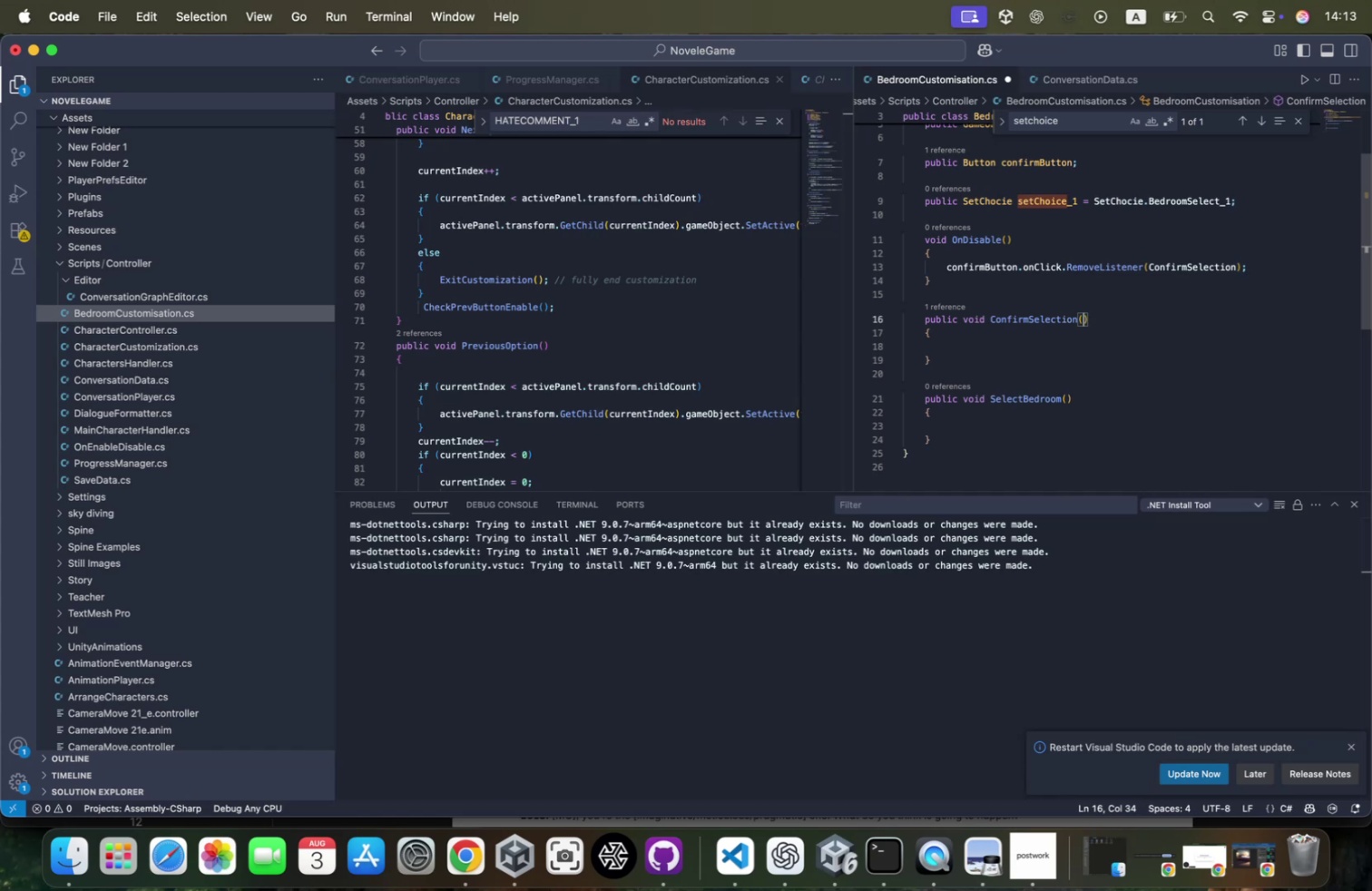 
type(int choice)
 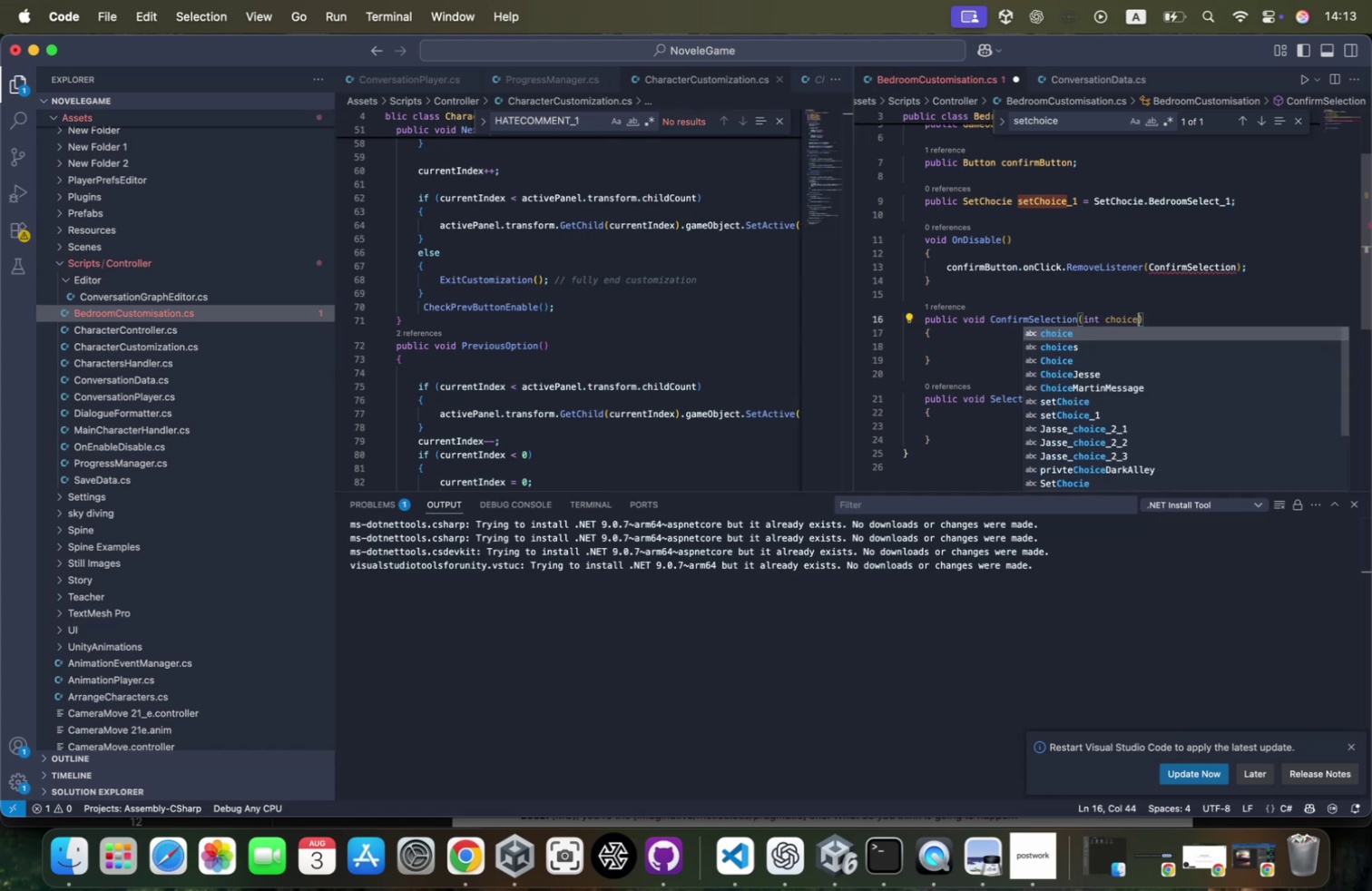 
key(ArrowRight)
 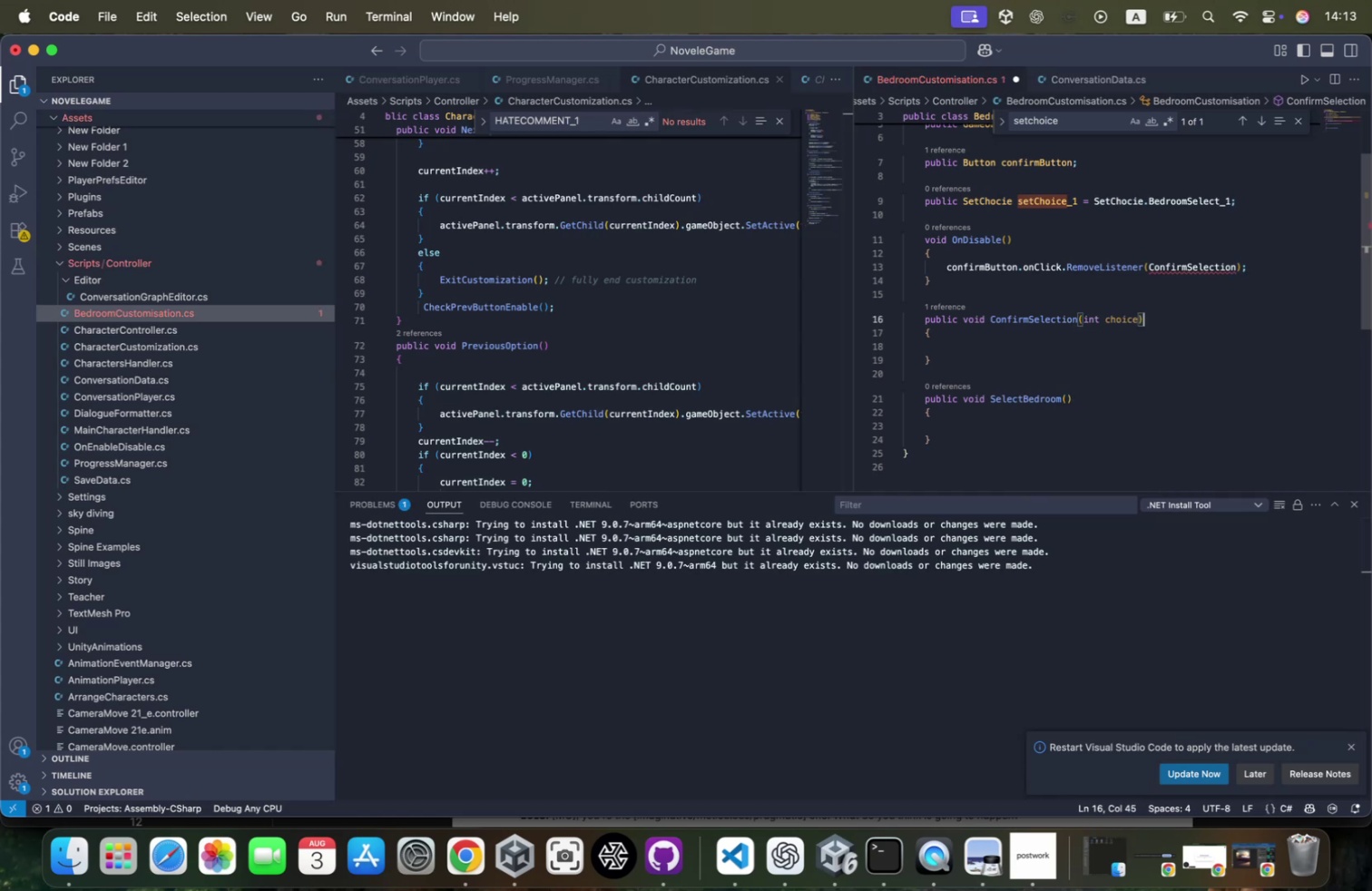 
key(Enter)
 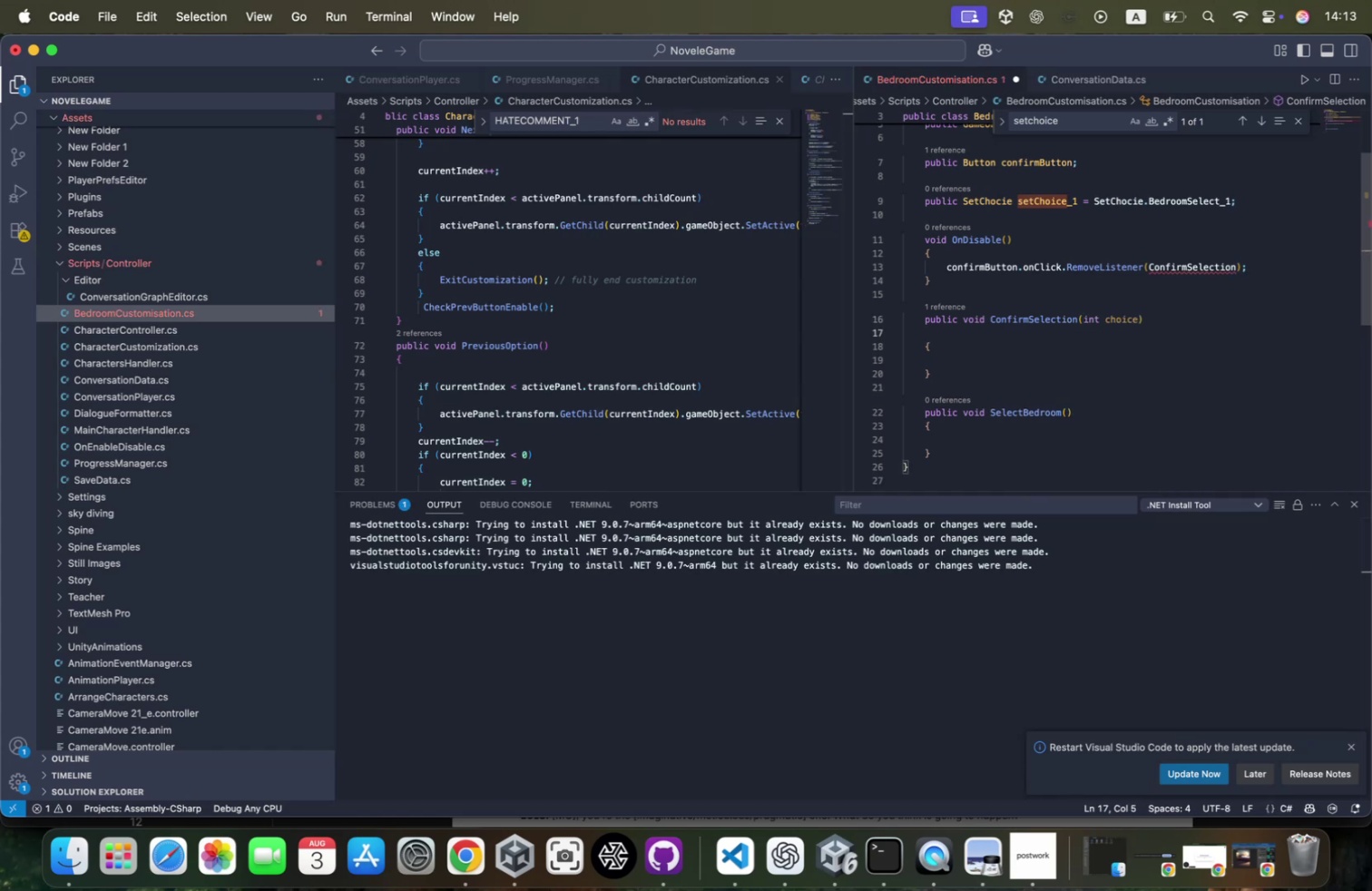 
key(Backspace)
 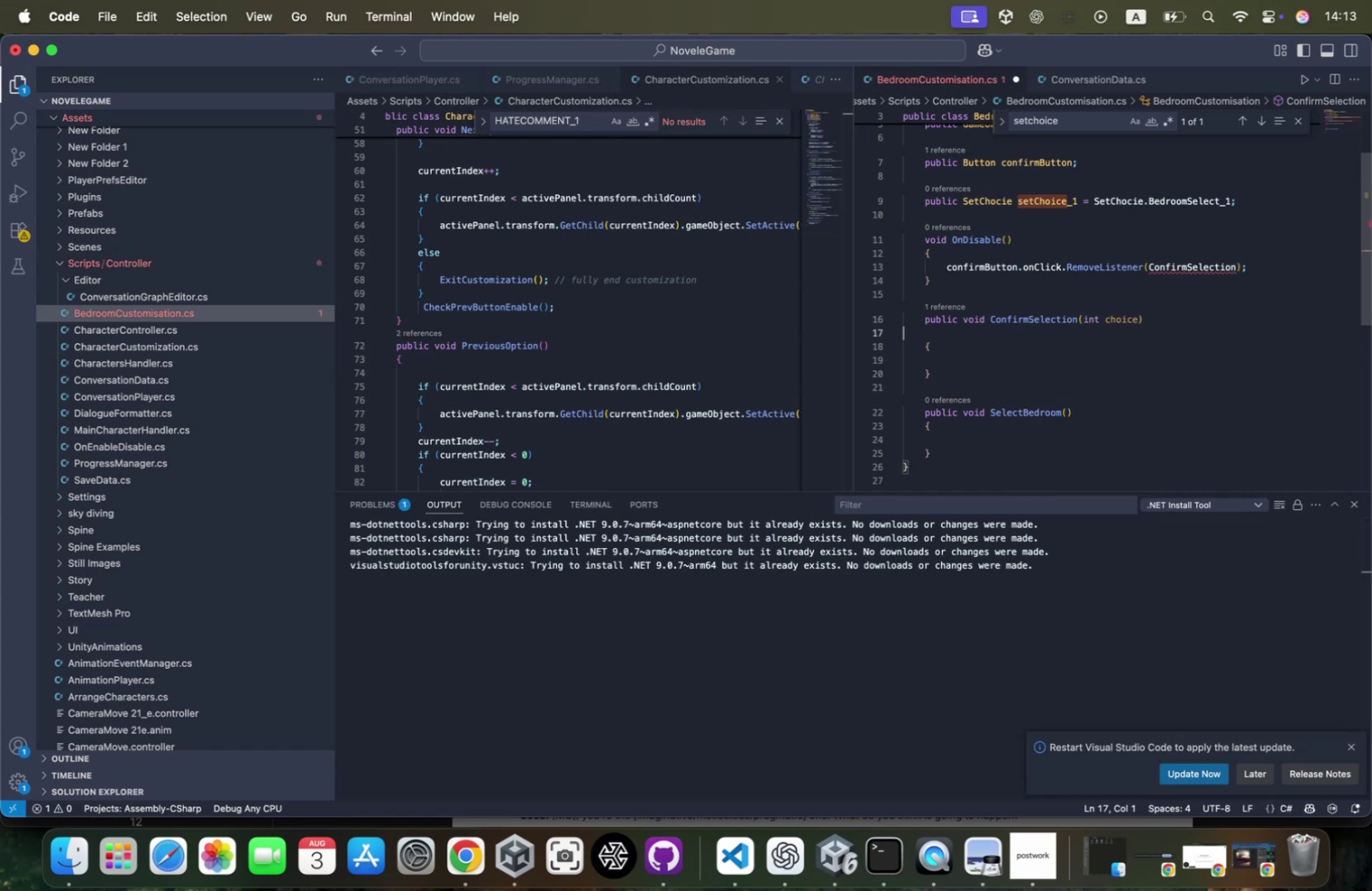 
key(Backspace)
 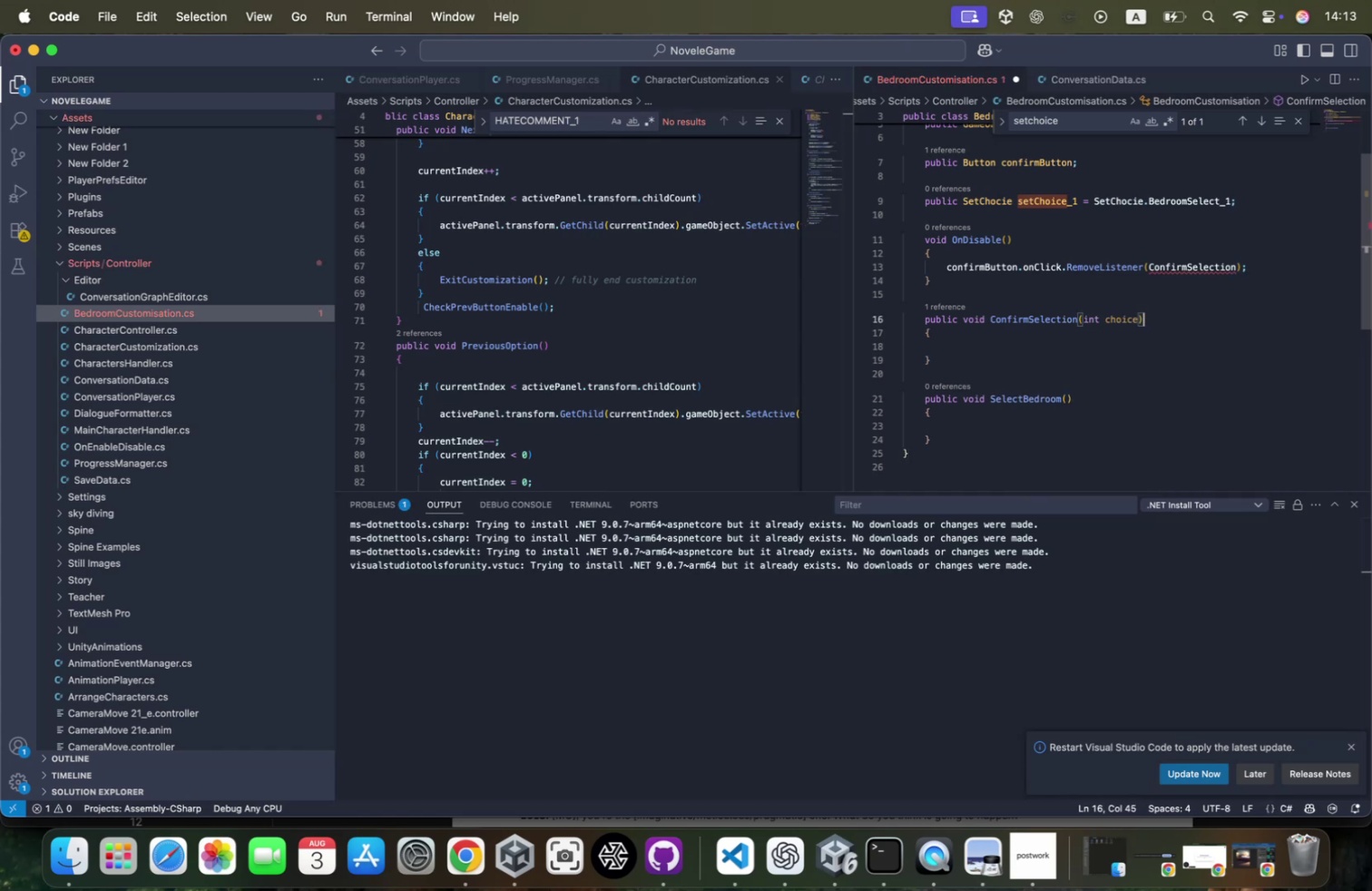 
key(ArrowDown)
 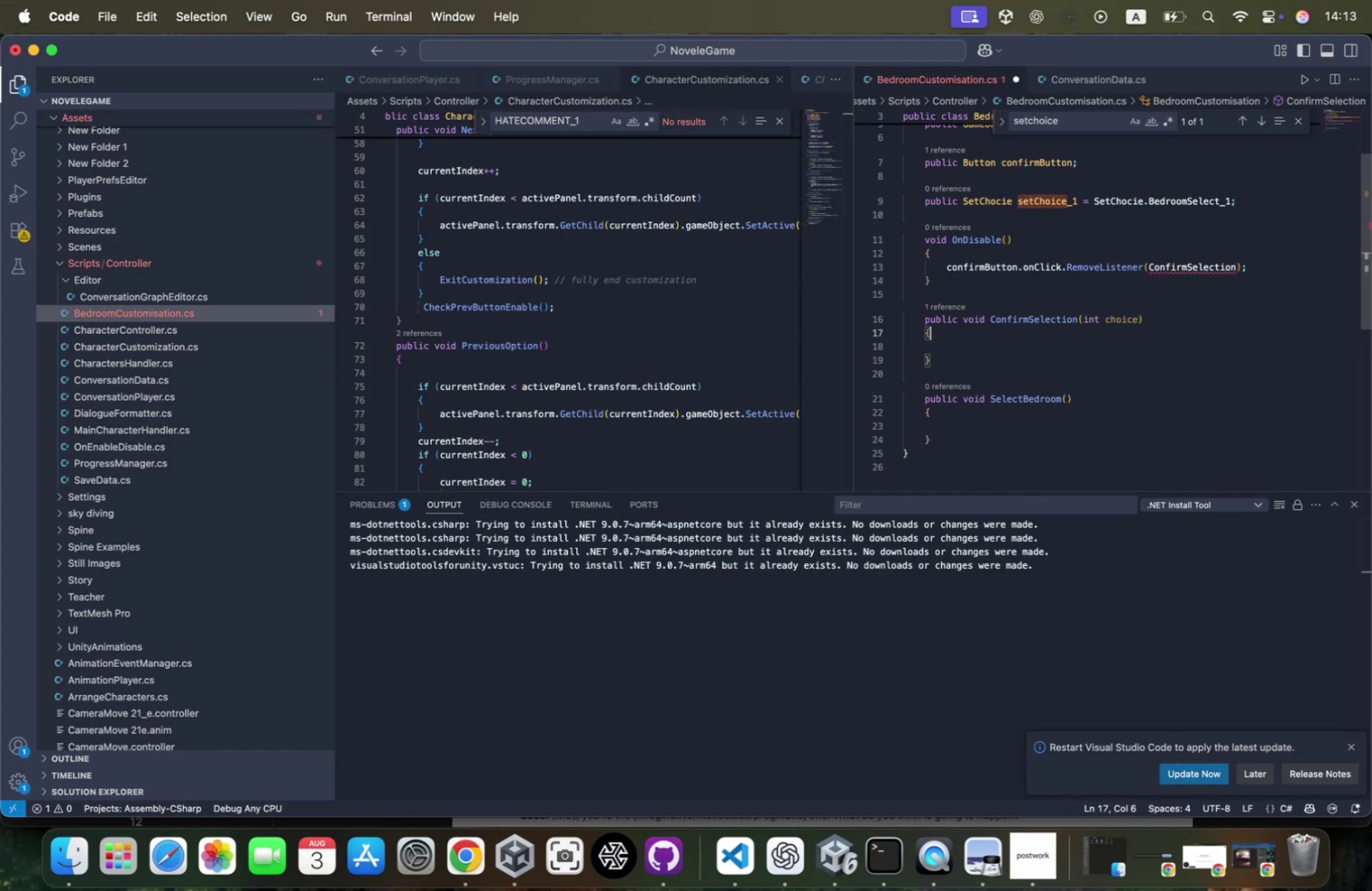 
key(ArrowUp)
 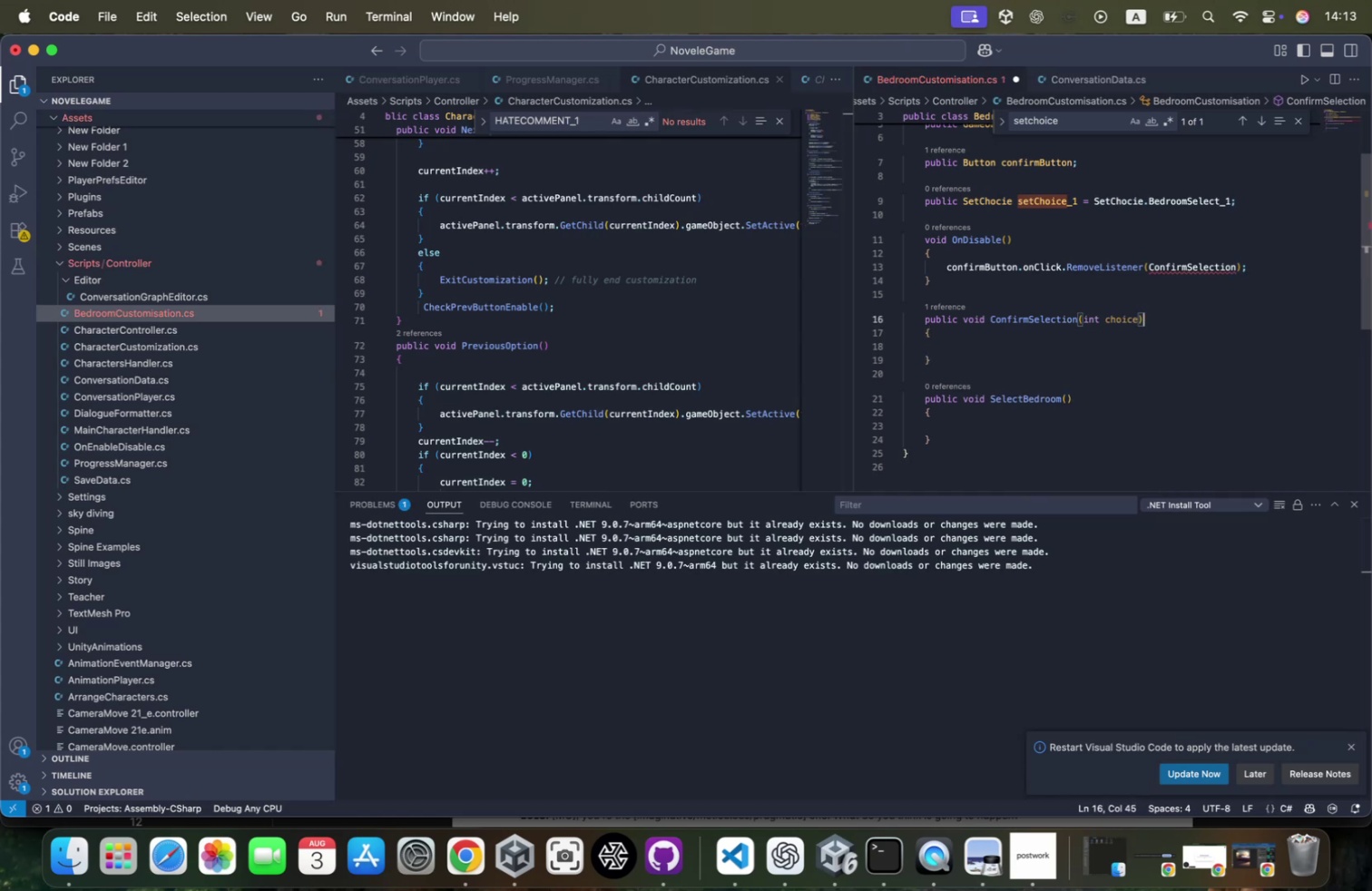 
key(ArrowDown)
 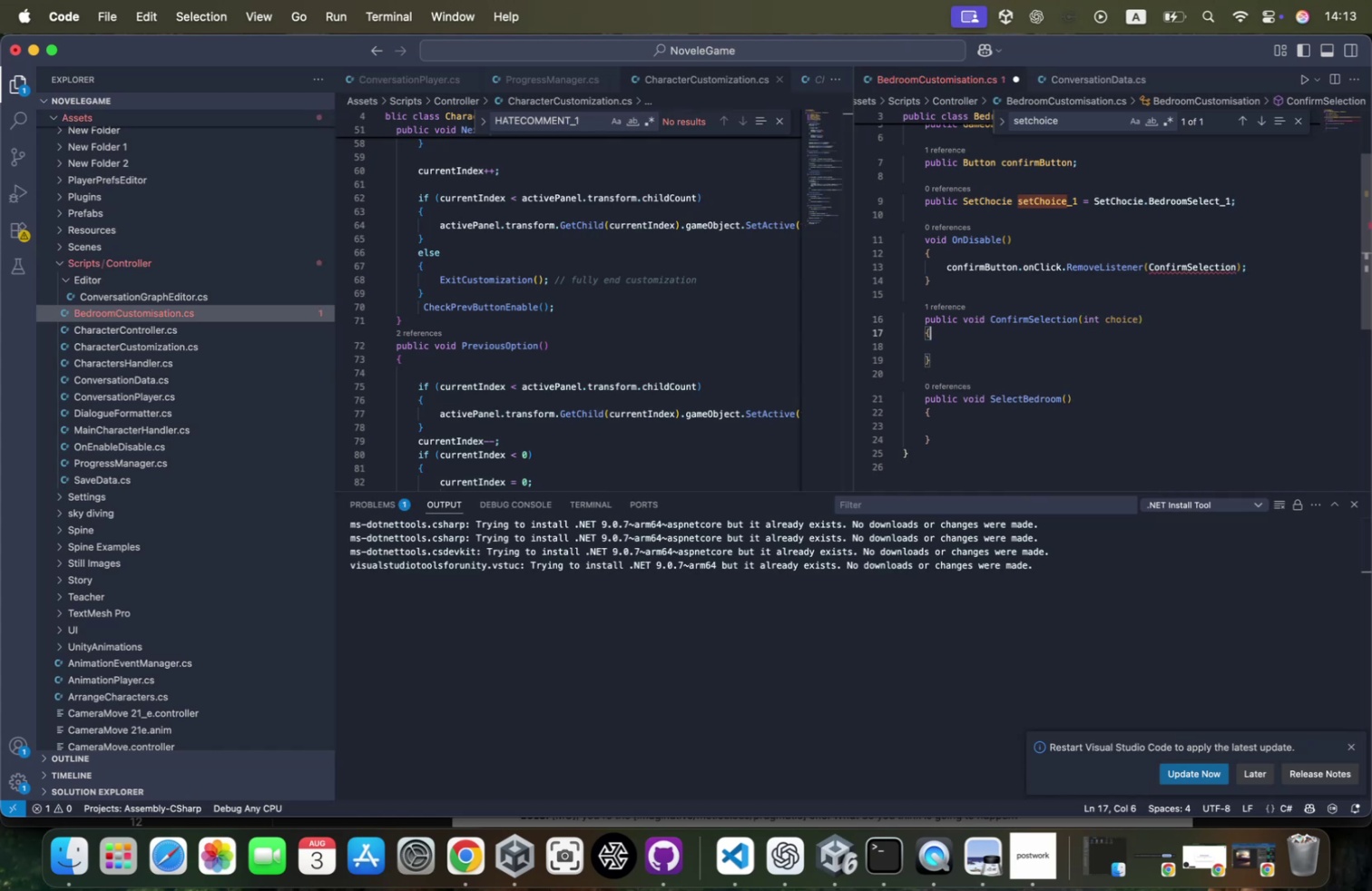 
key(ArrowDown)
 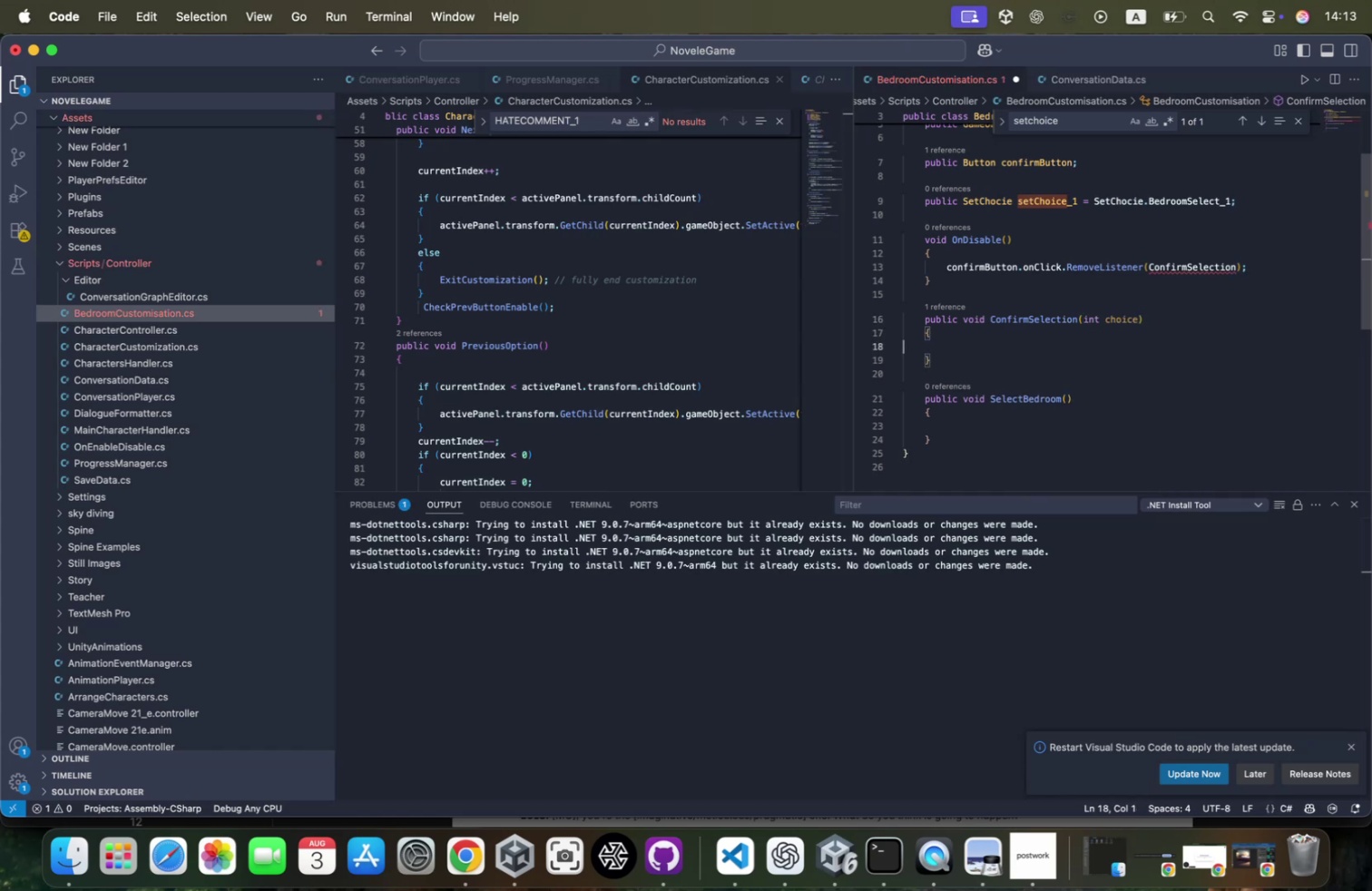 
key(Tab)
 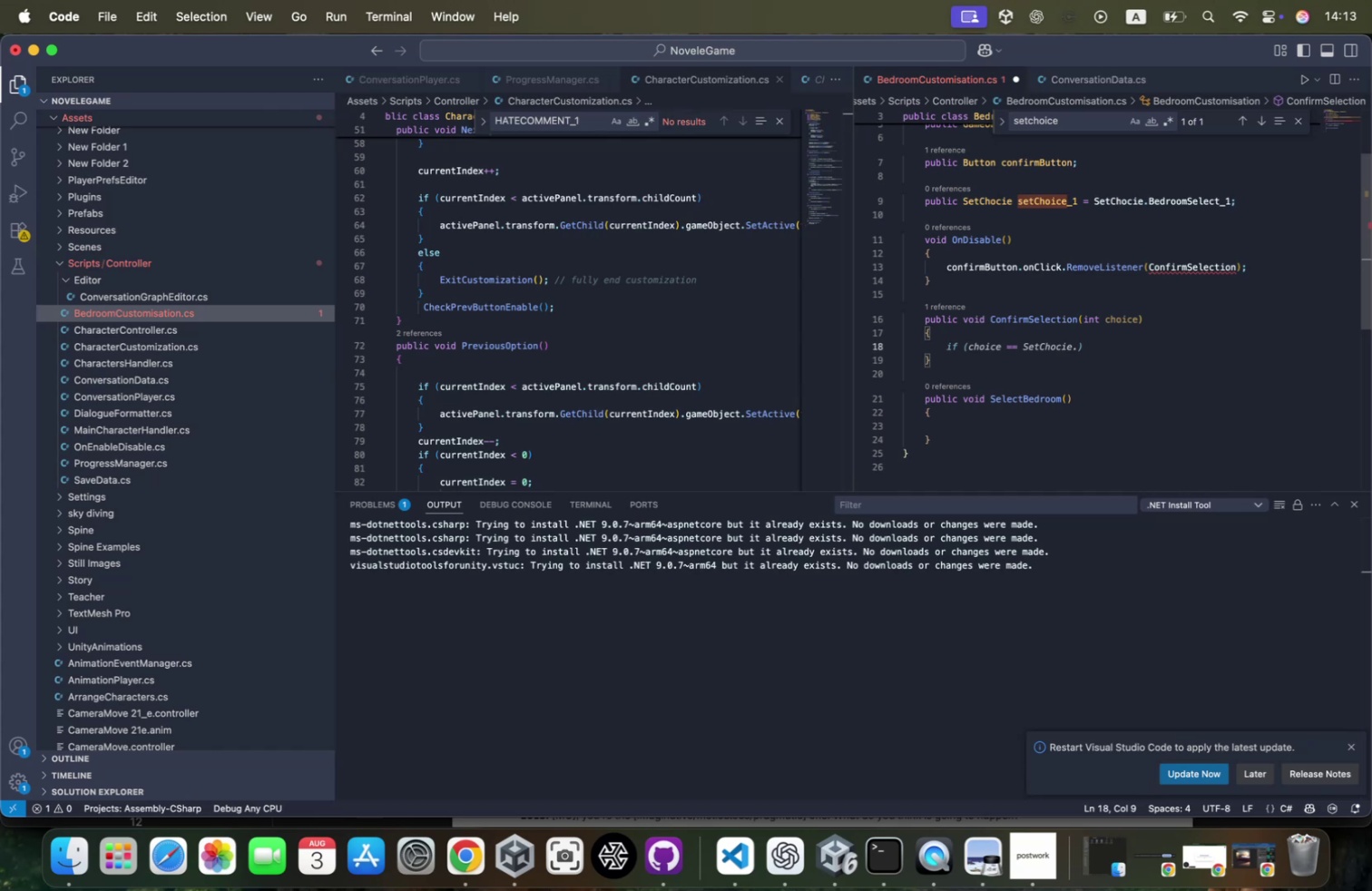 
wait(10.58)
 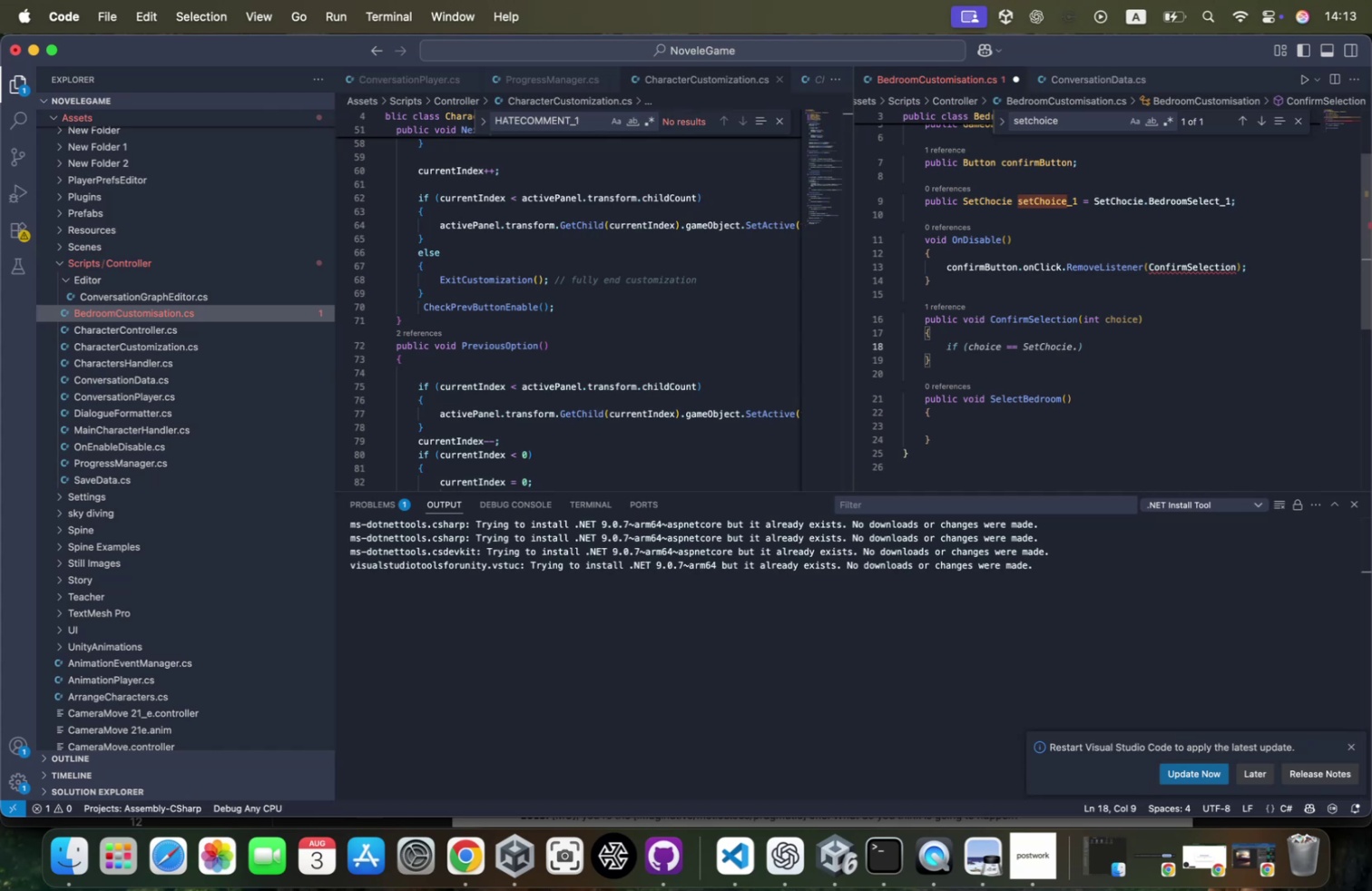 
mouse_move([1272, 30])
 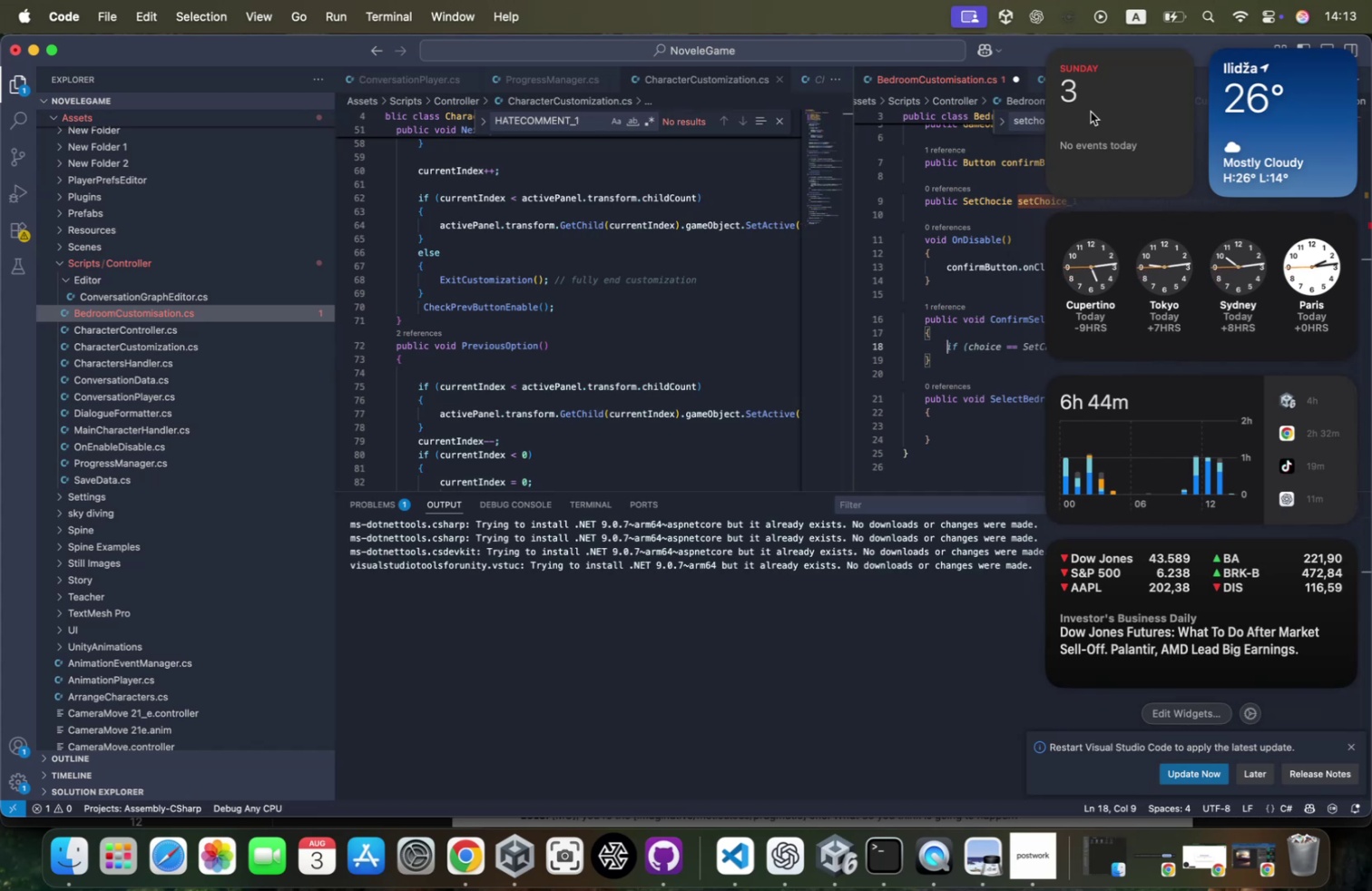 
wait(6.74)
 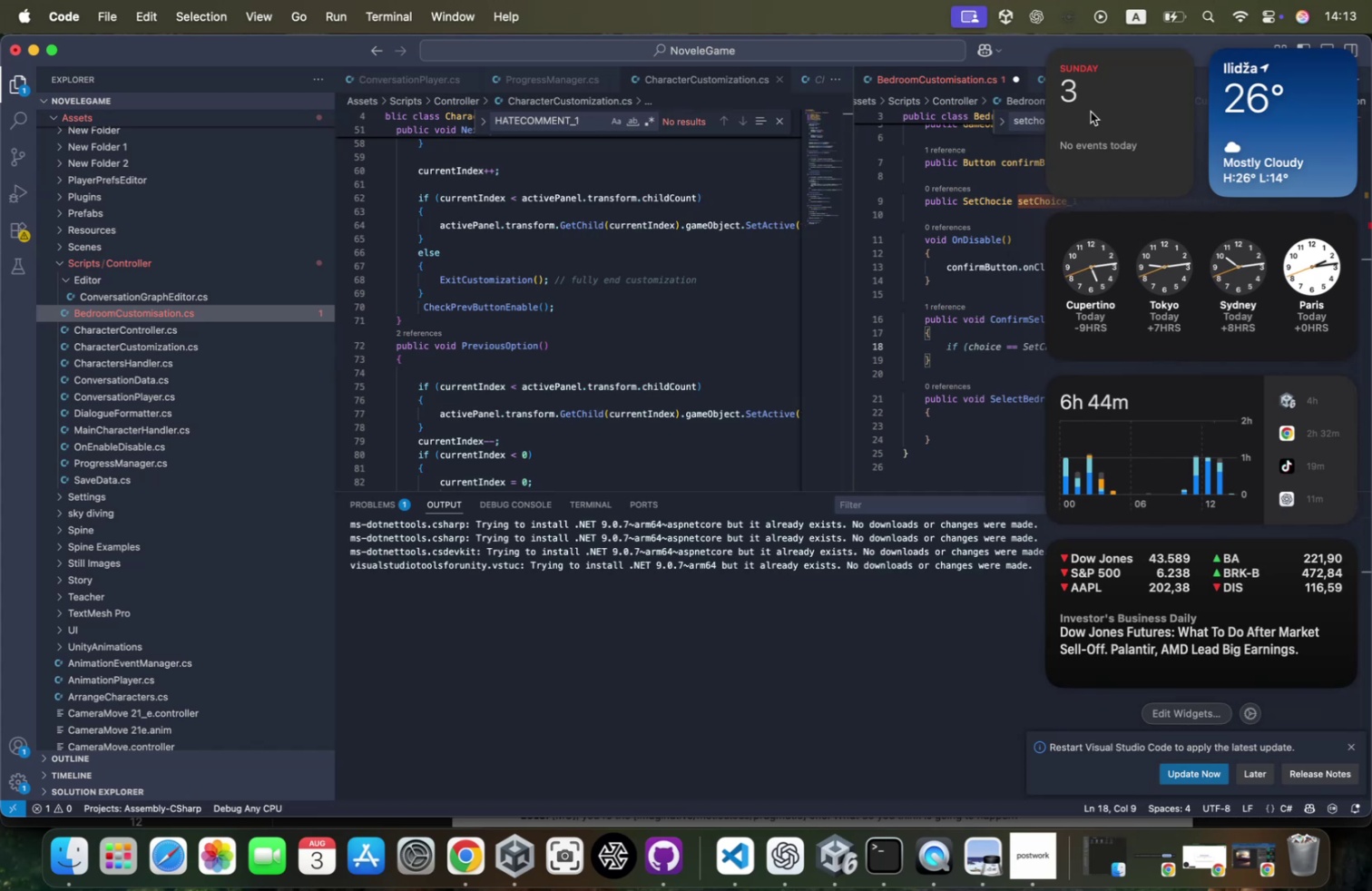 
left_click([1091, 112])
 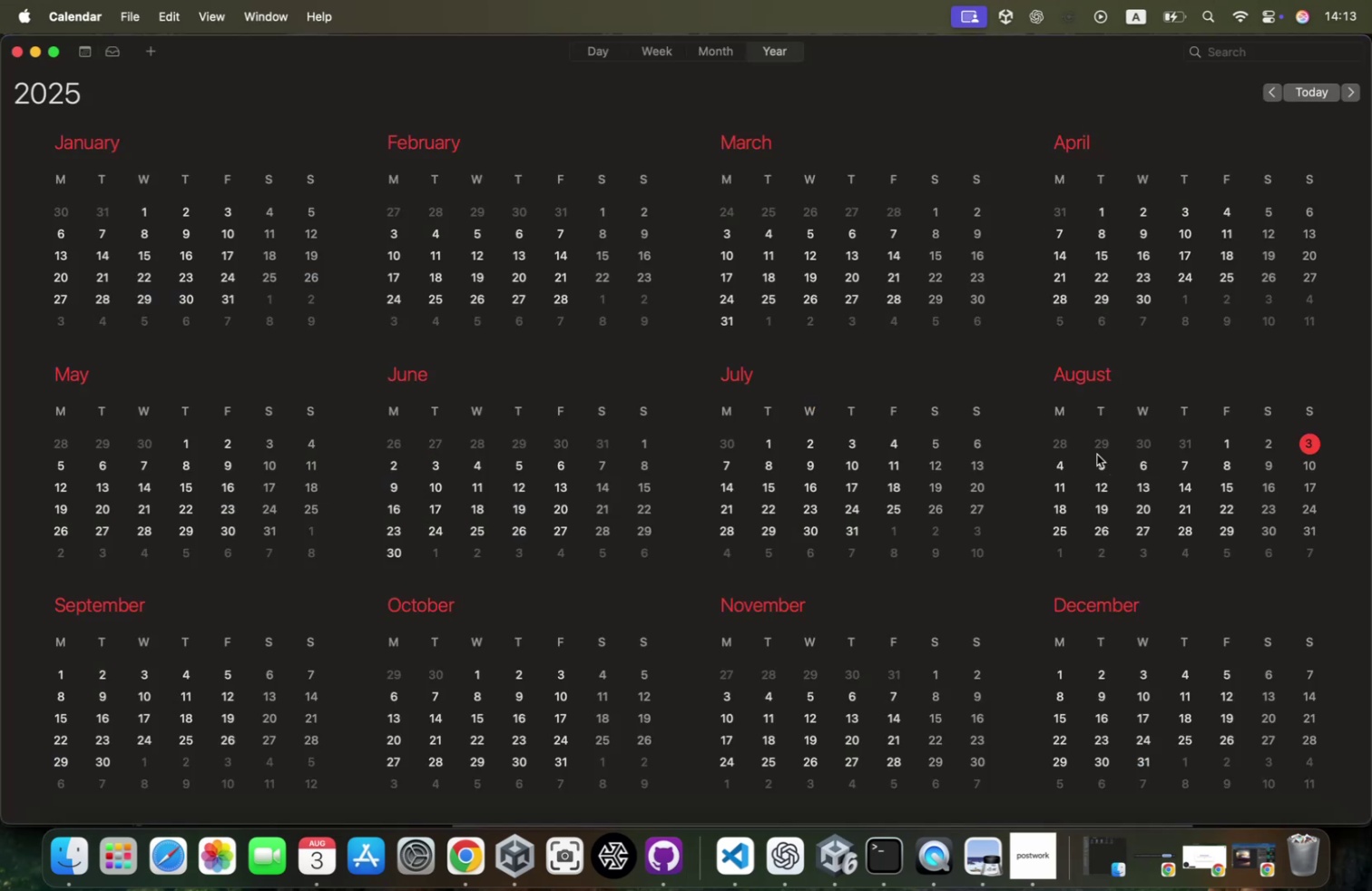 
wait(5.91)
 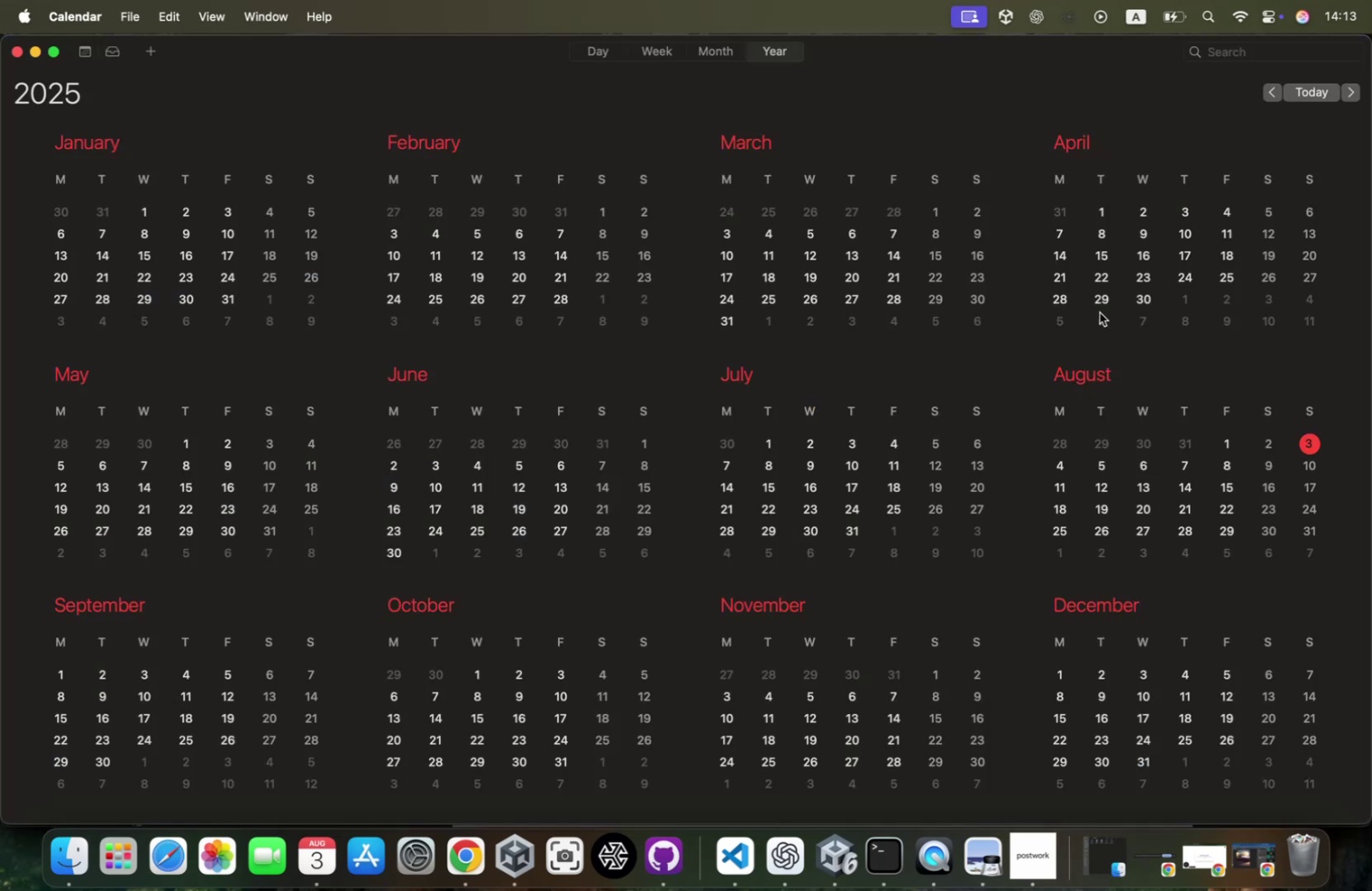 
left_click([20, 54])
 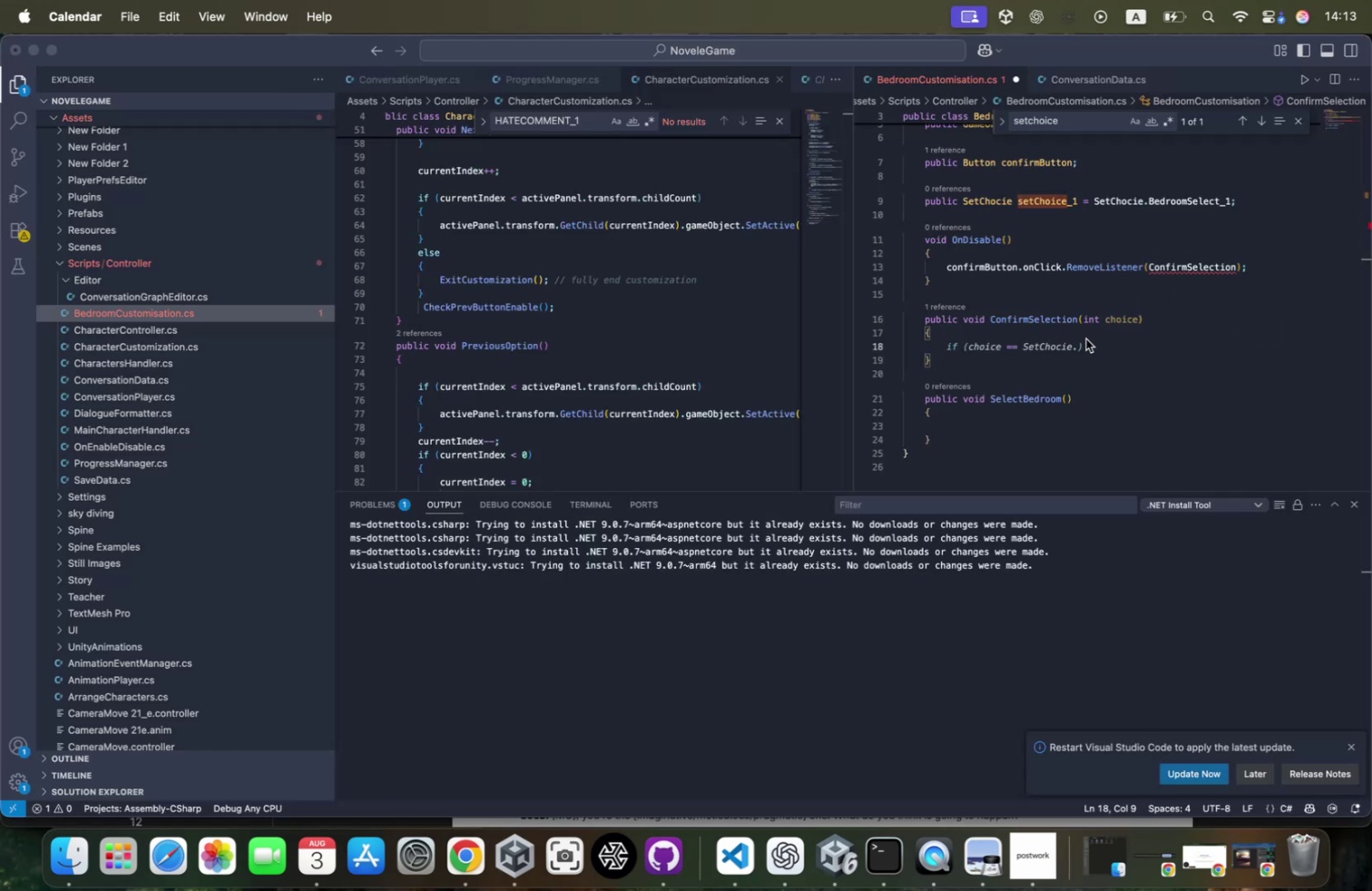 
left_click([1231, 265])
 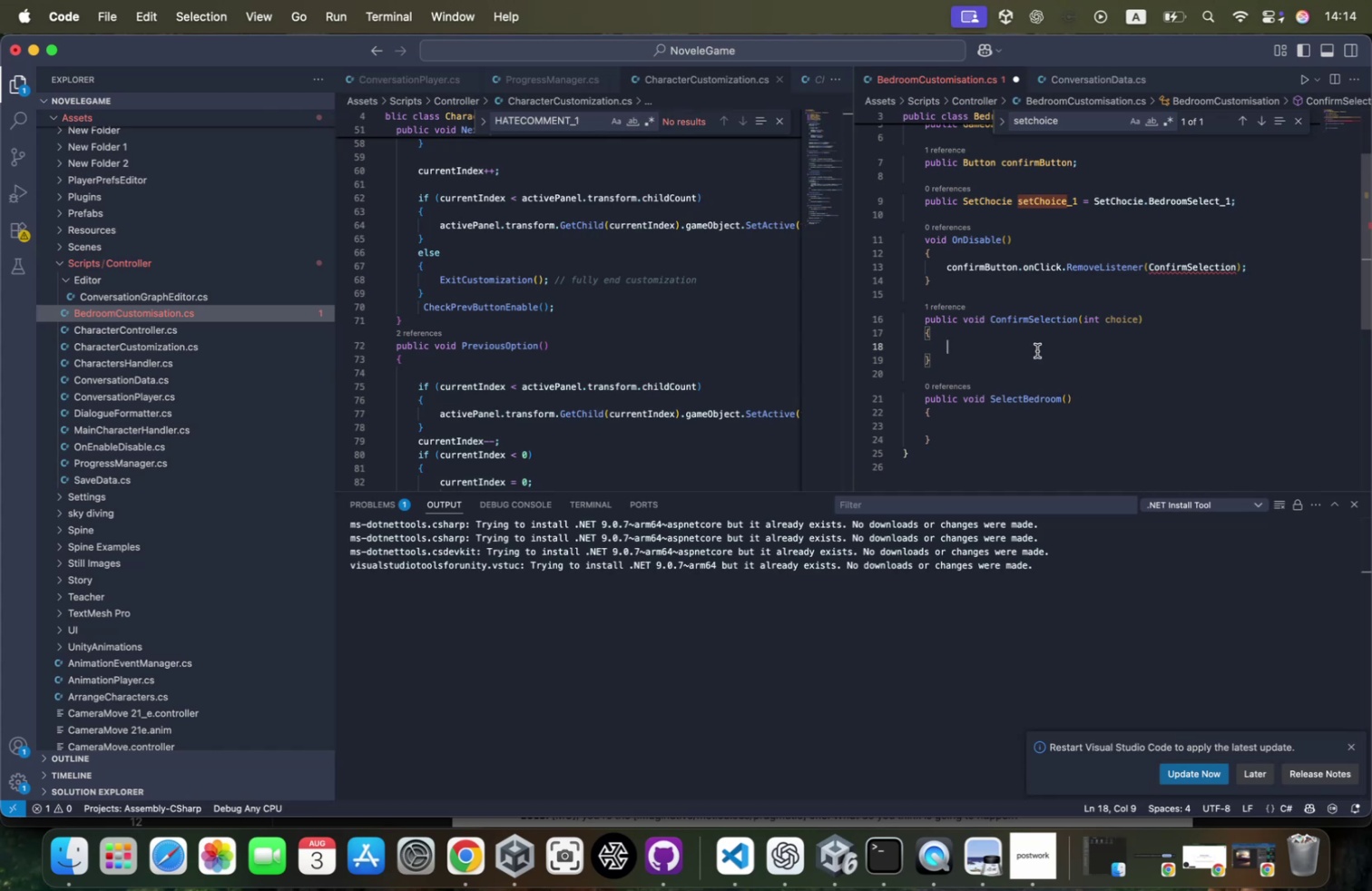 
wait(7.49)
 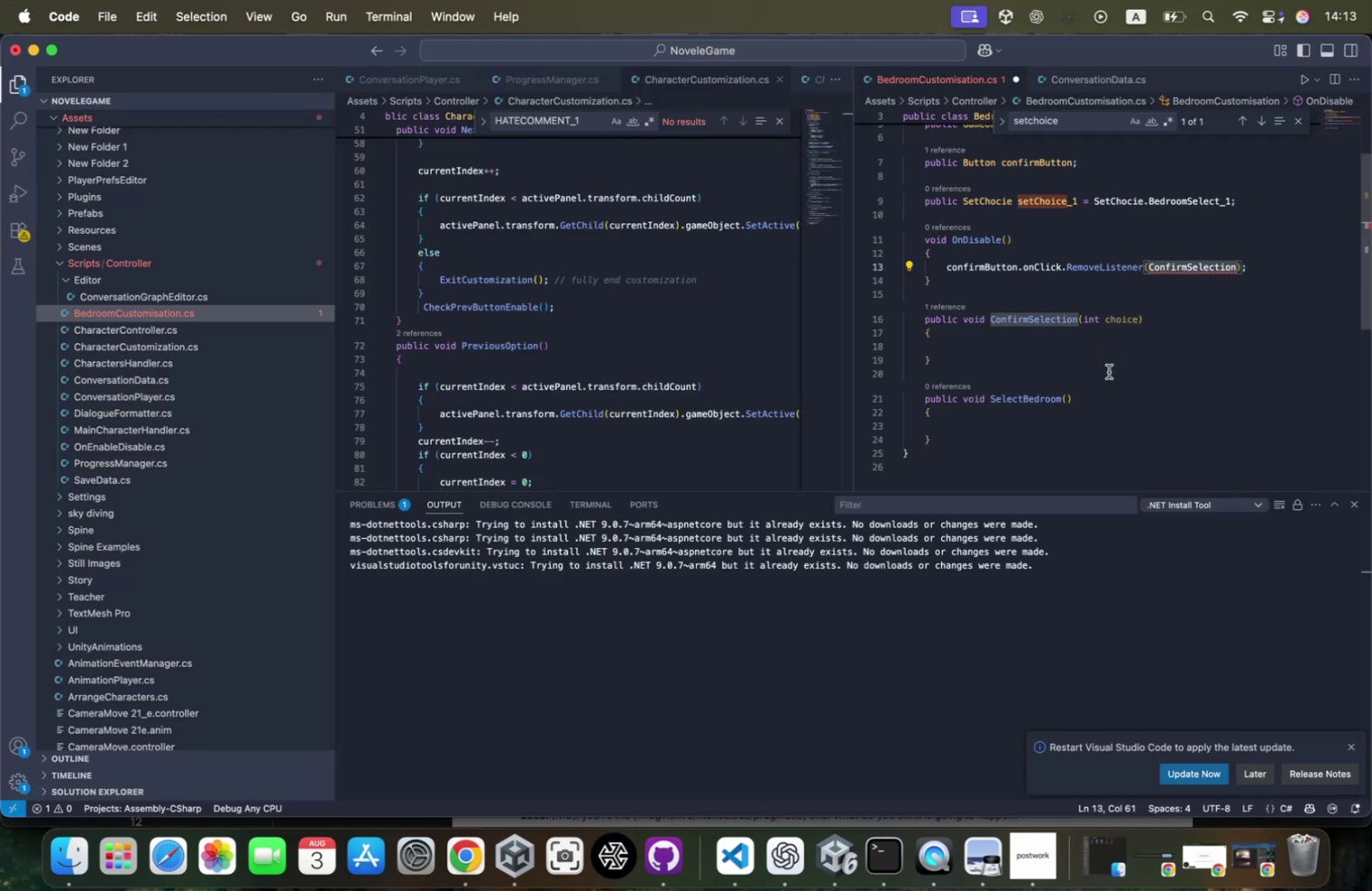 
left_click([1019, 418])
 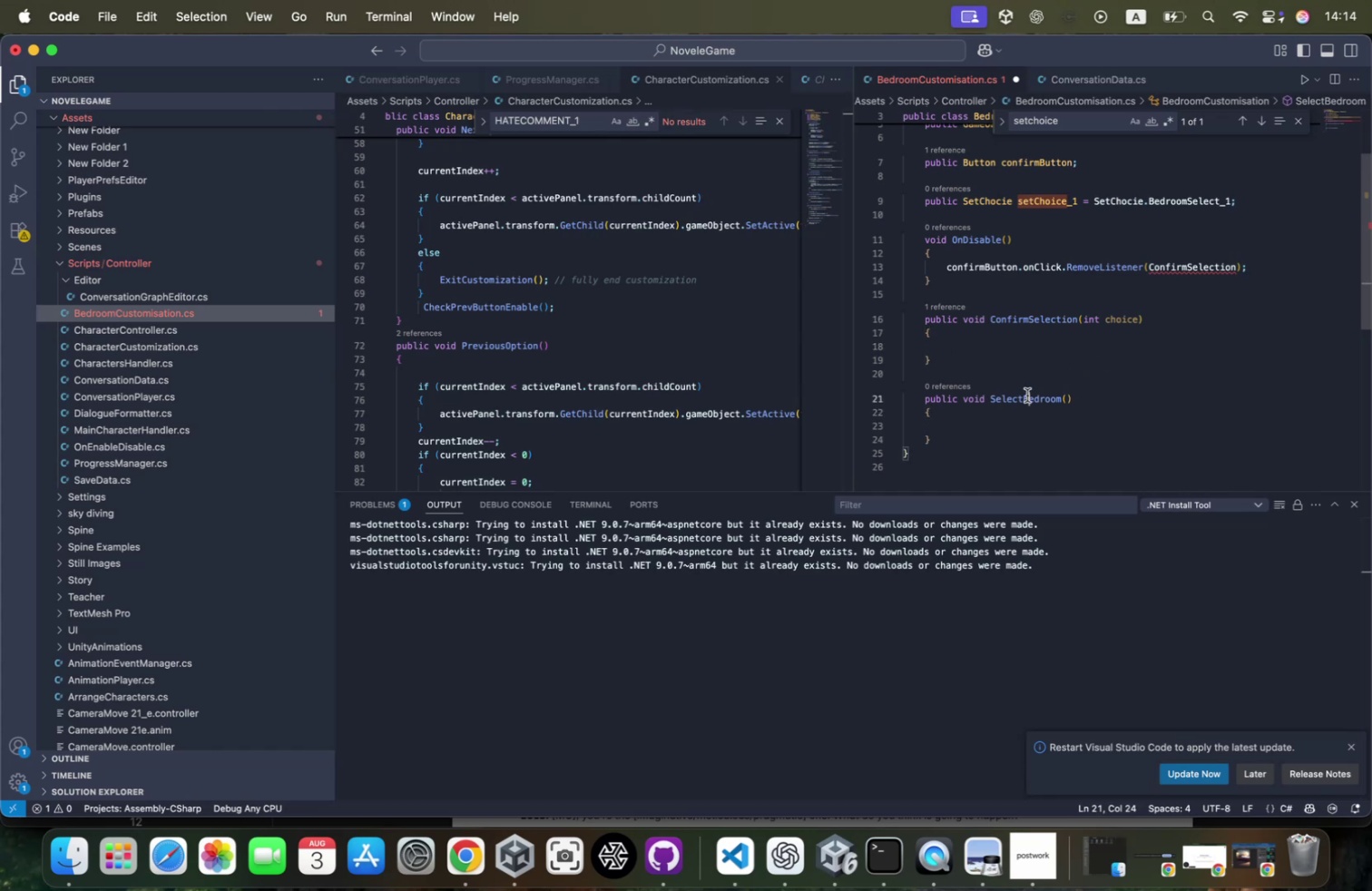 
double_click([1027, 395])
 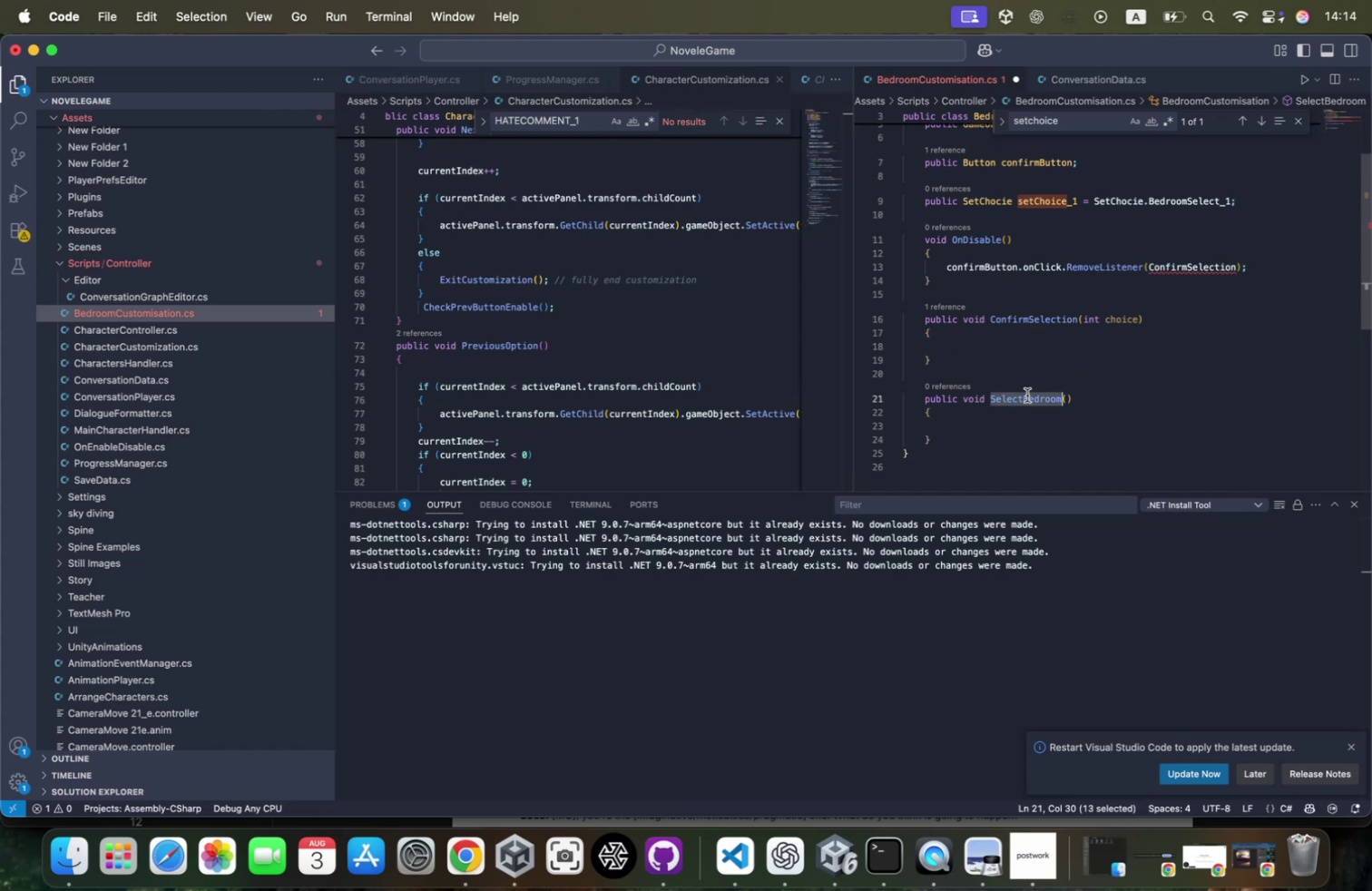 
key(Meta+CommandLeft)
 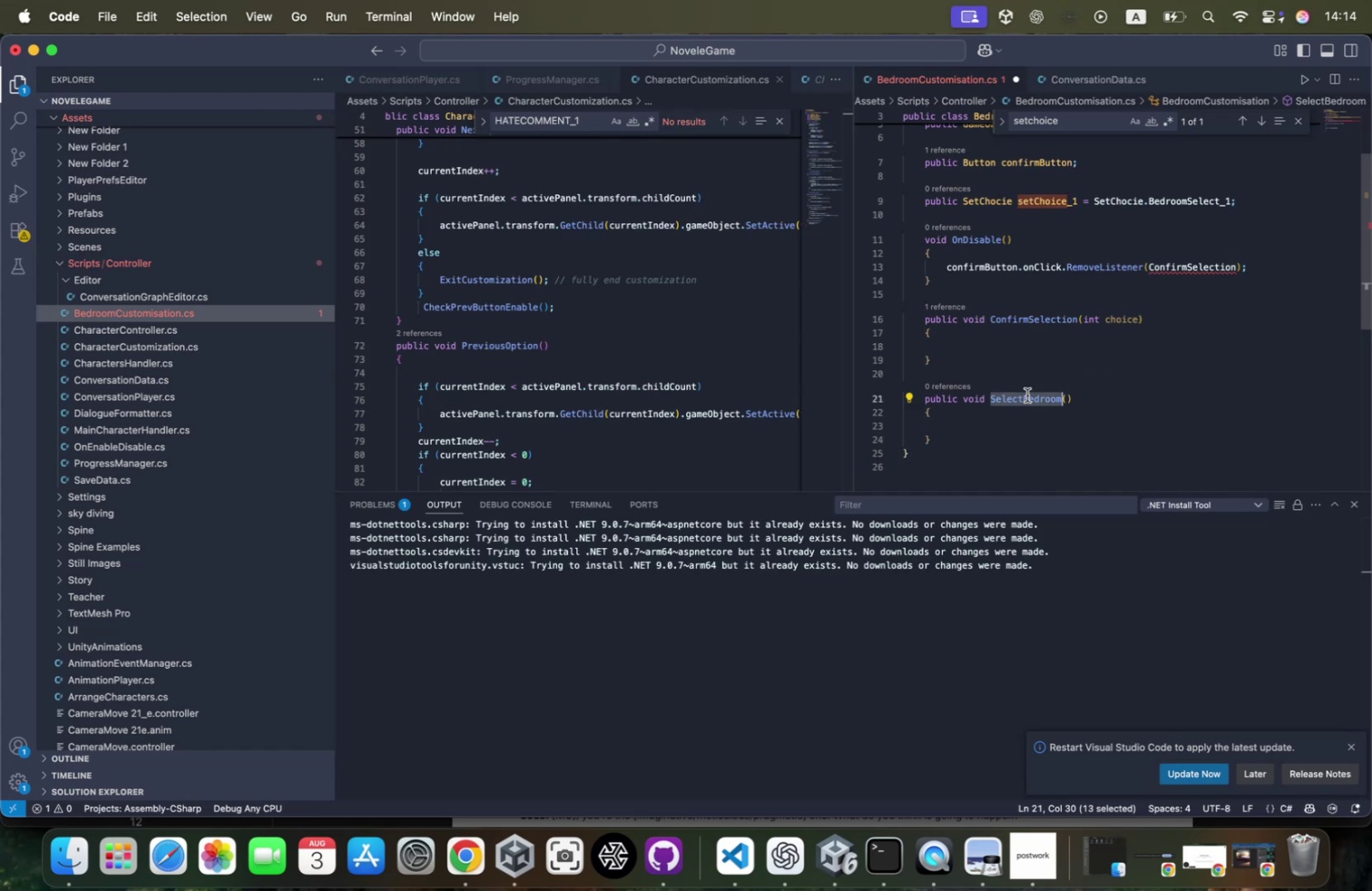 
key(Meta+C)
 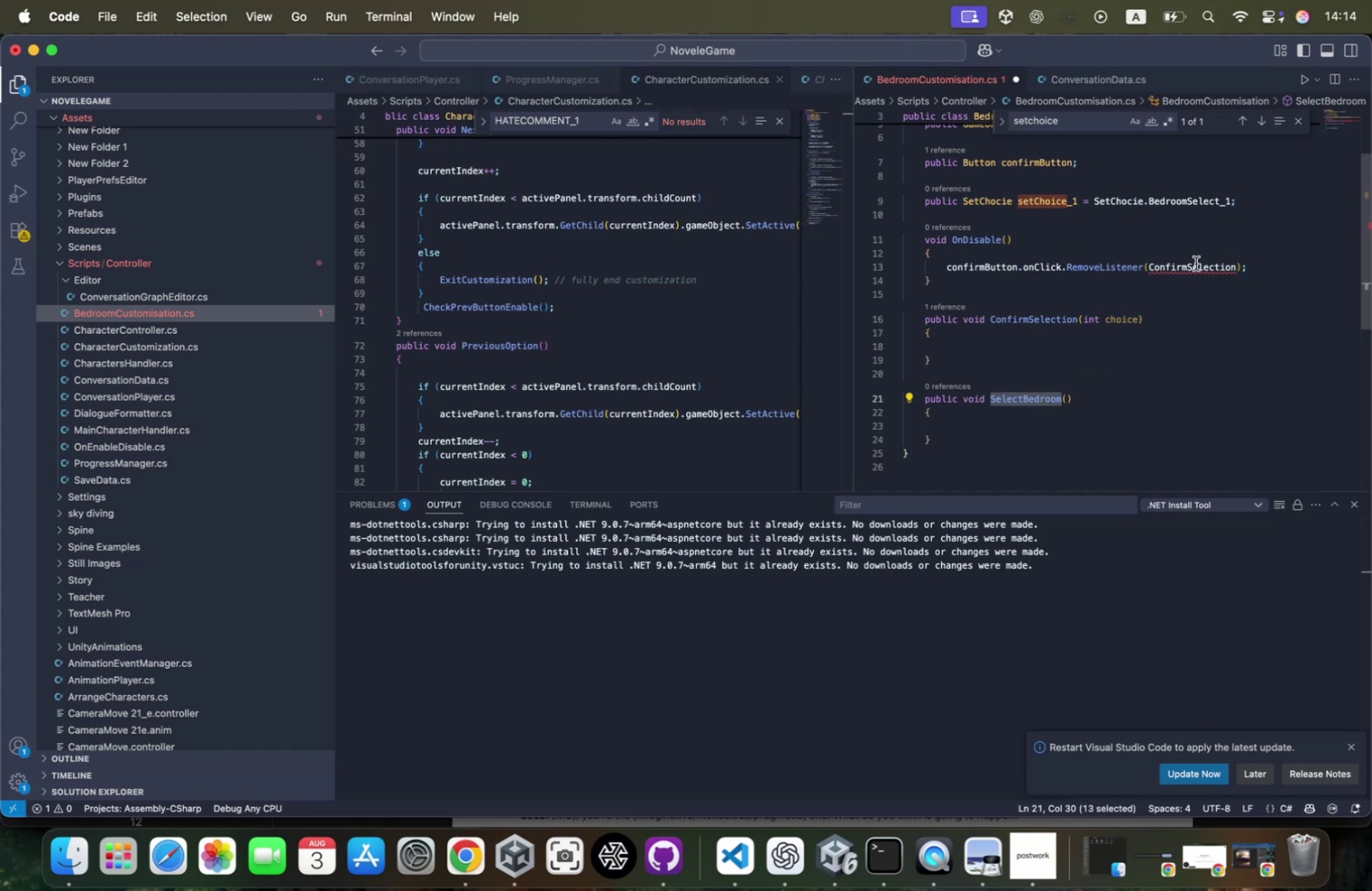 
double_click([1196, 263])
 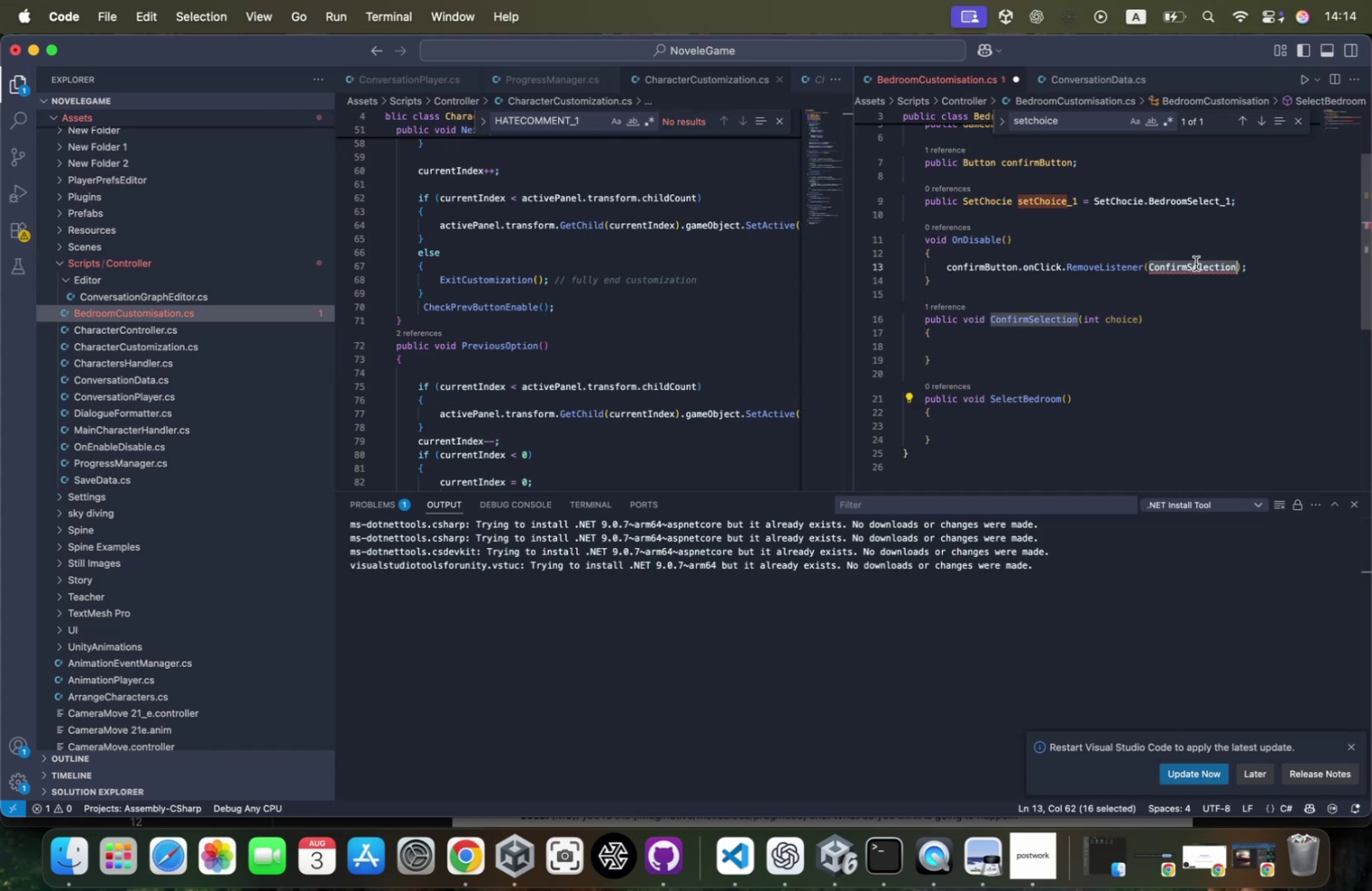 
key(Meta+CommandLeft)
 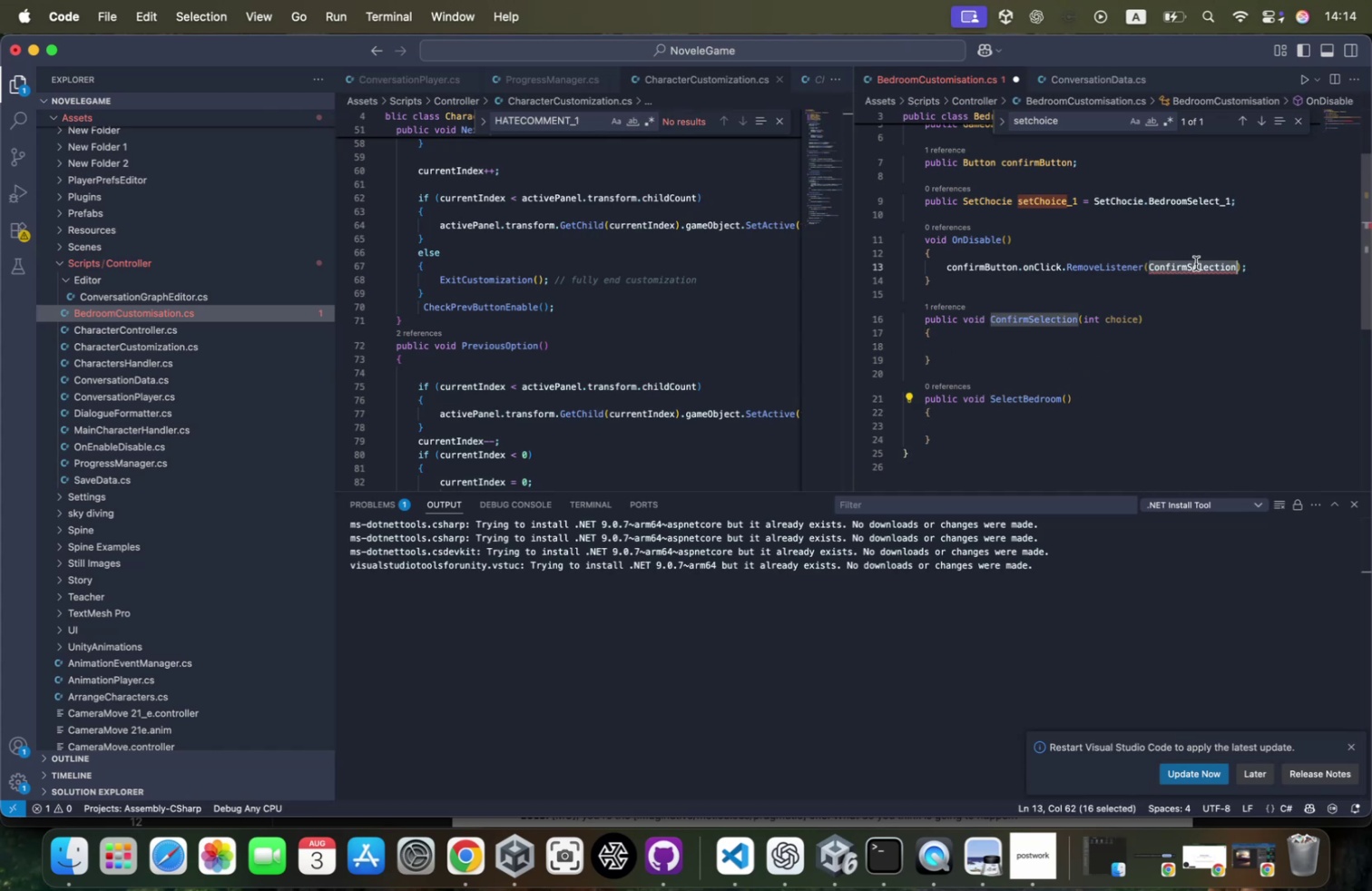 
key(Meta+V)
 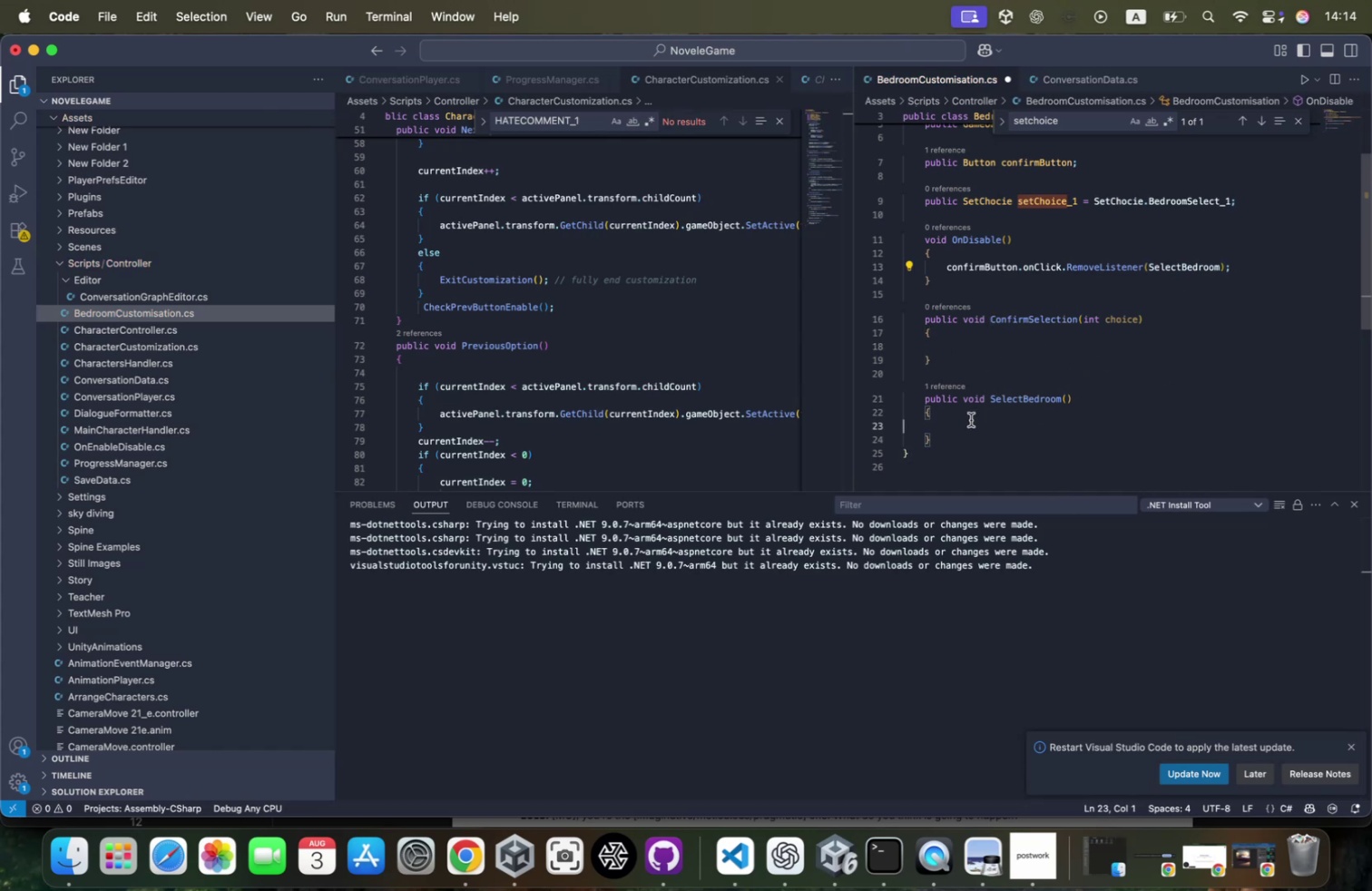 
key(Tab)
 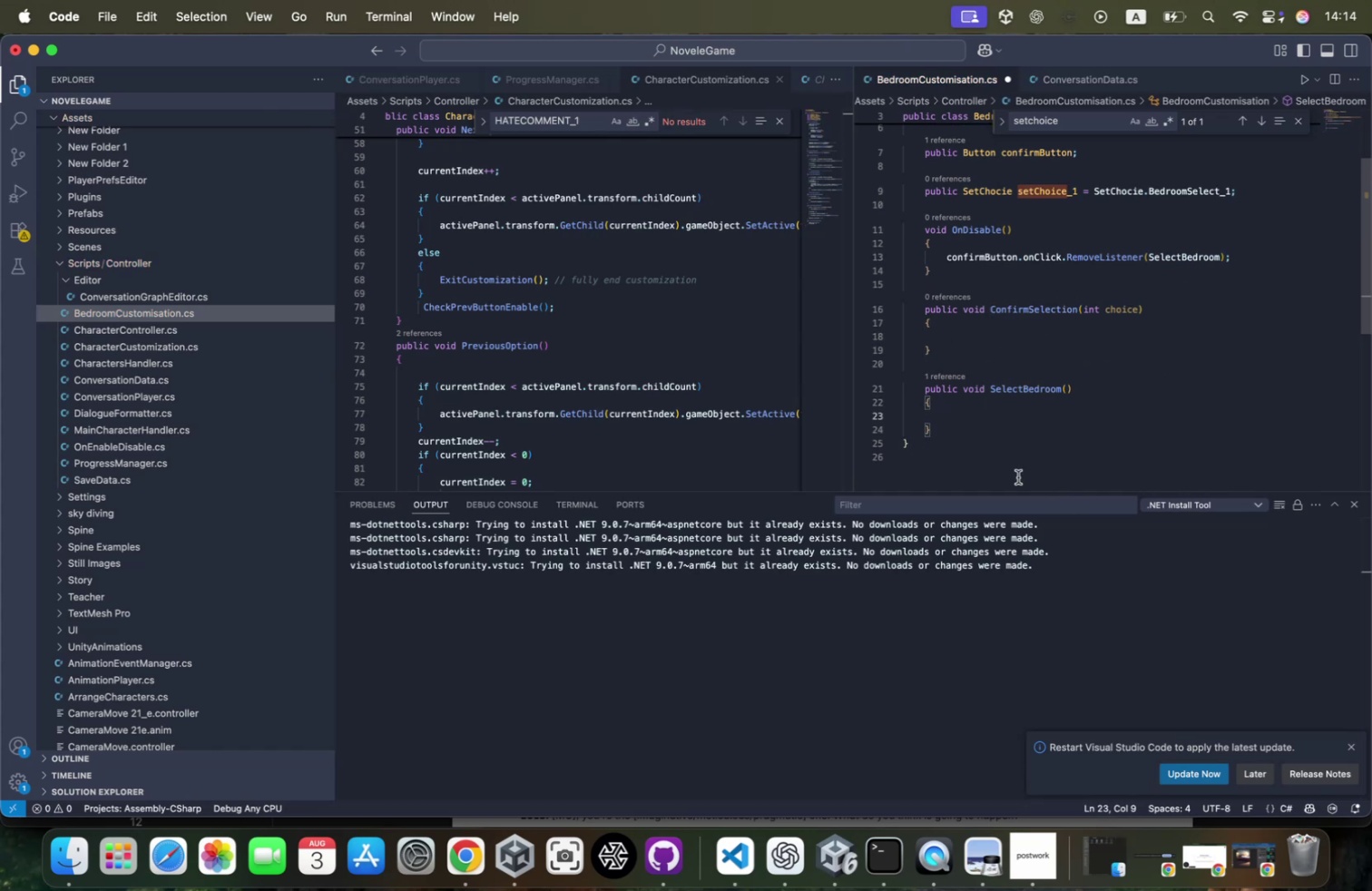 
scroll: coordinate [1065, 308], scroll_direction: up, amount: 10.0
 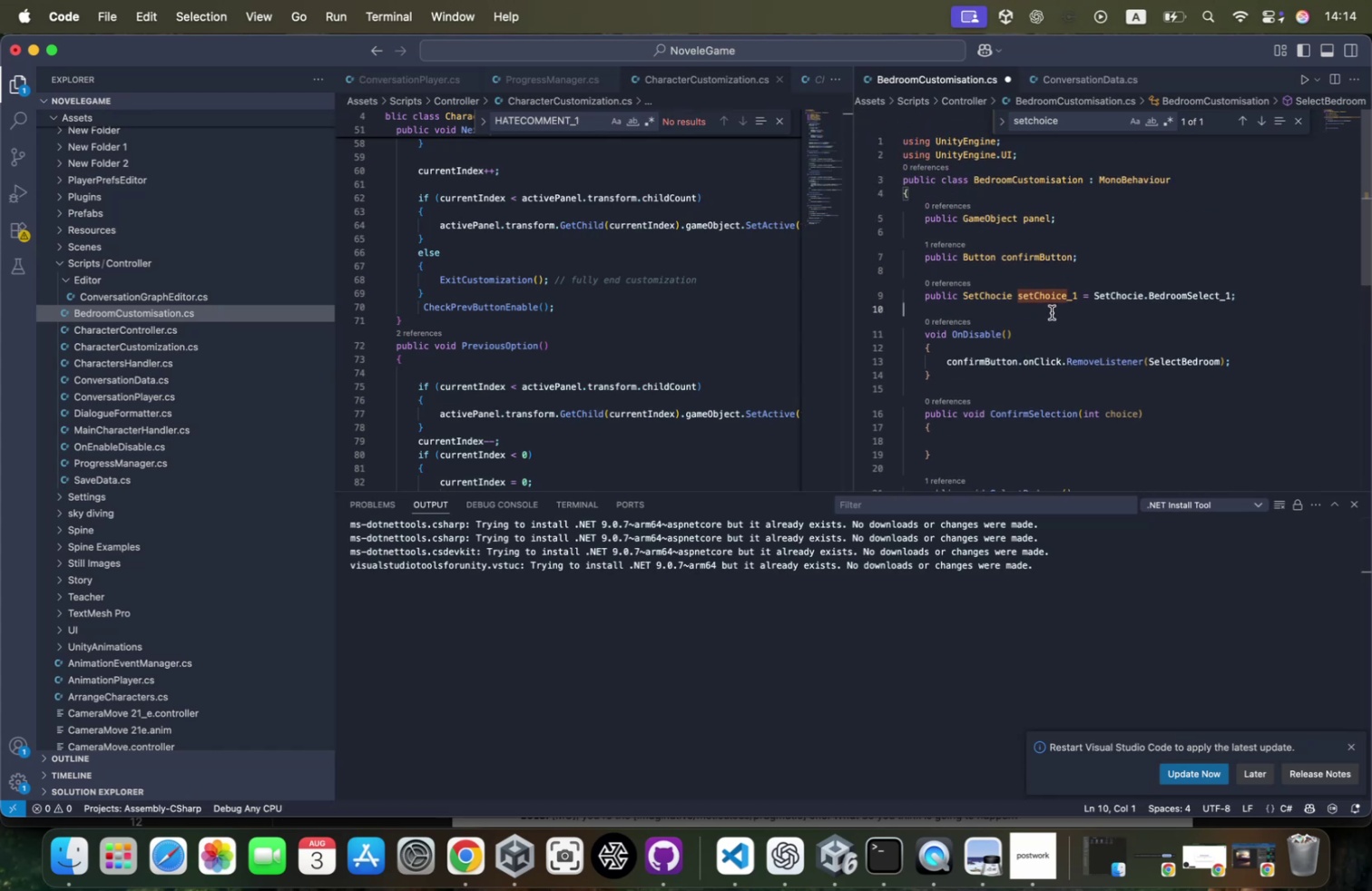 
key(Tab)
type(public int )
 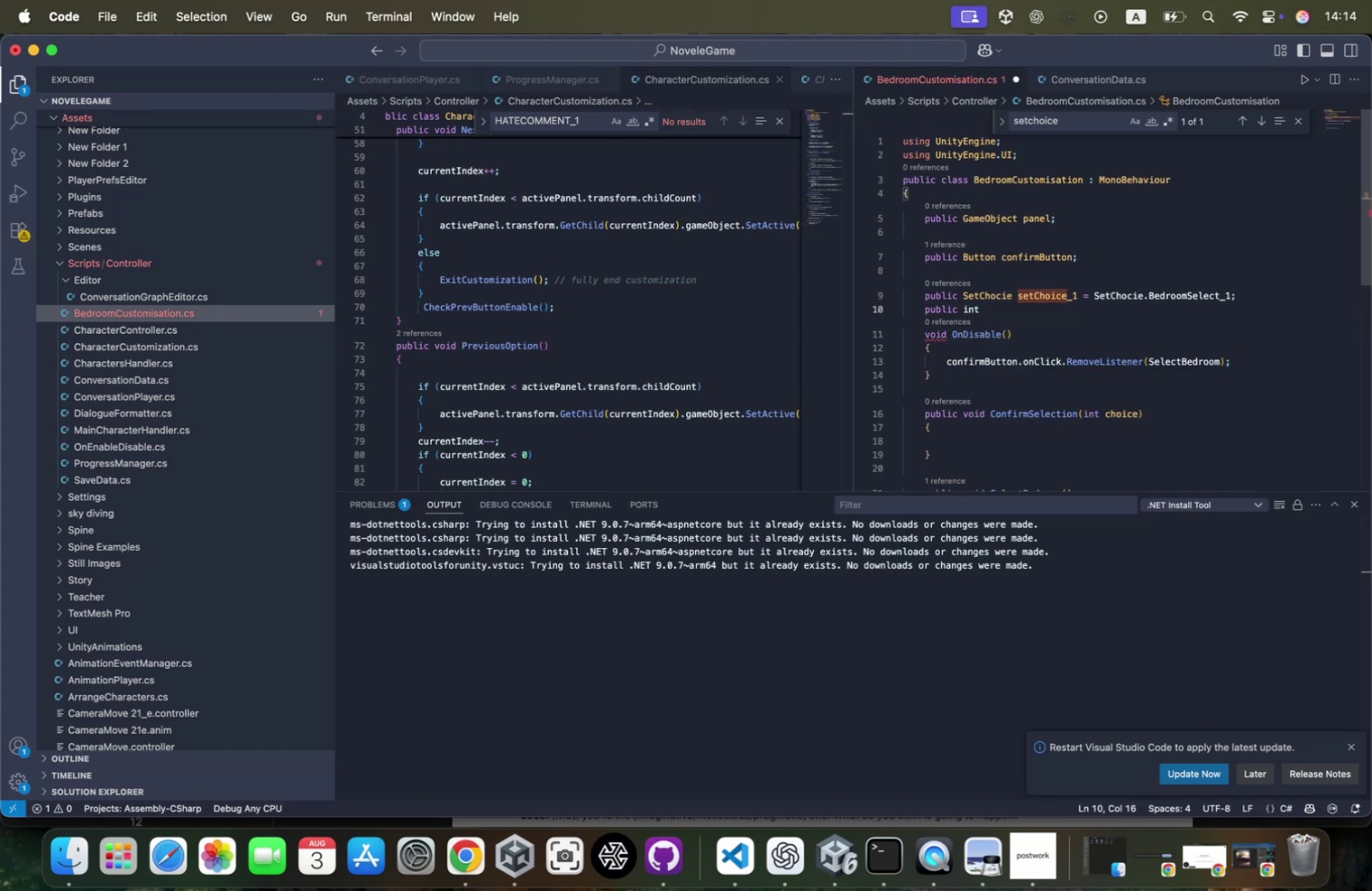 
wait(6.45)
 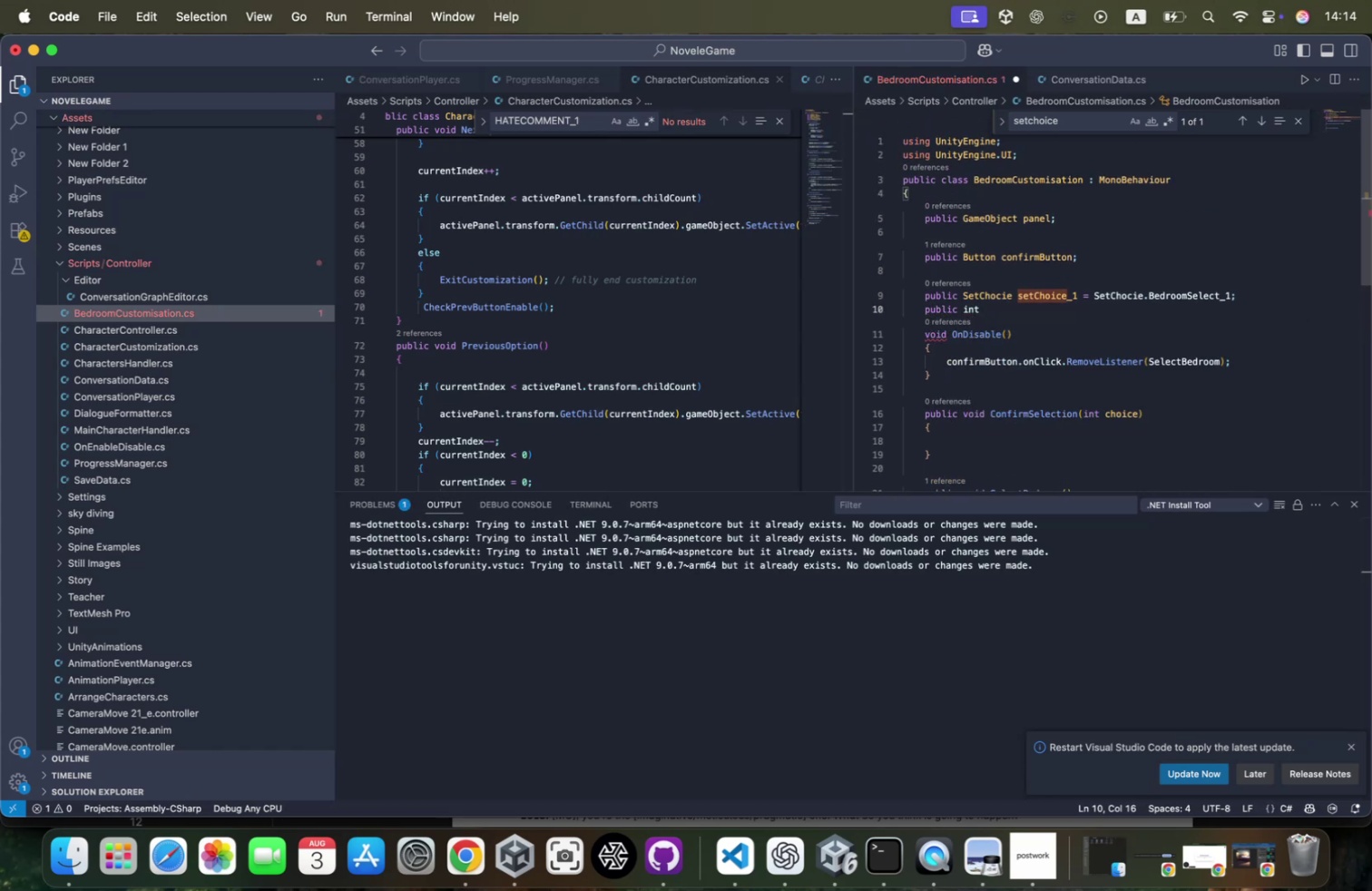 
type(choi)
key(Backspace)
key(Backspace)
key(Backspace)
type(urrent)
key(Tab)
key(Tab)
 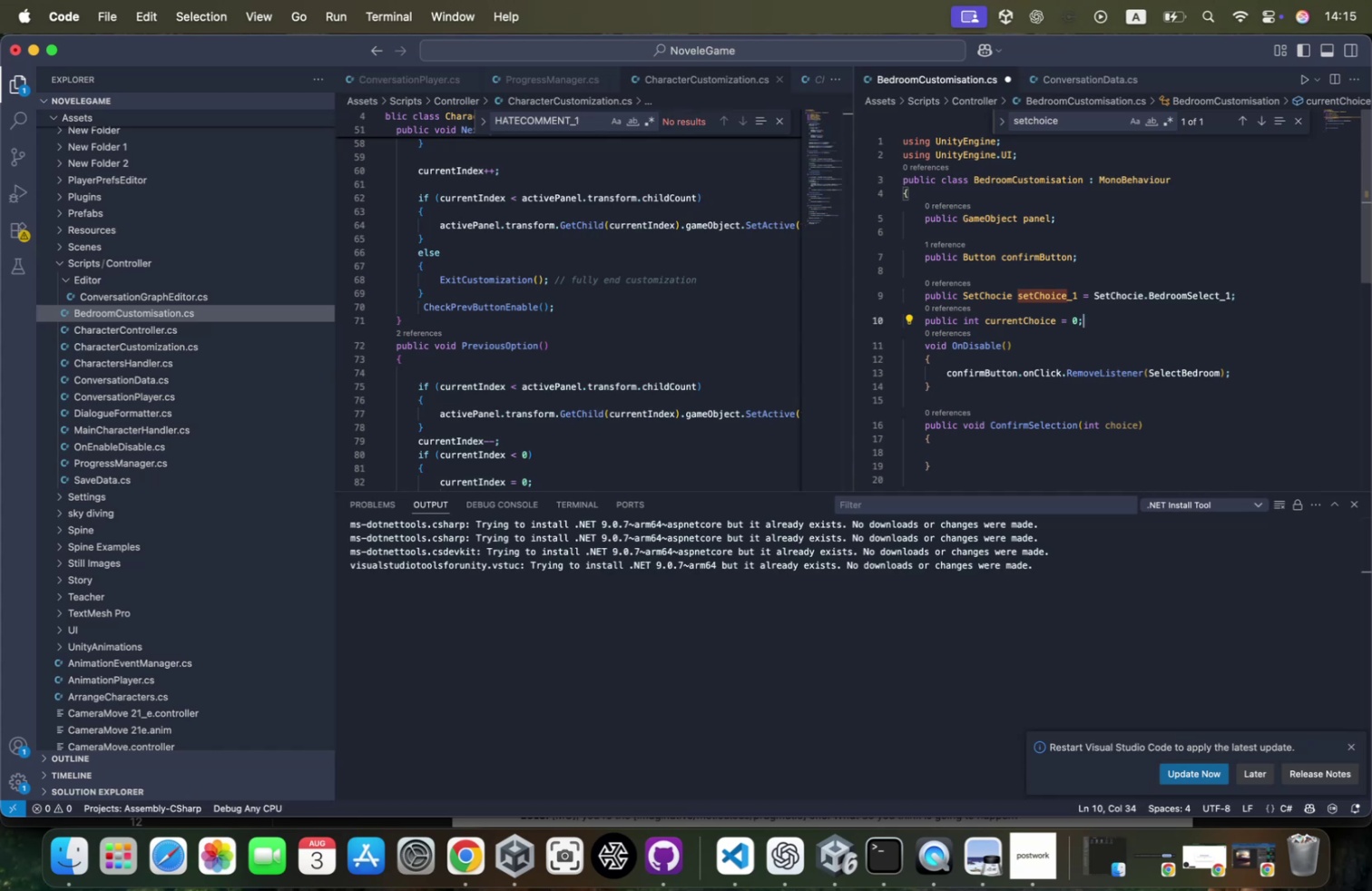 
wait(50.35)
 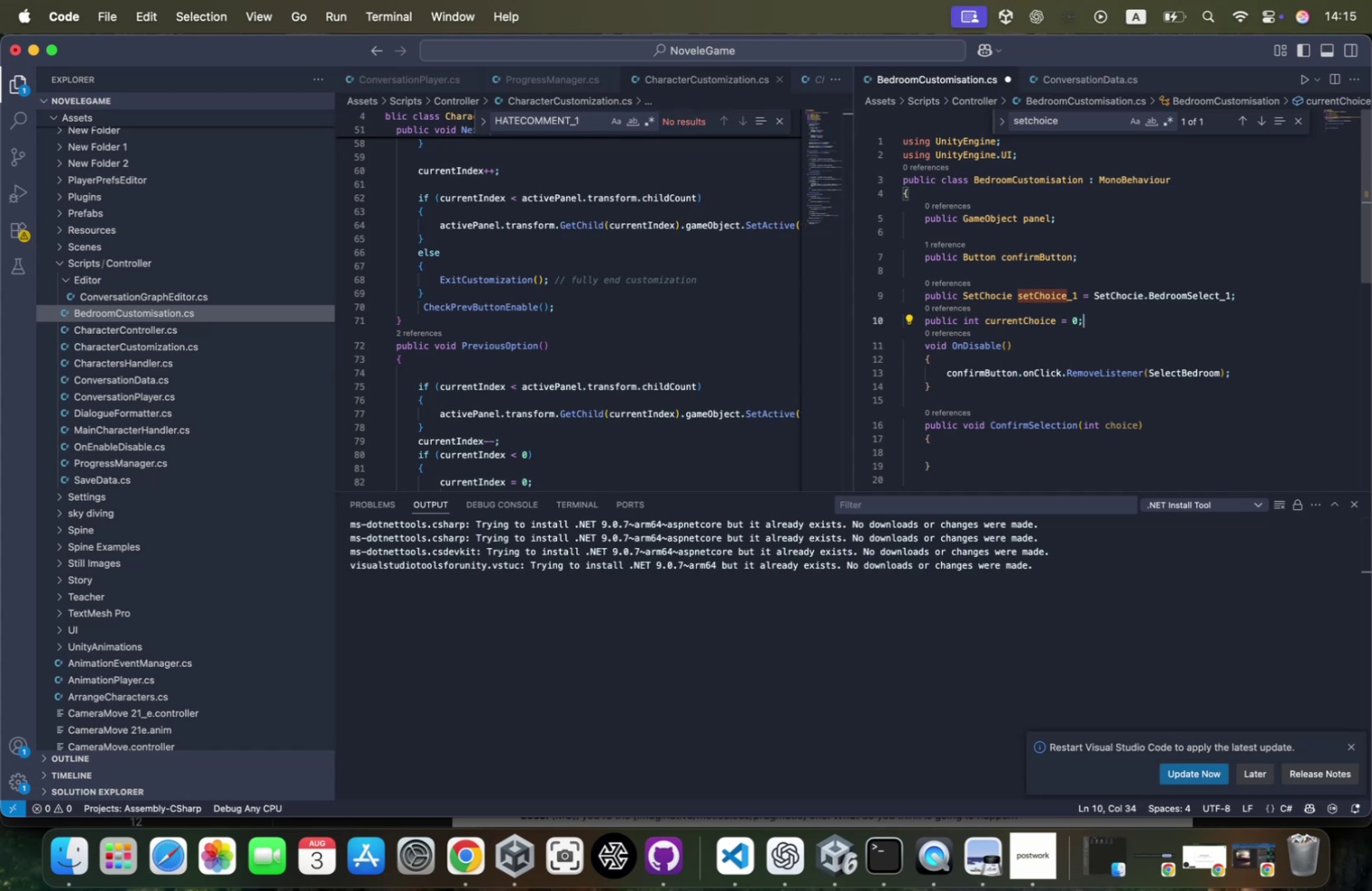 
left_click([969, 387])
 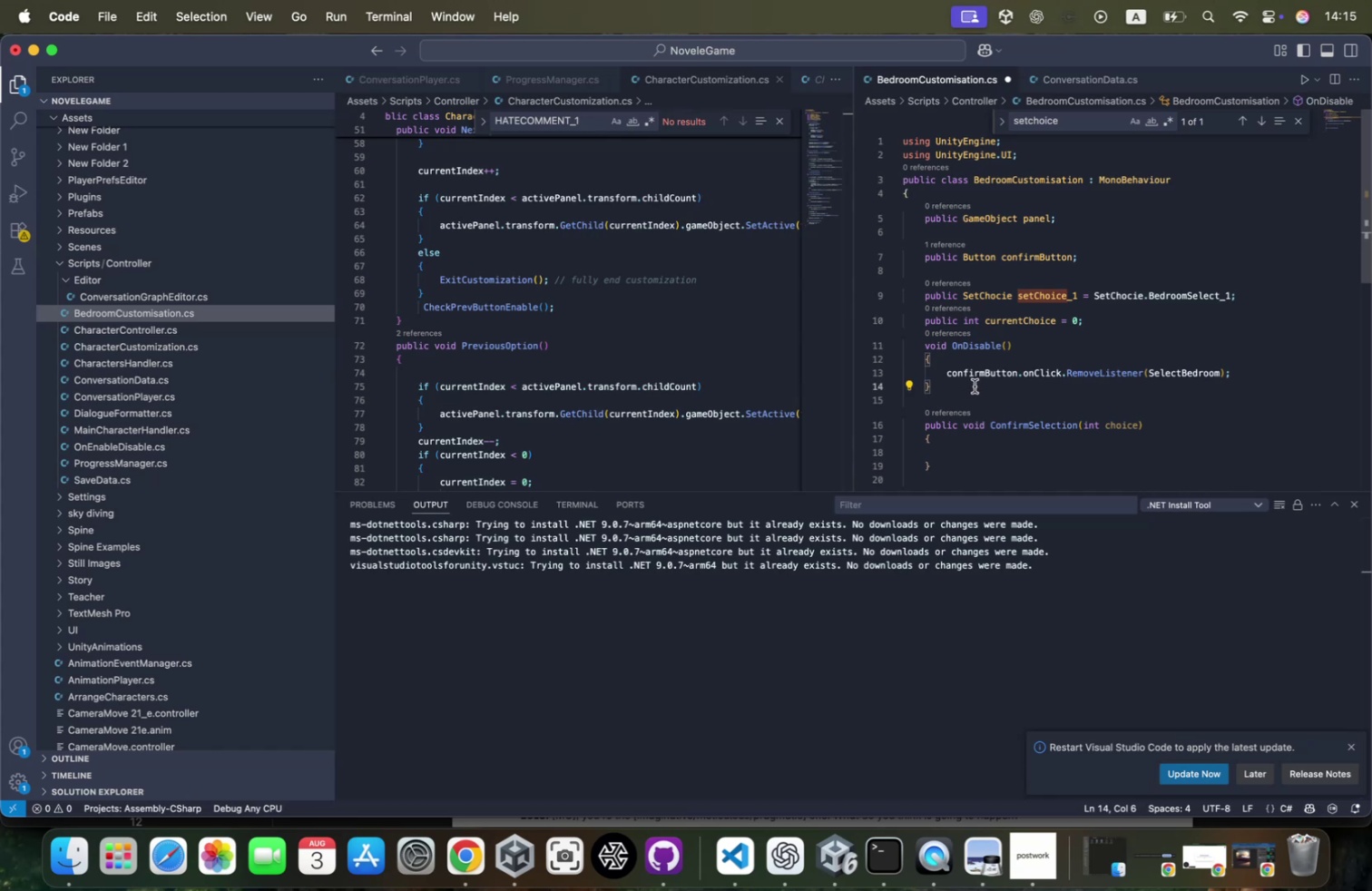 
key(Enter)
 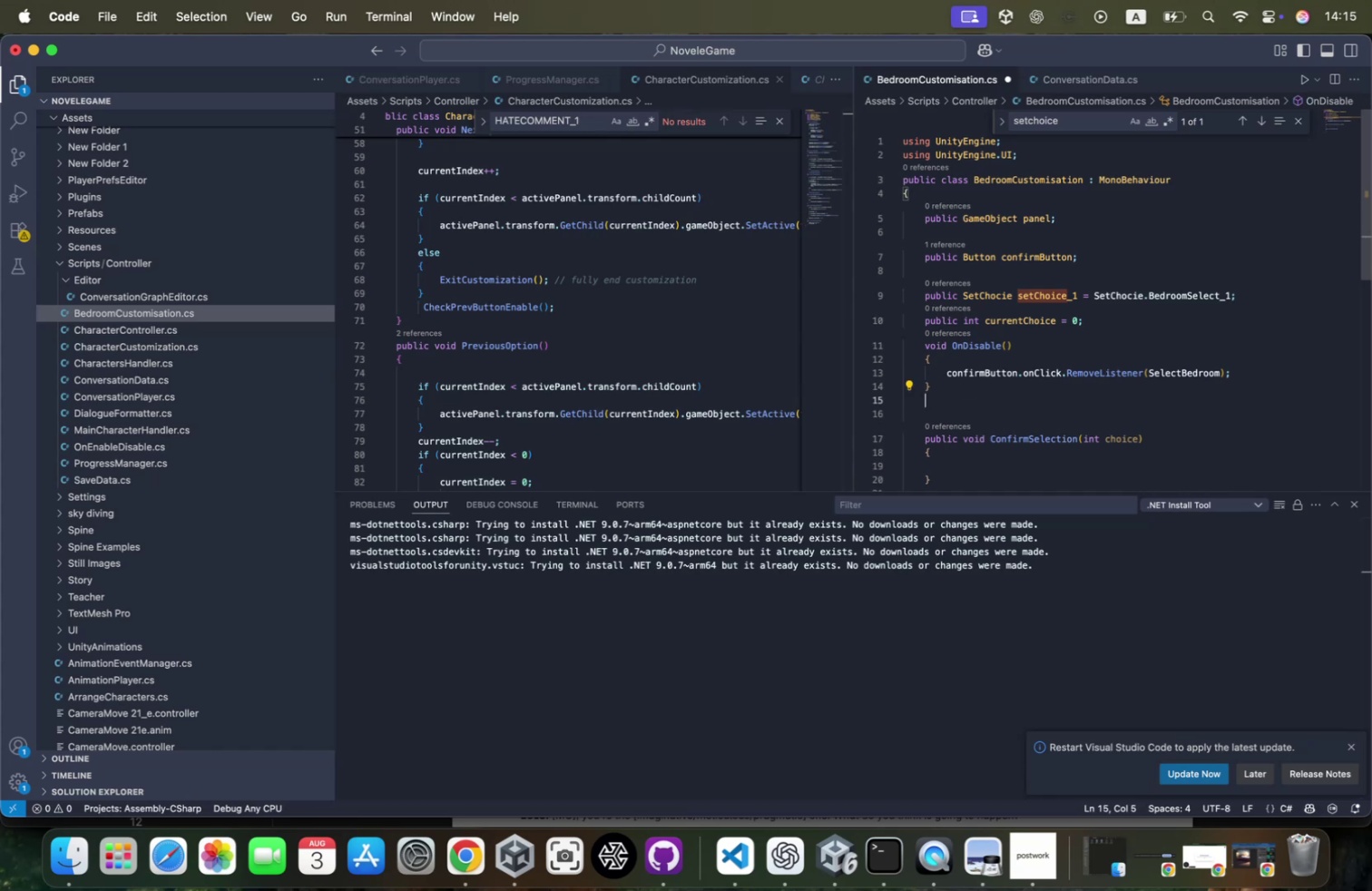 
key(Enter)
 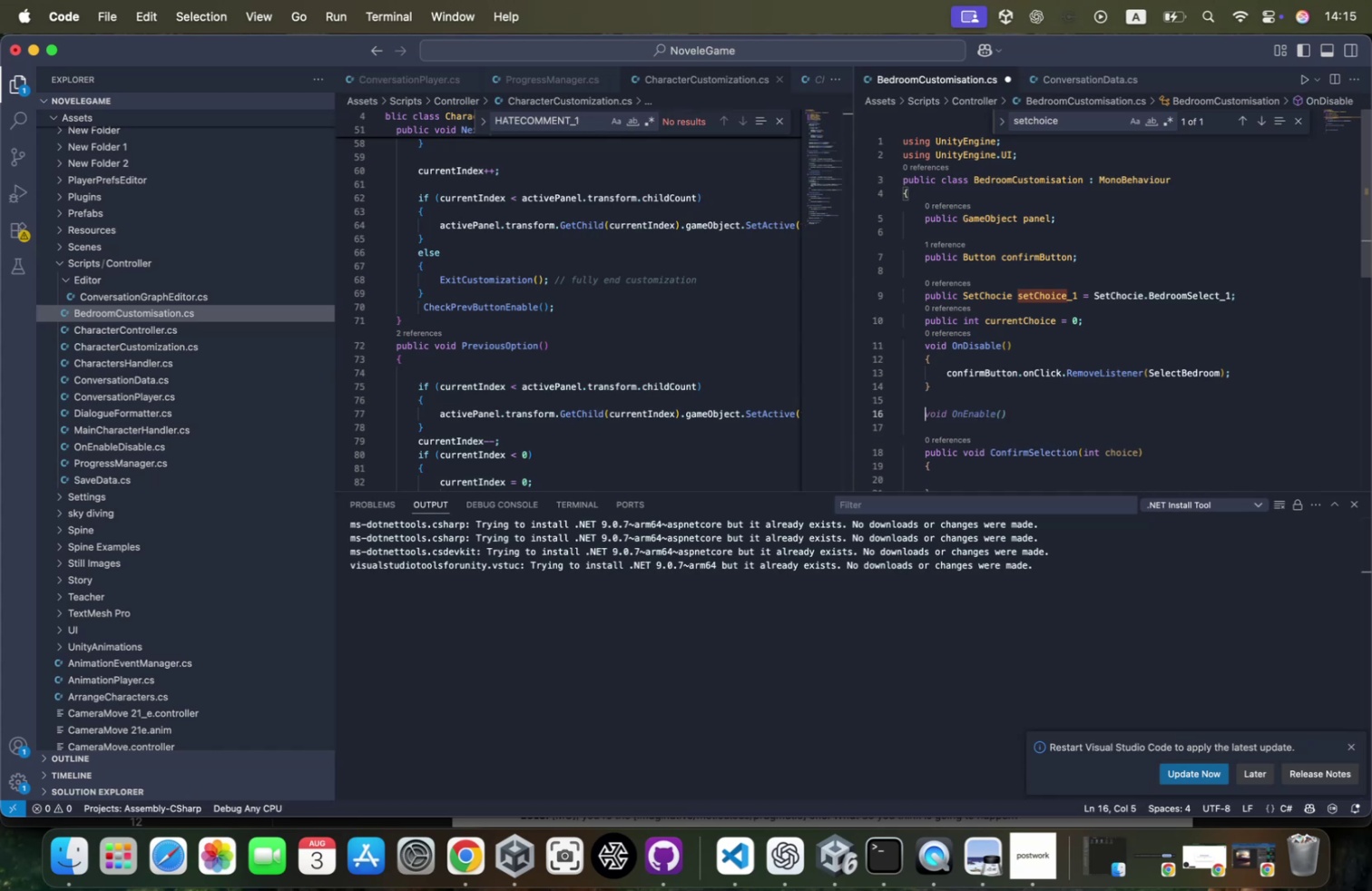 
type(onenab)
key(Tab)
 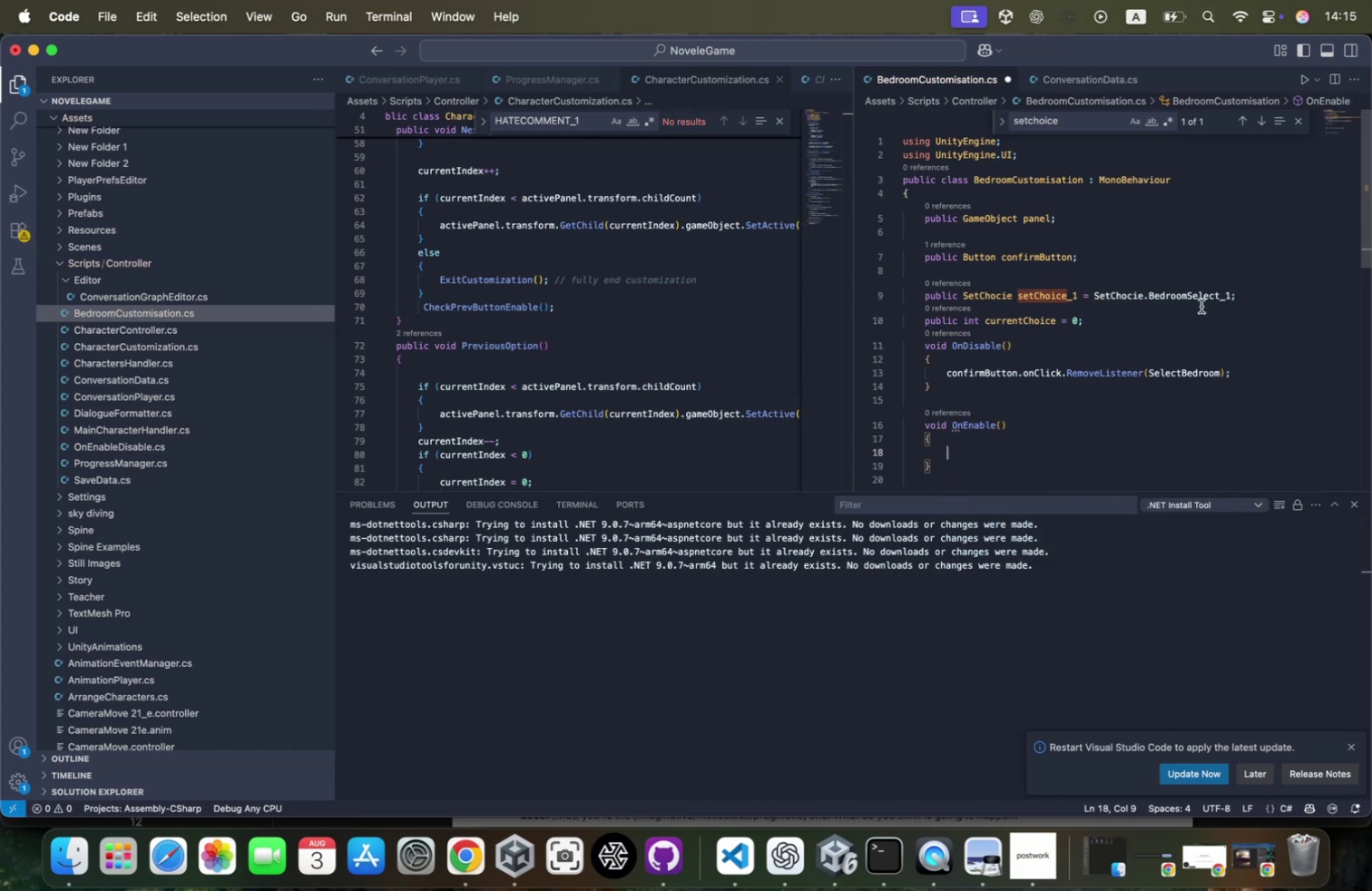 
key(Enter)
 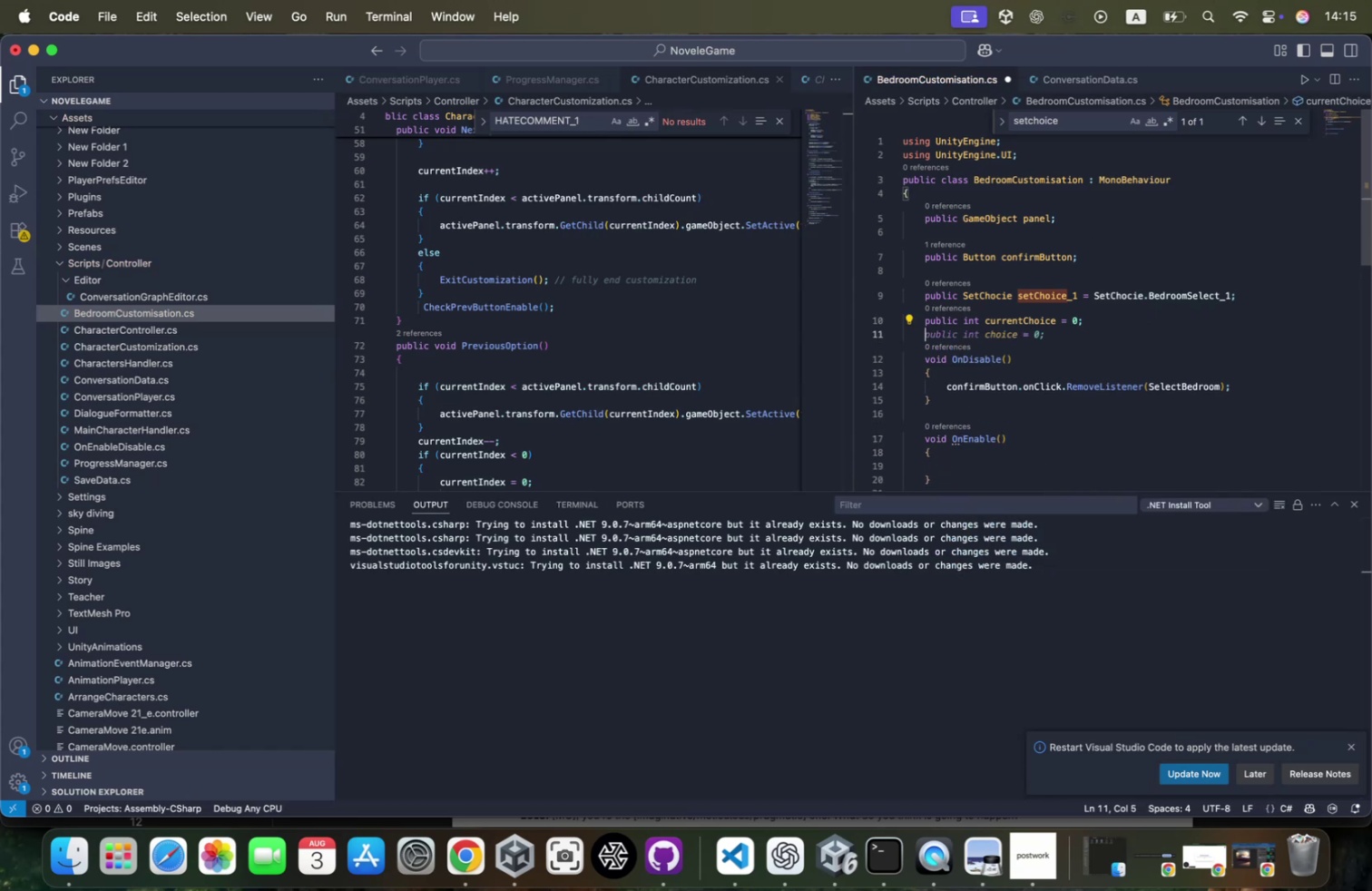 
key(Enter)
 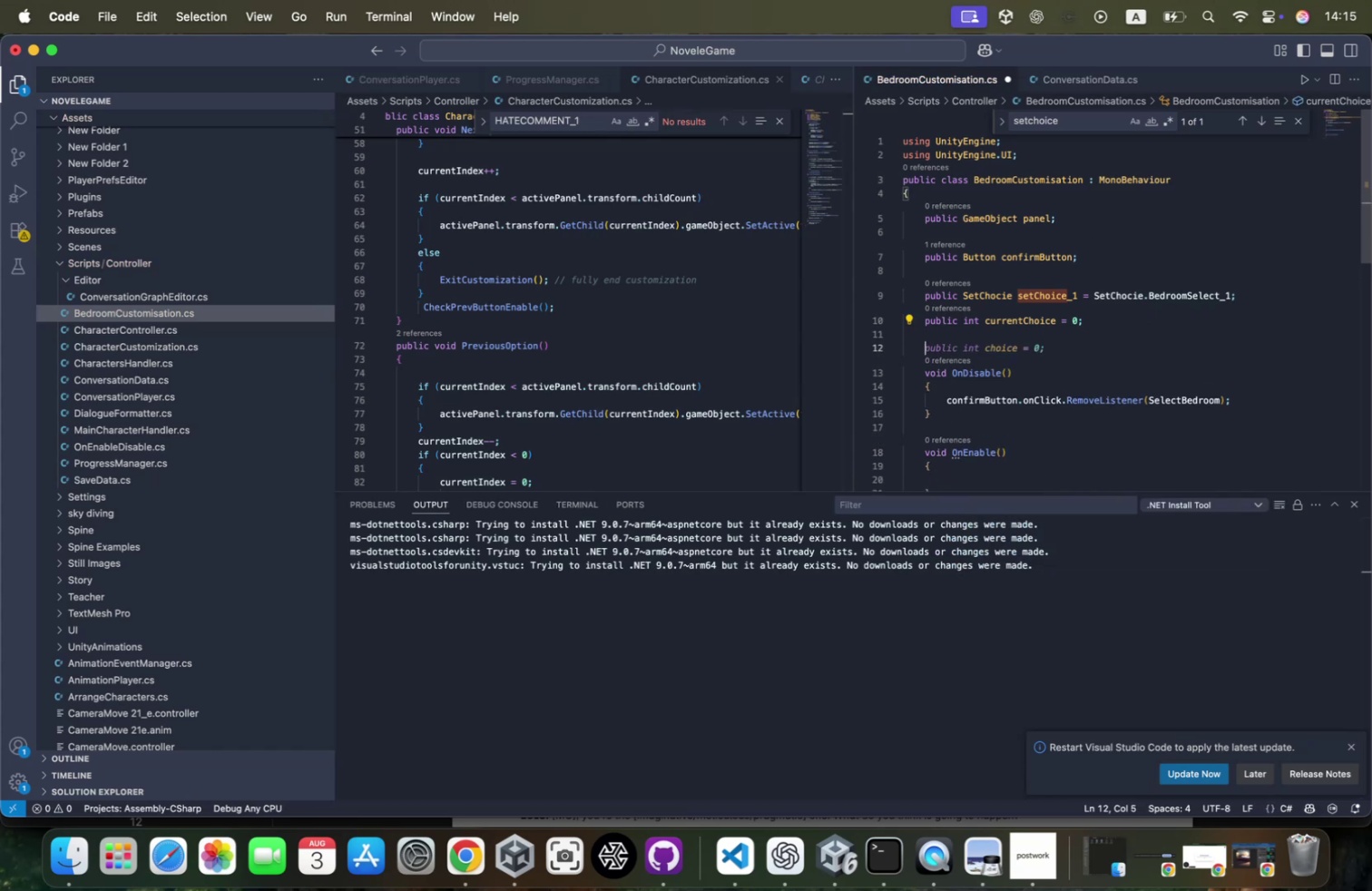 
type(public image)
key(Tab)
type( roomImage;)
 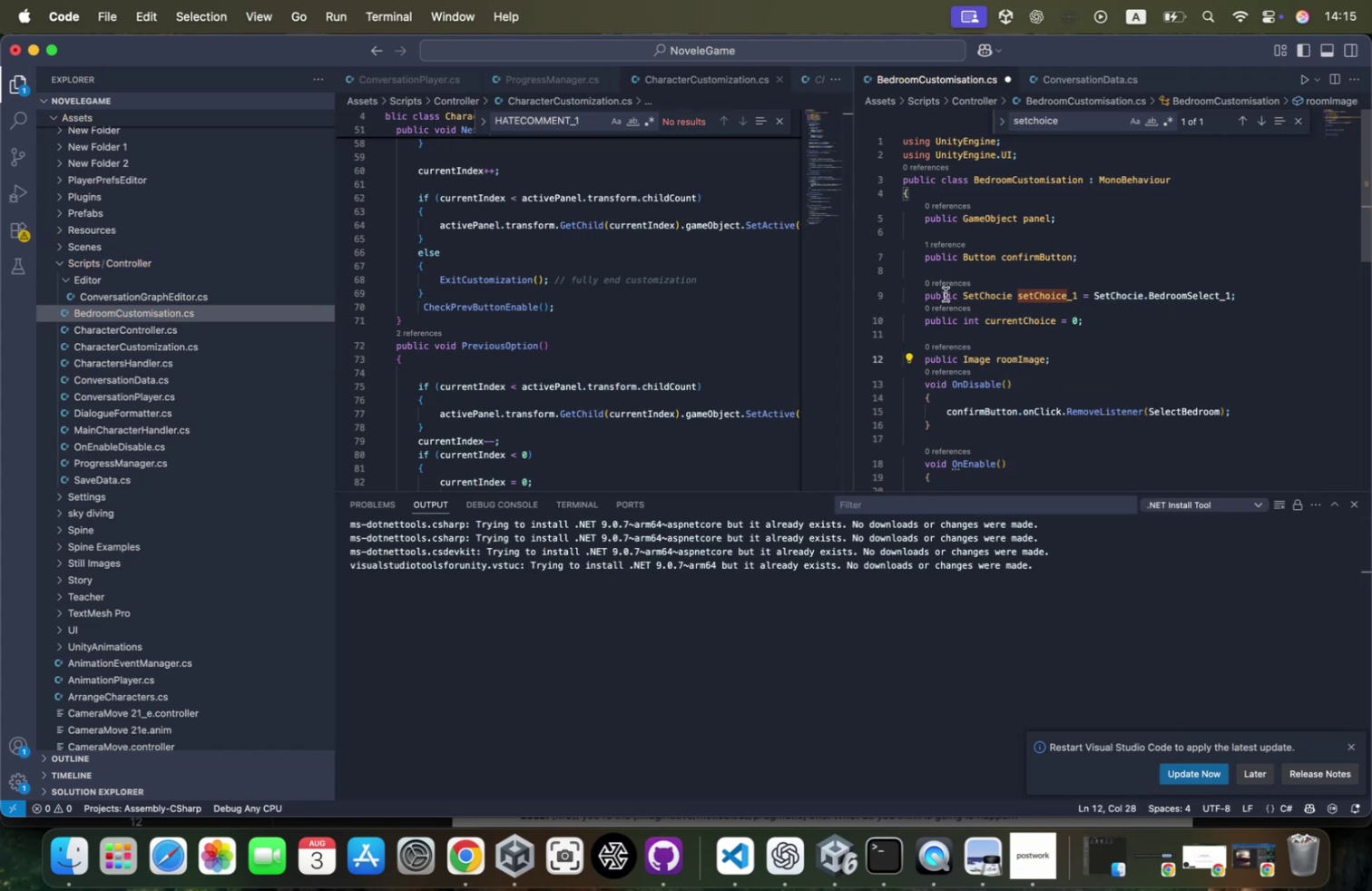 
scroll: coordinate [1000, 435], scroll_direction: down, amount: 17.0
 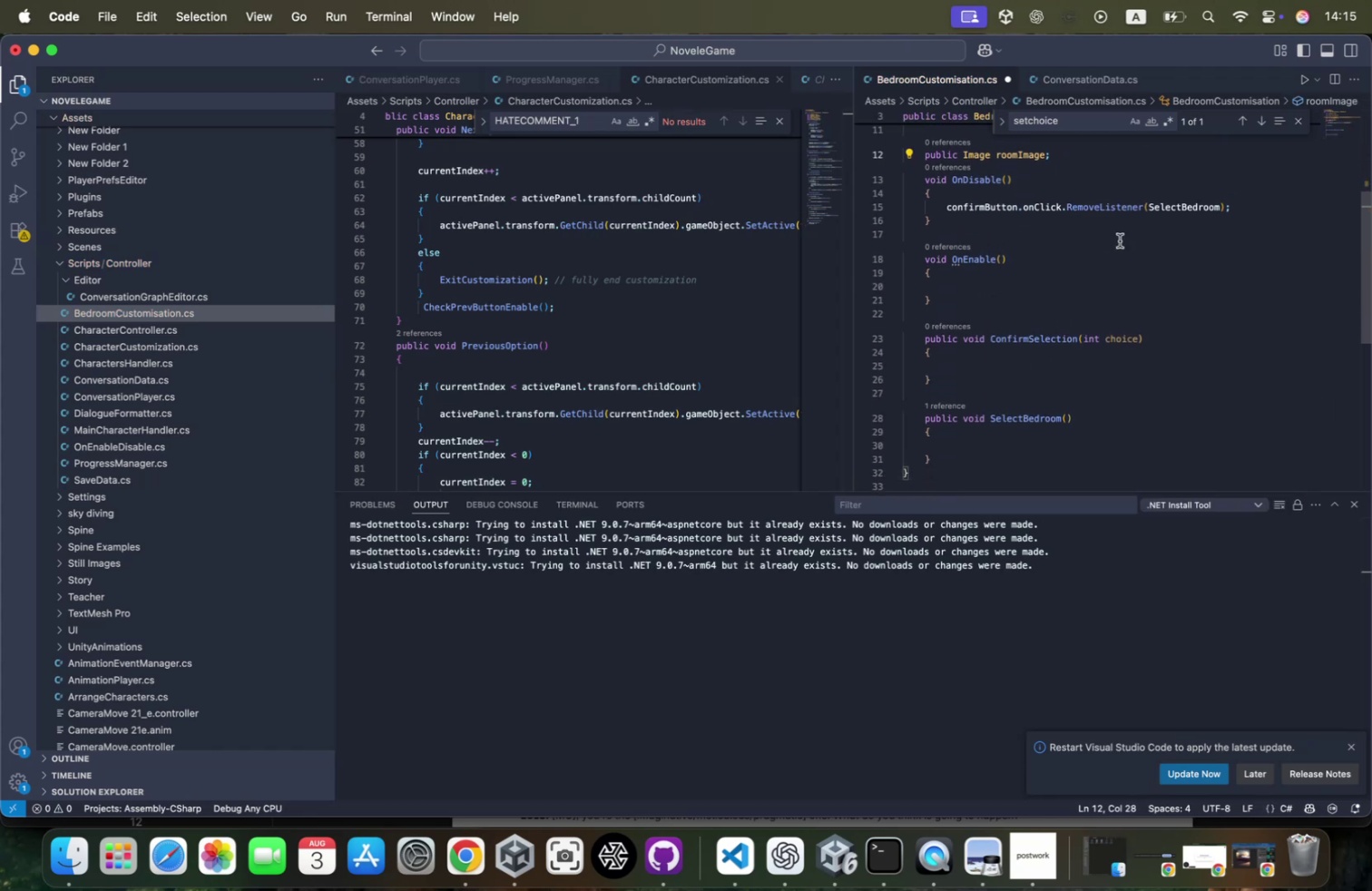 
scroll: coordinate [1114, 245], scroll_direction: up, amount: 4.0
 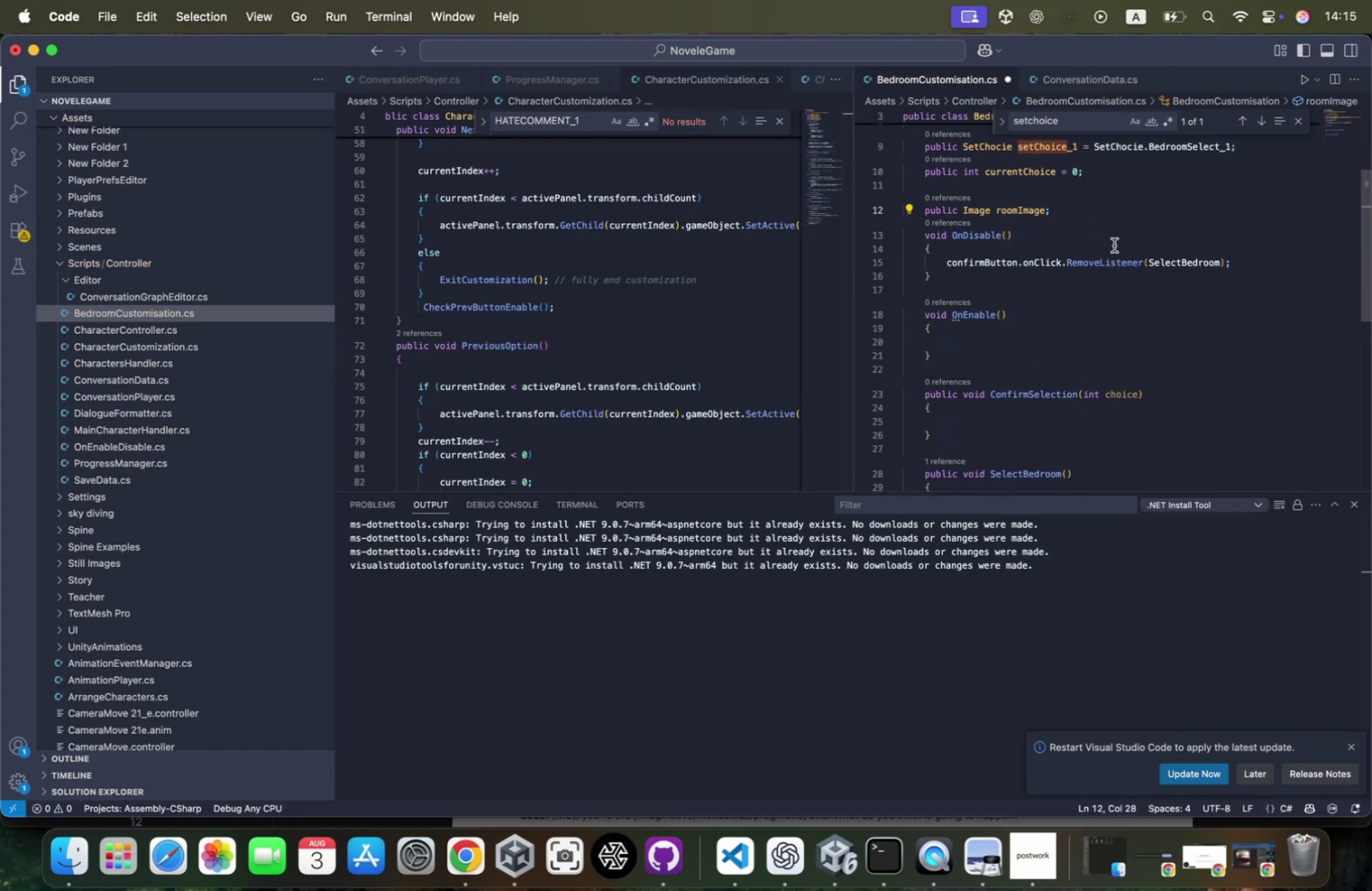 
scroll: coordinate [1114, 245], scroll_direction: down, amount: 9.0
 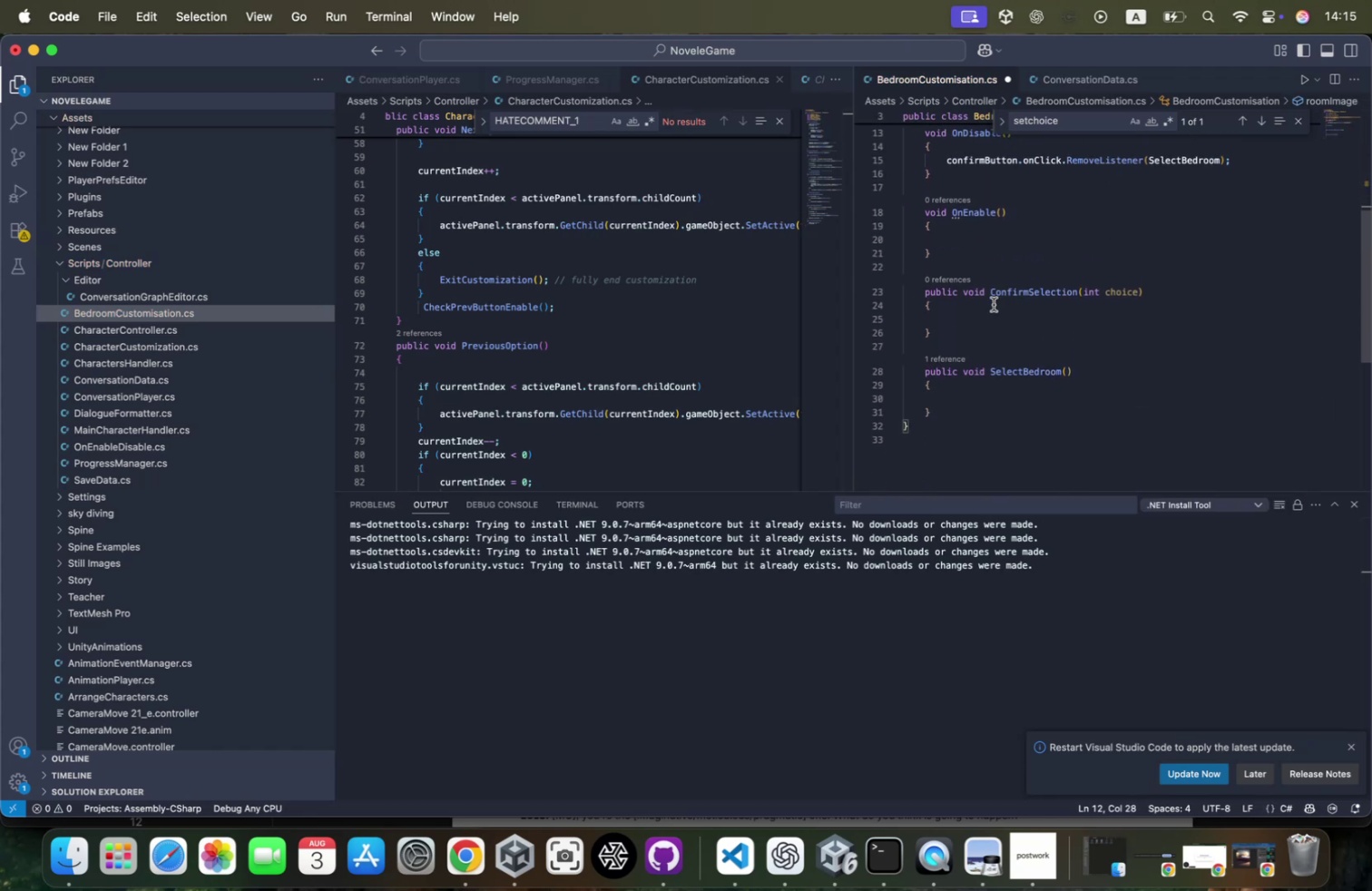 
left_click([985, 314])
 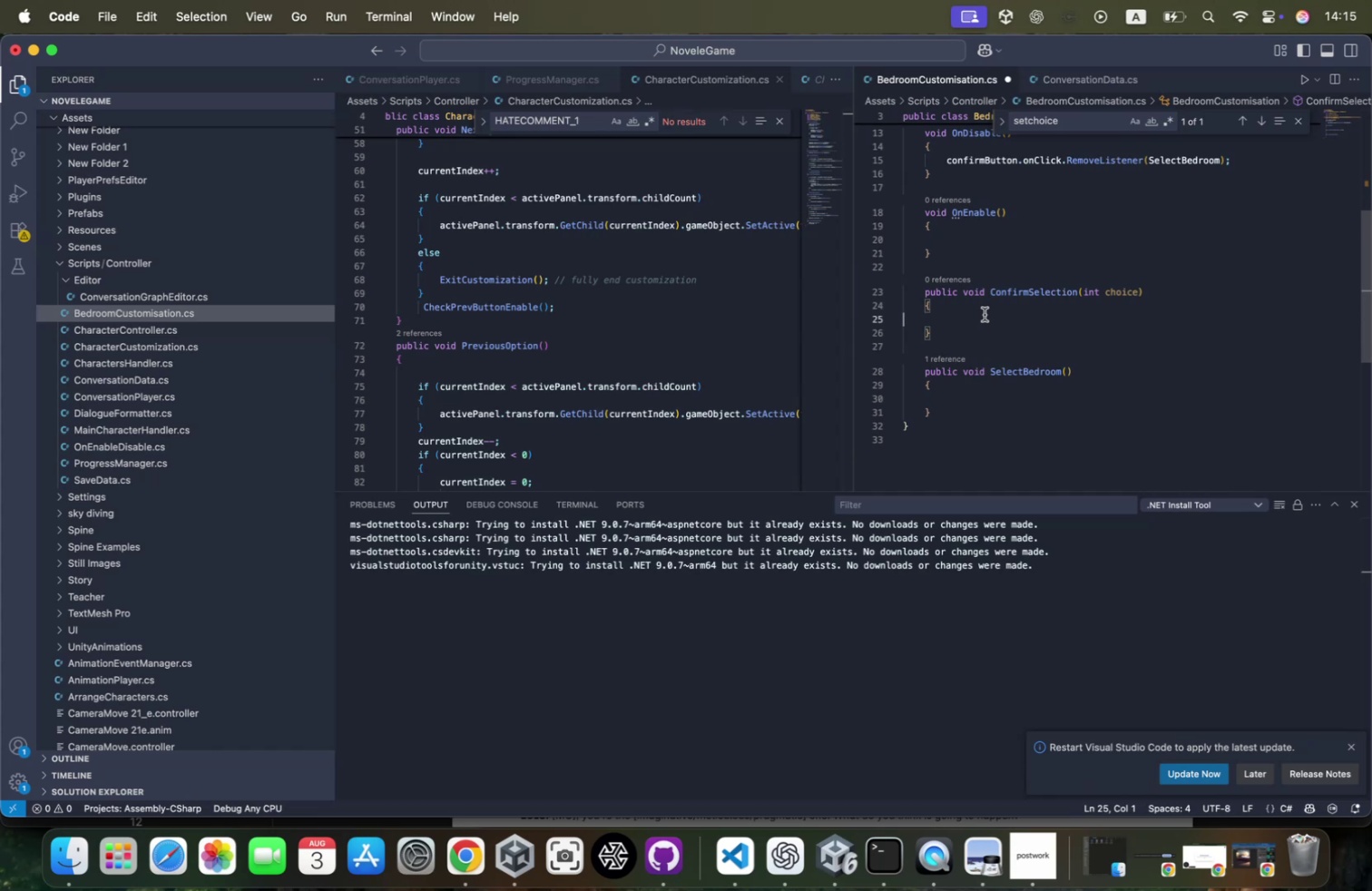 
key(Tab)
type(if()
key(Backspace)
key(Backspace)
key(Backspace)
 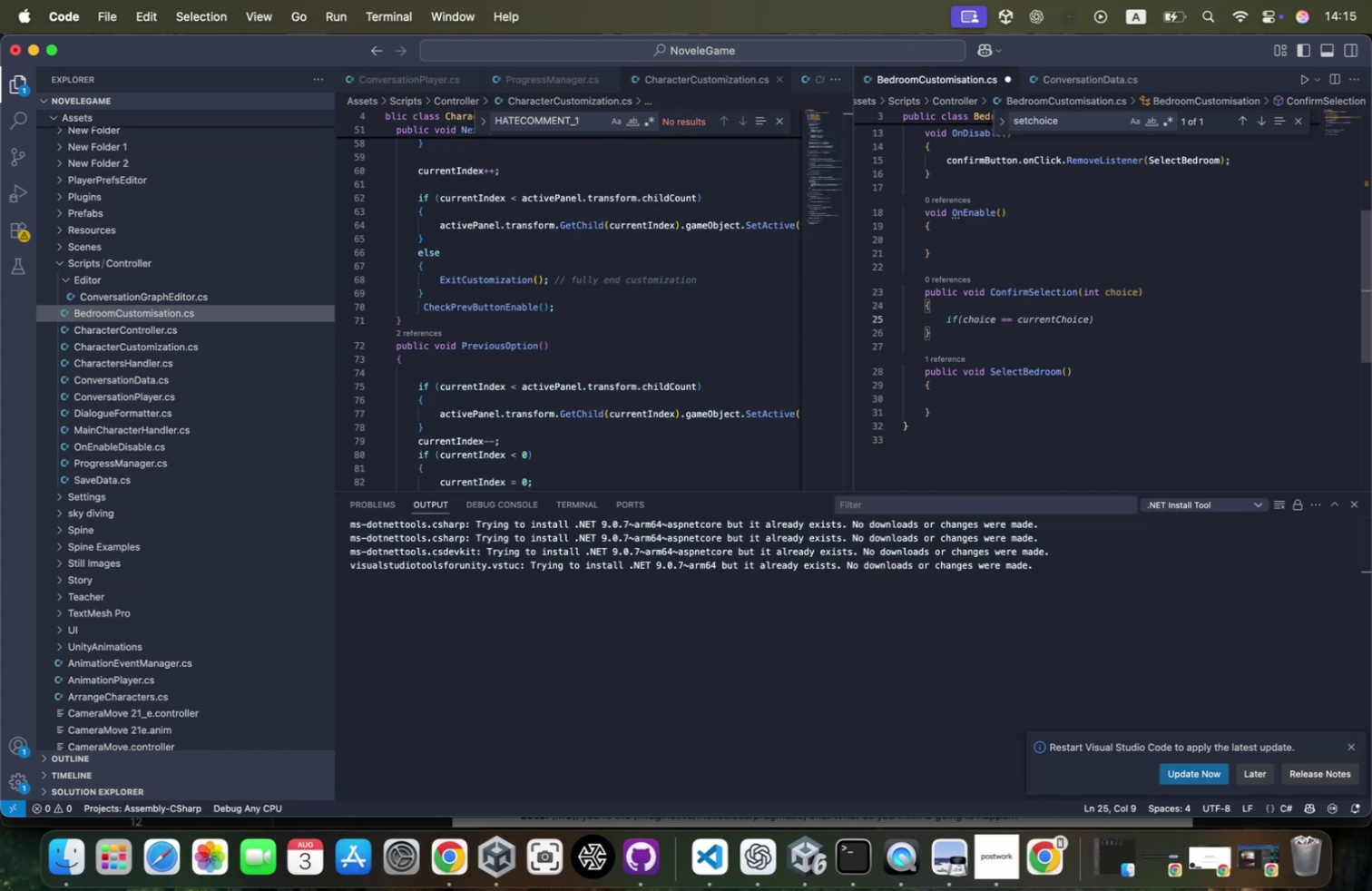 
wait(25.73)
 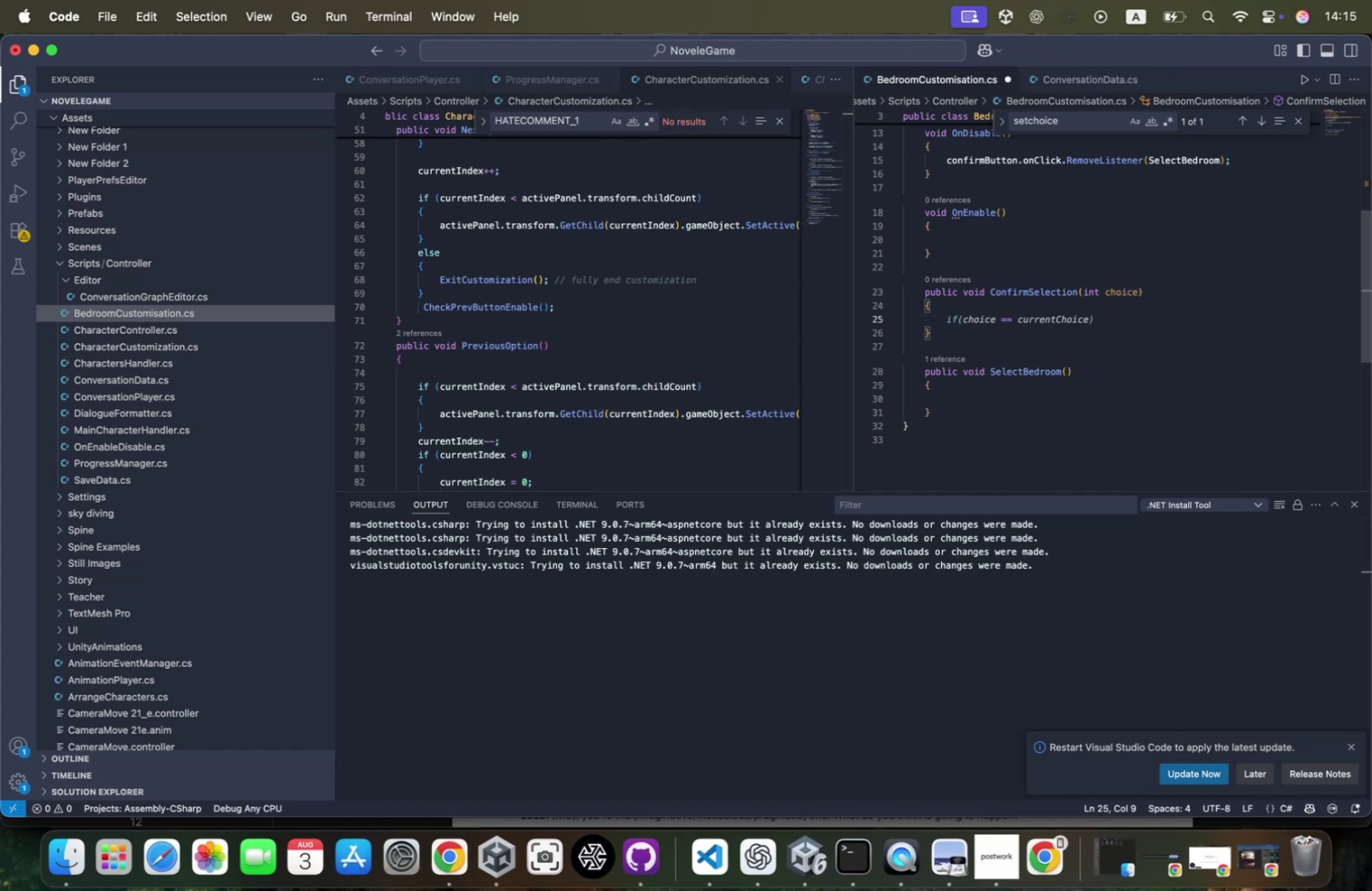 
type(swit)
key(Tab)
type((choi)
key(Backspace)
key(Tab)
 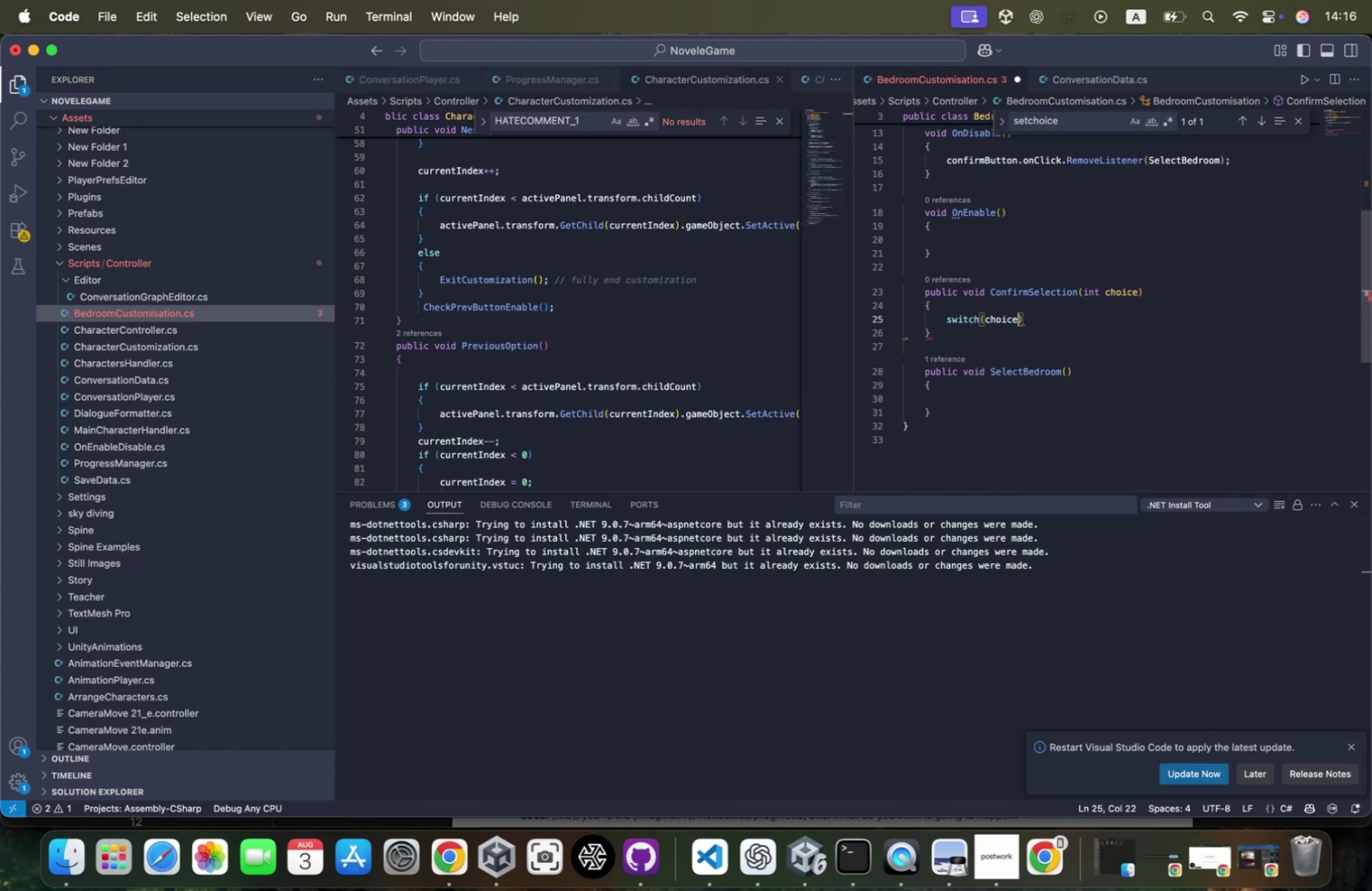 
key(ArrowRight)
 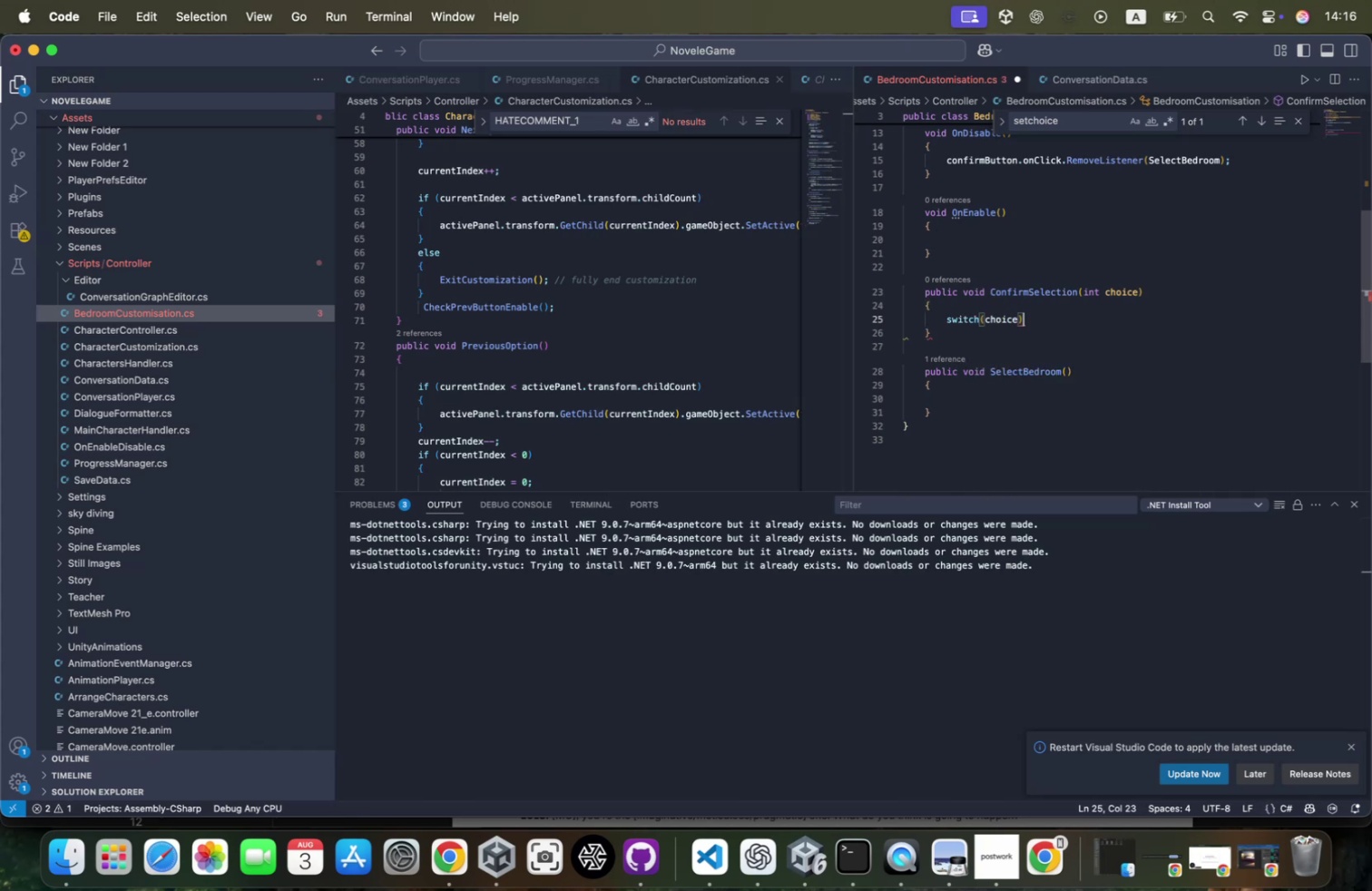 
key(Enter)
 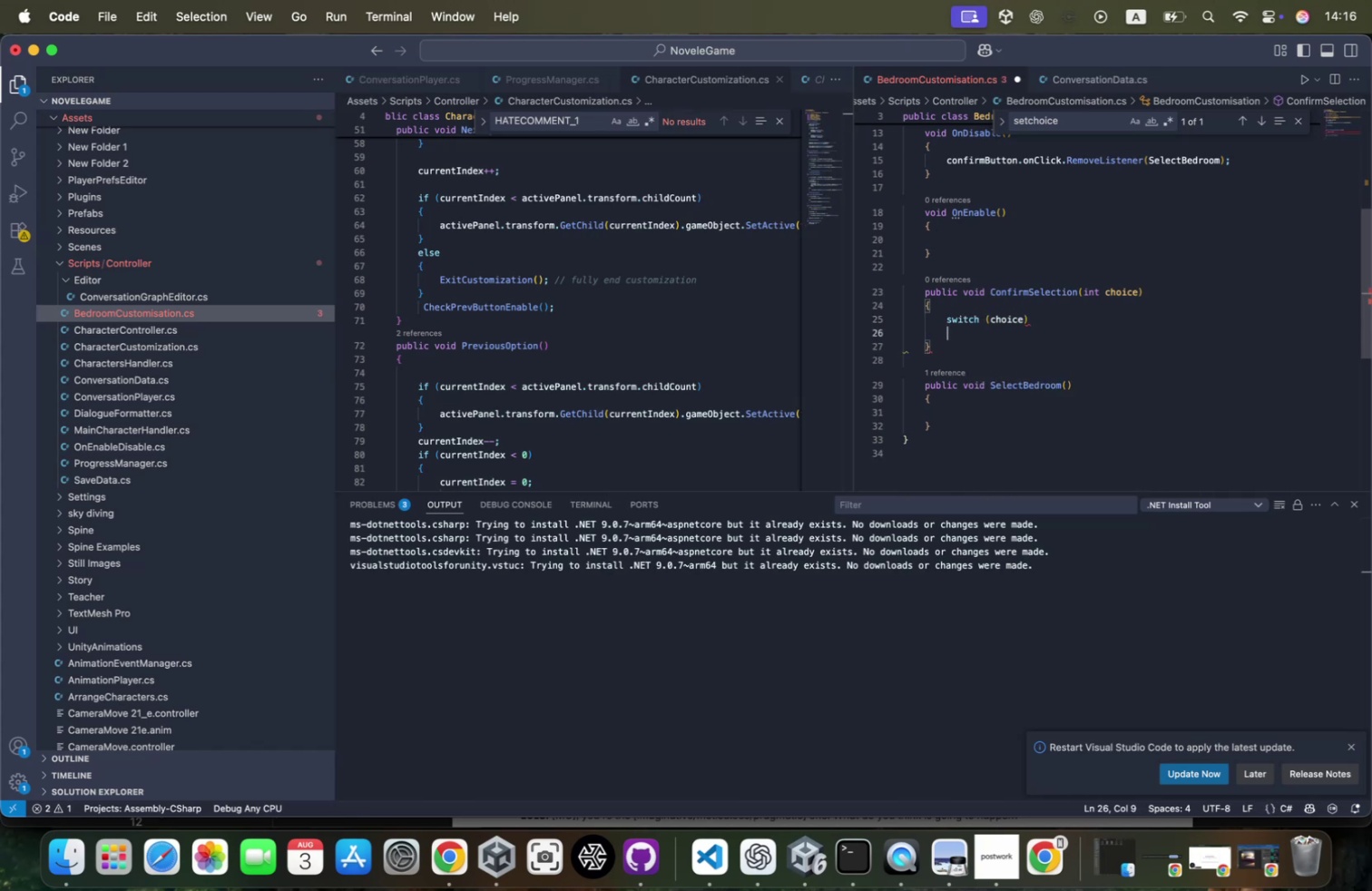 
key(Shift+ShiftRight)
 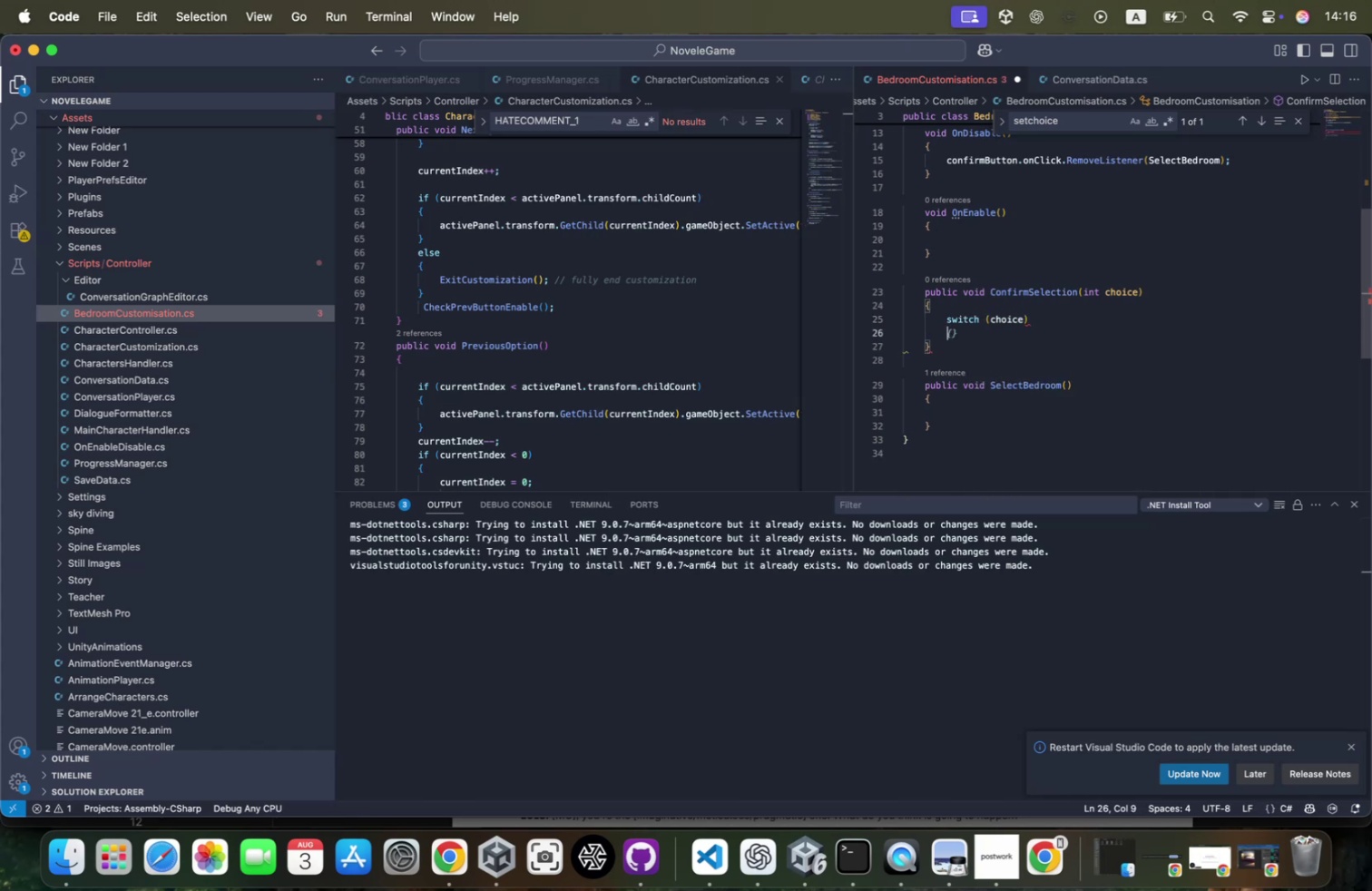 
key(Shift+BracketLeft)
 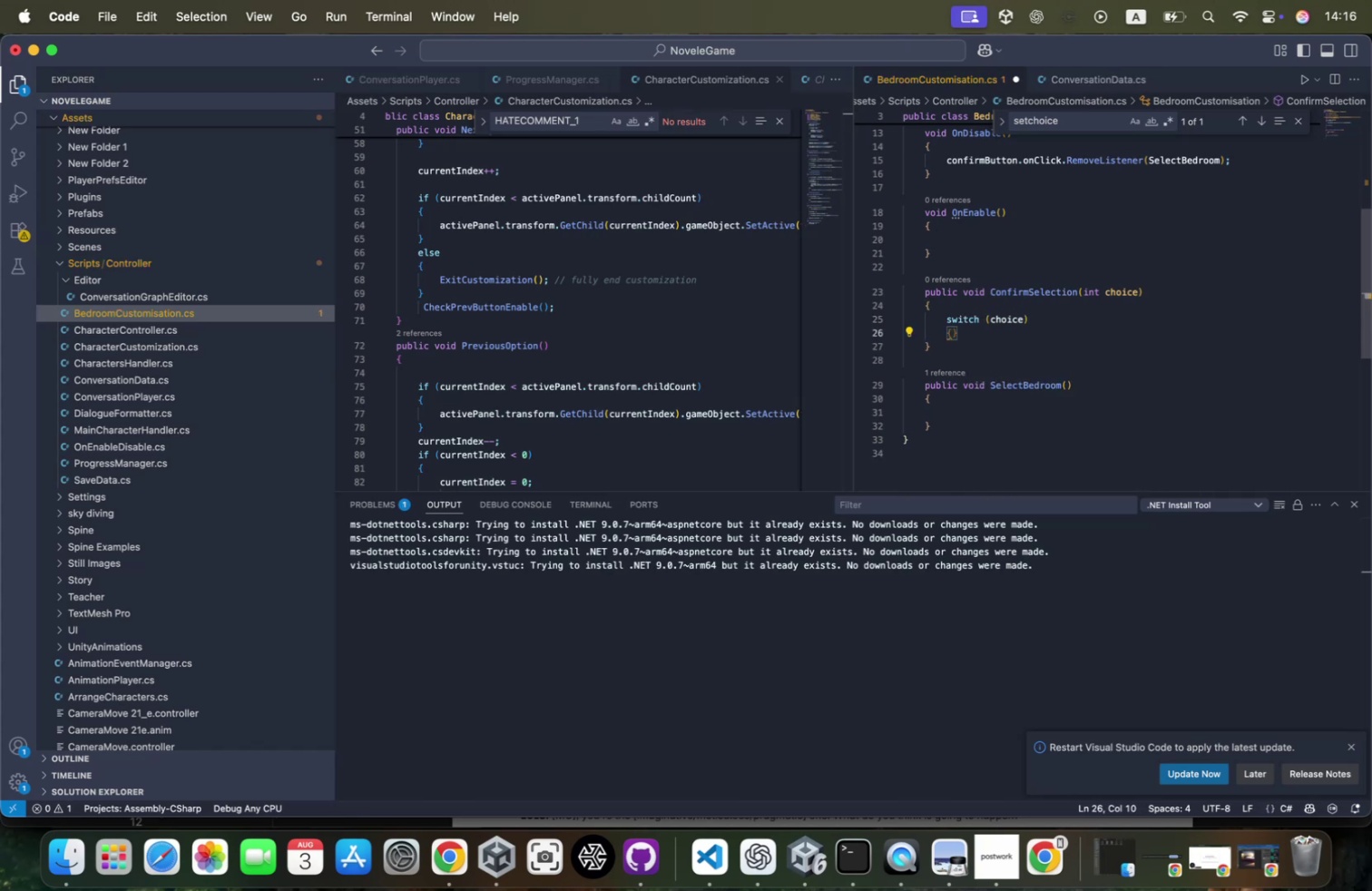 
key(Enter)
 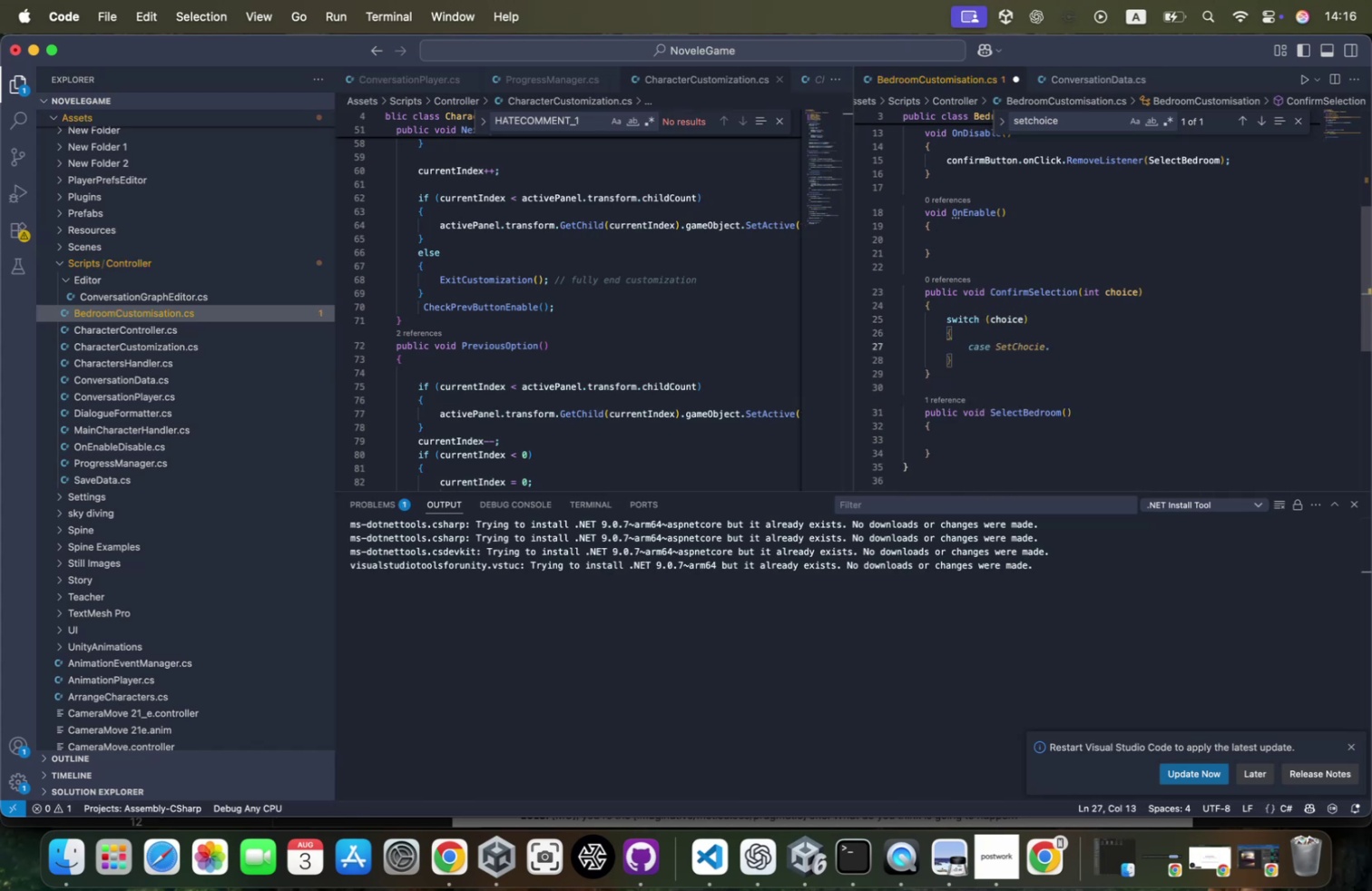 
type(case o)
key(Backspace)
type(0)
 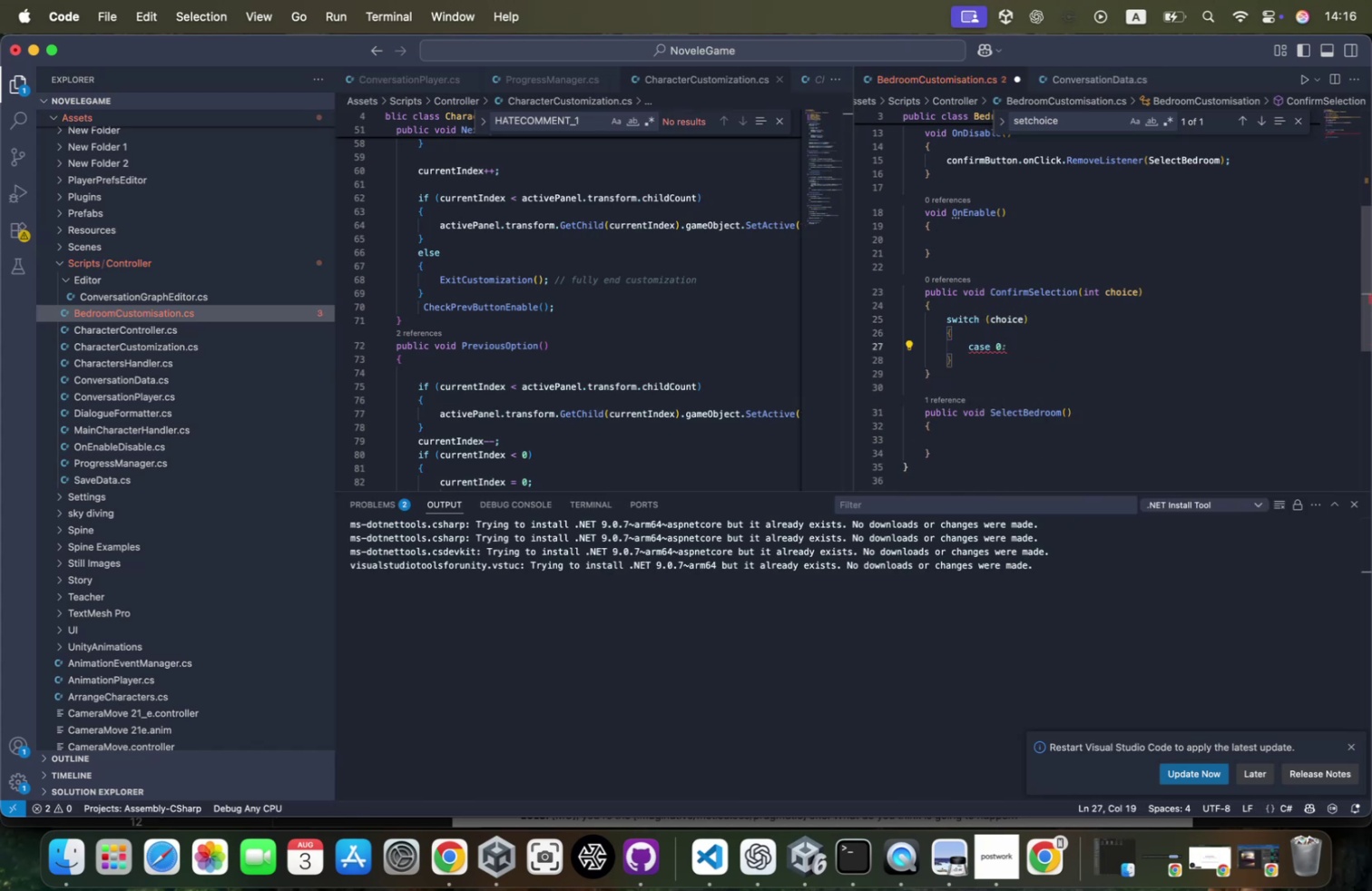 
key(Enter)
 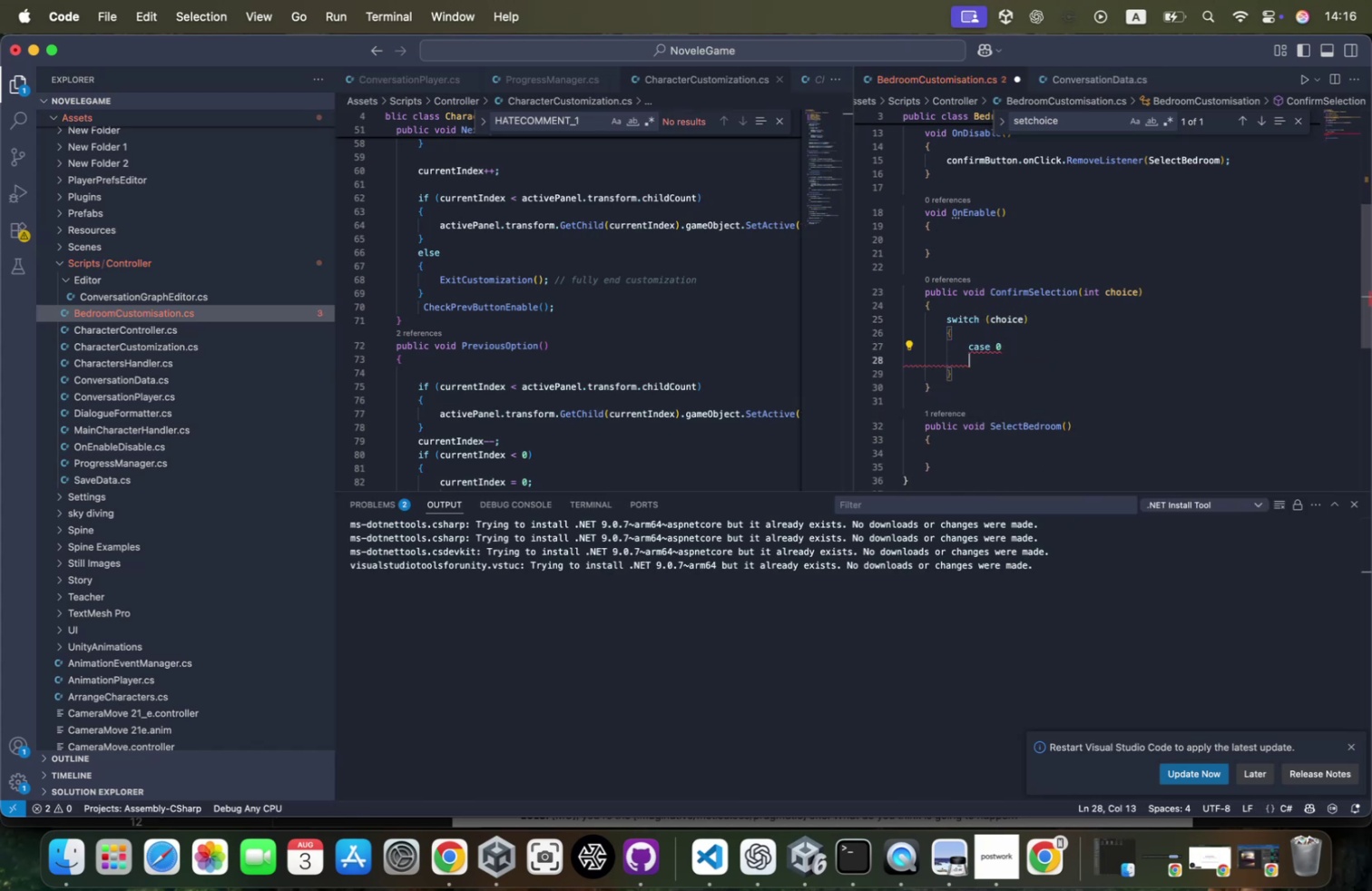 
key(Shift+ShiftRight)
 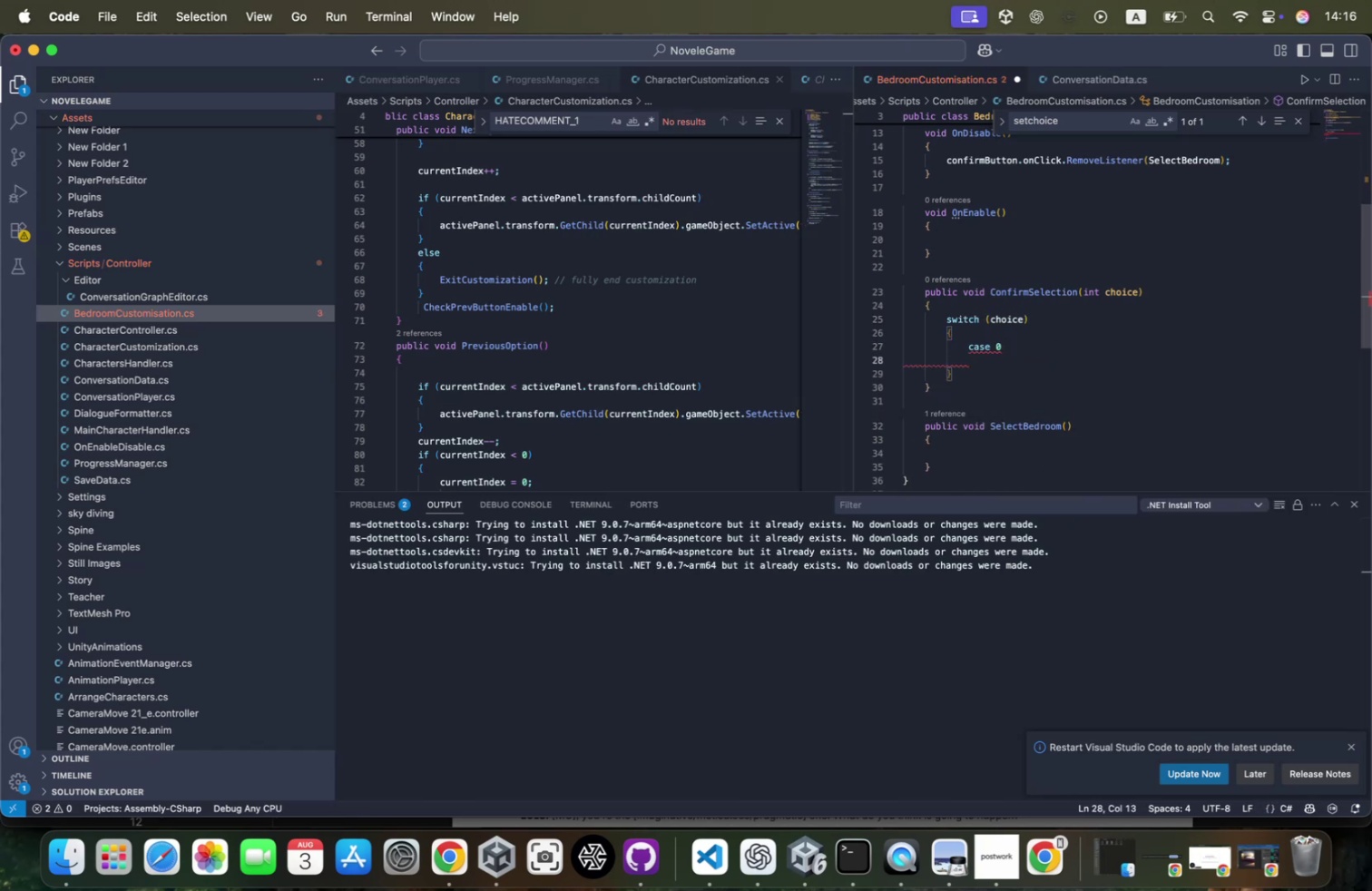 
key(Meta+CommandLeft)
 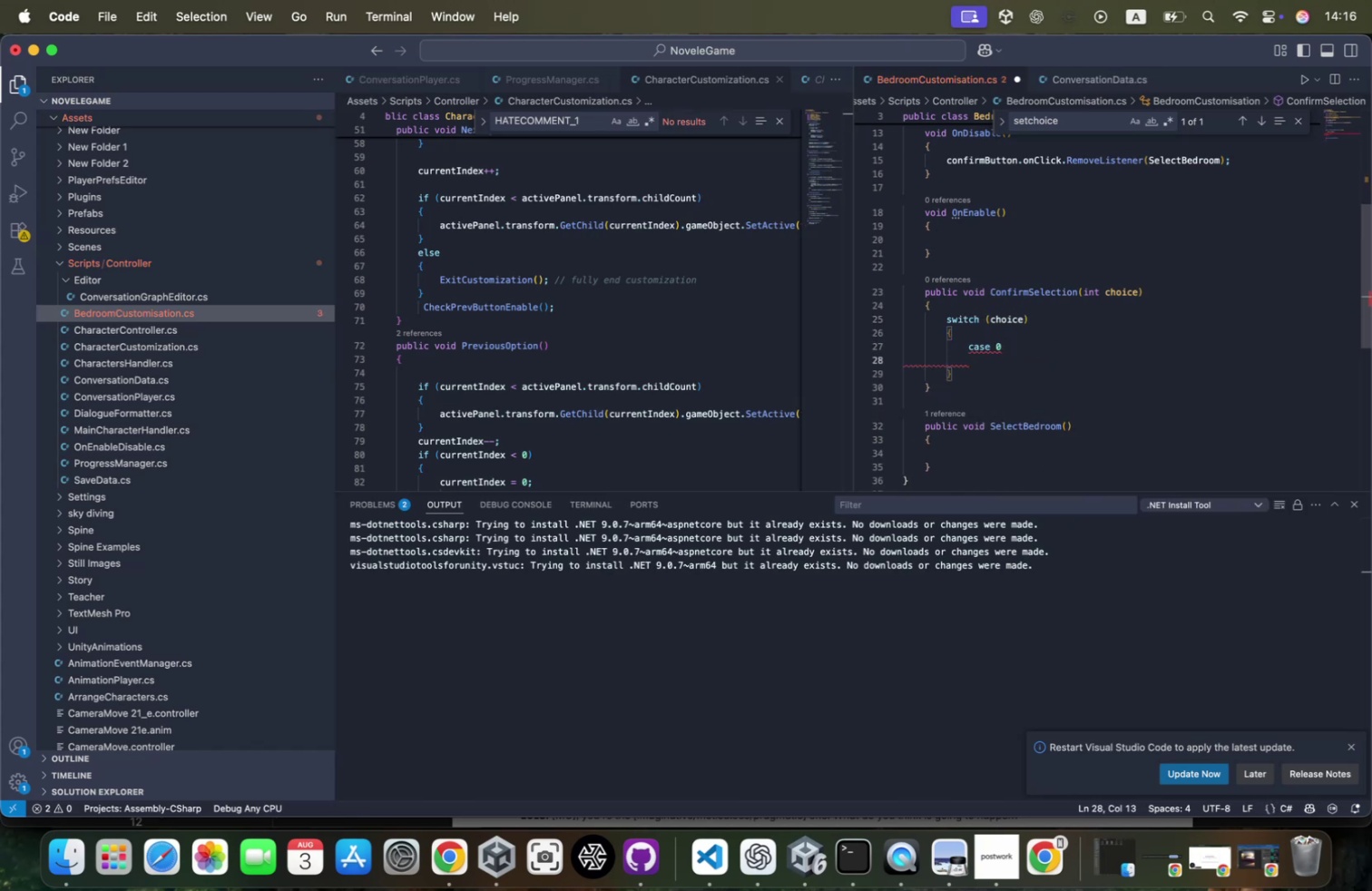 
key(Meta+Z)
 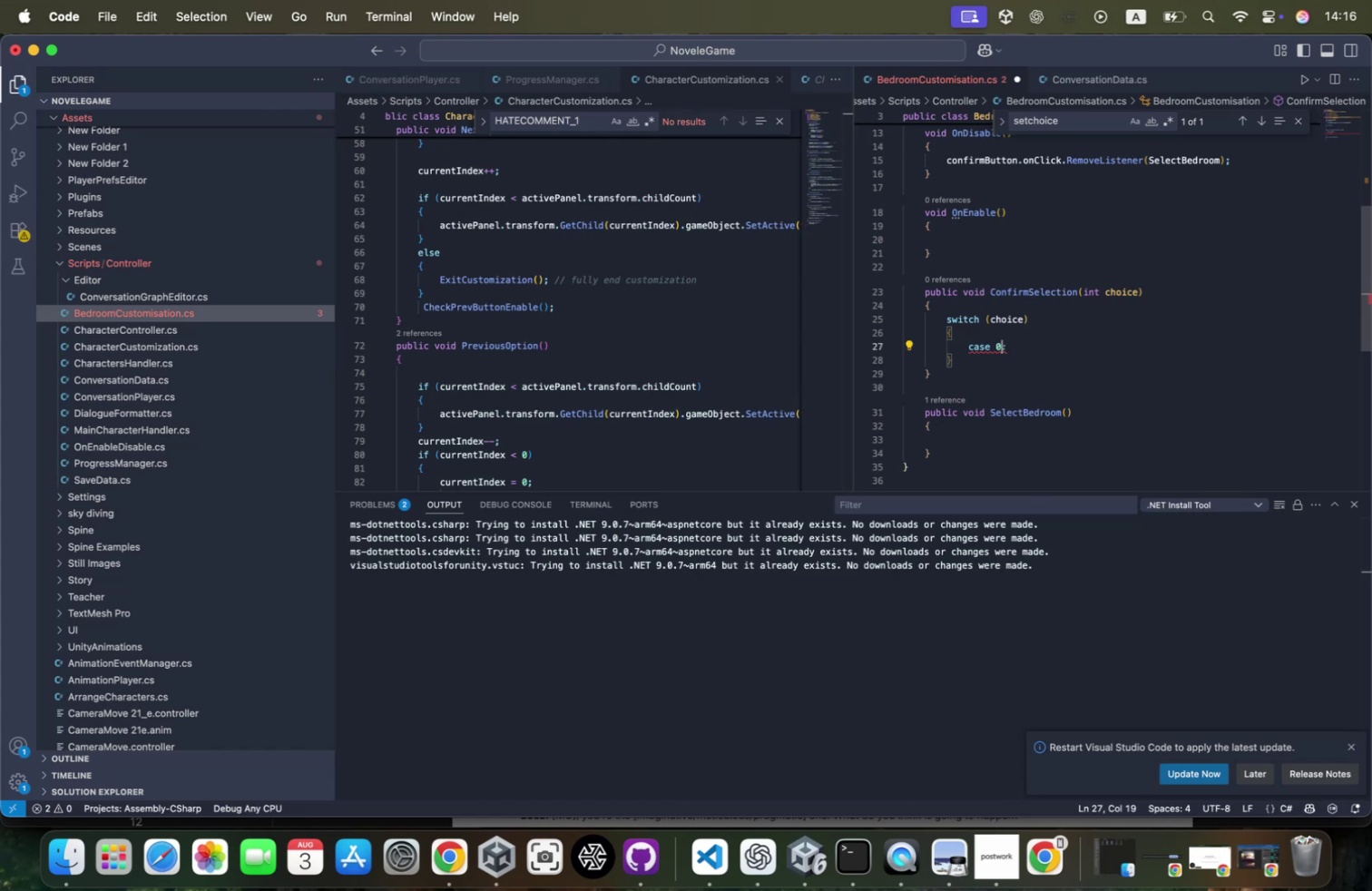 
key(Shift+ShiftRight)
 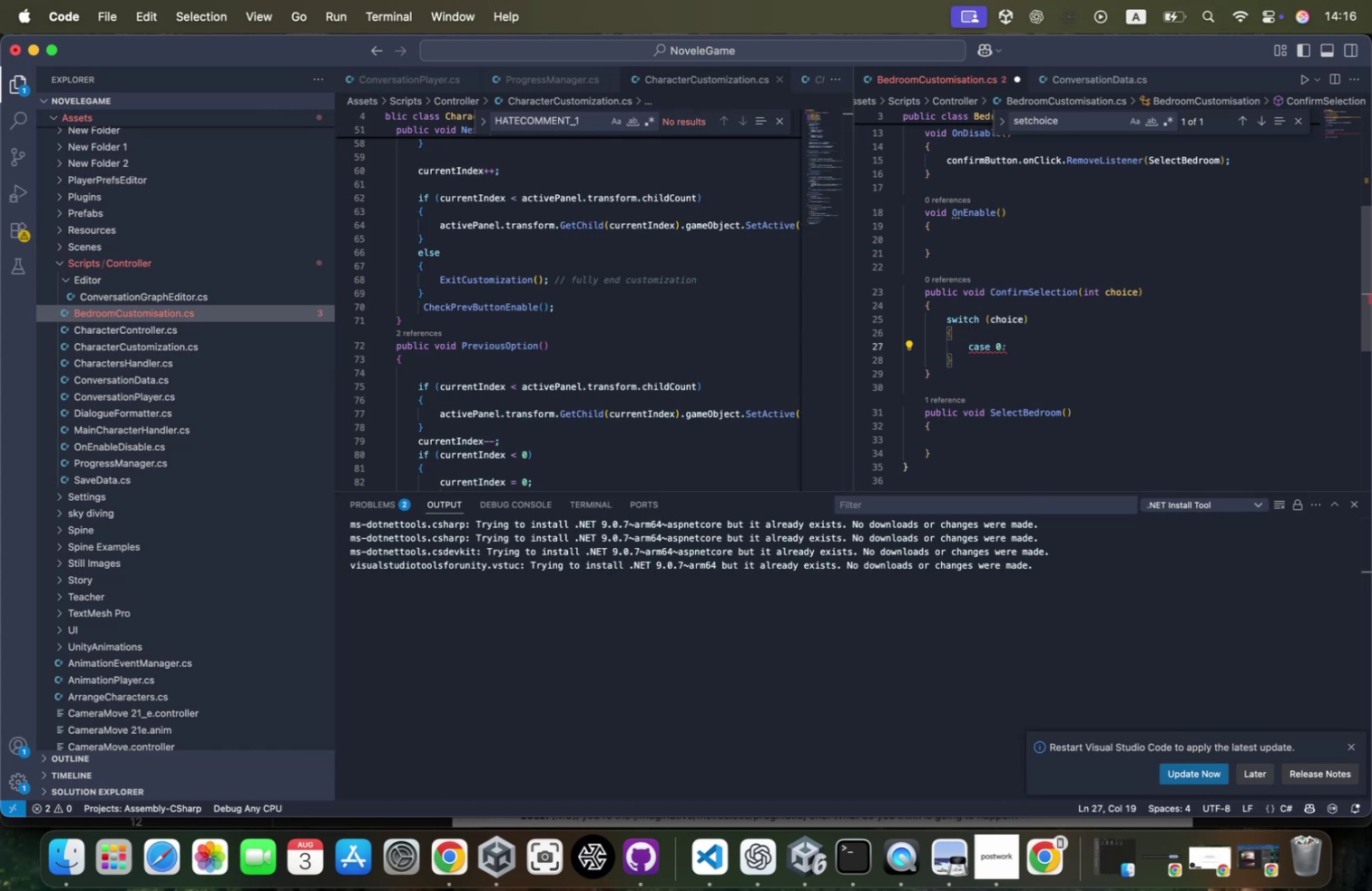 
key(Shift+Semicolon)
 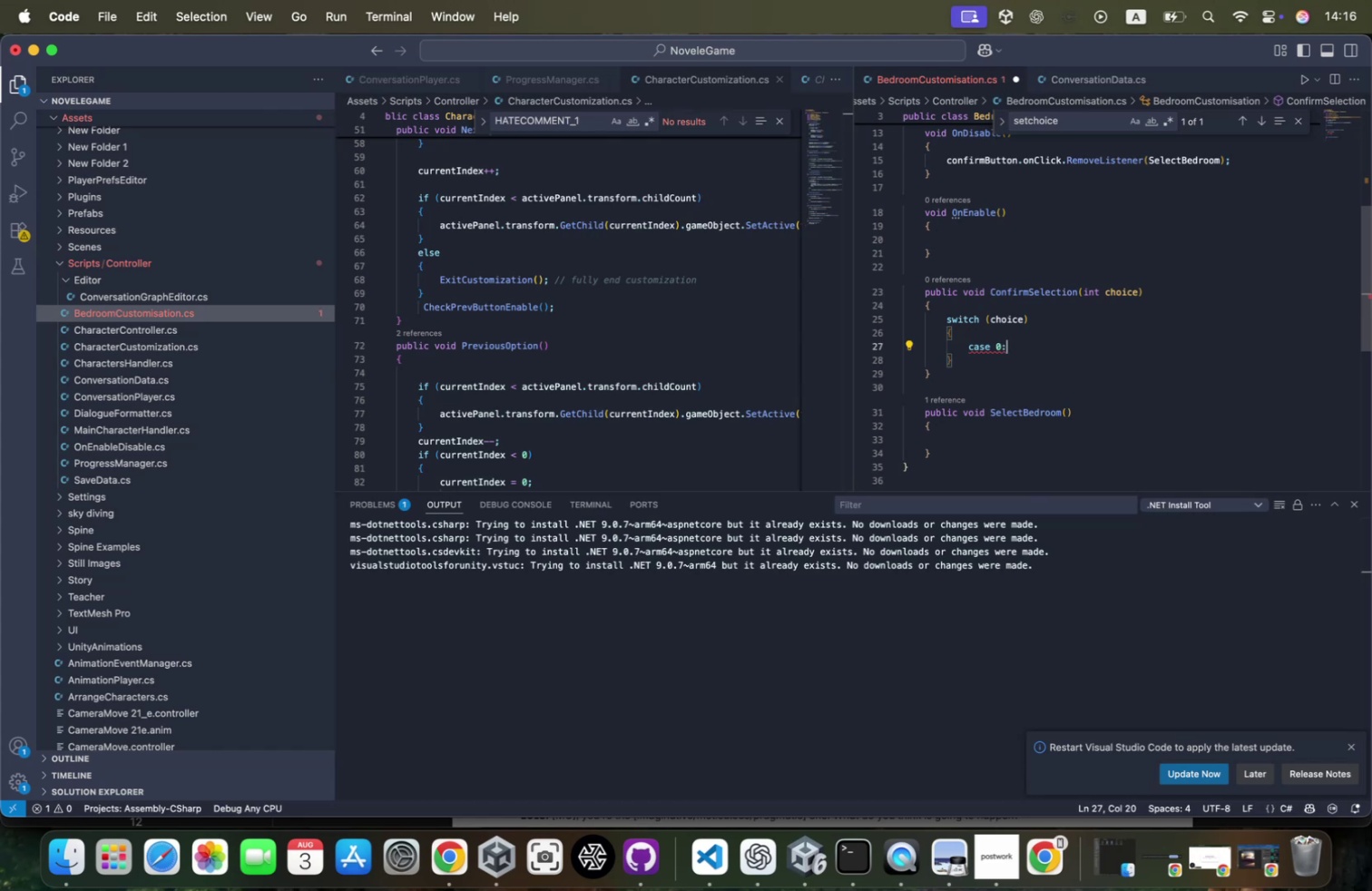 
key(Enter)
 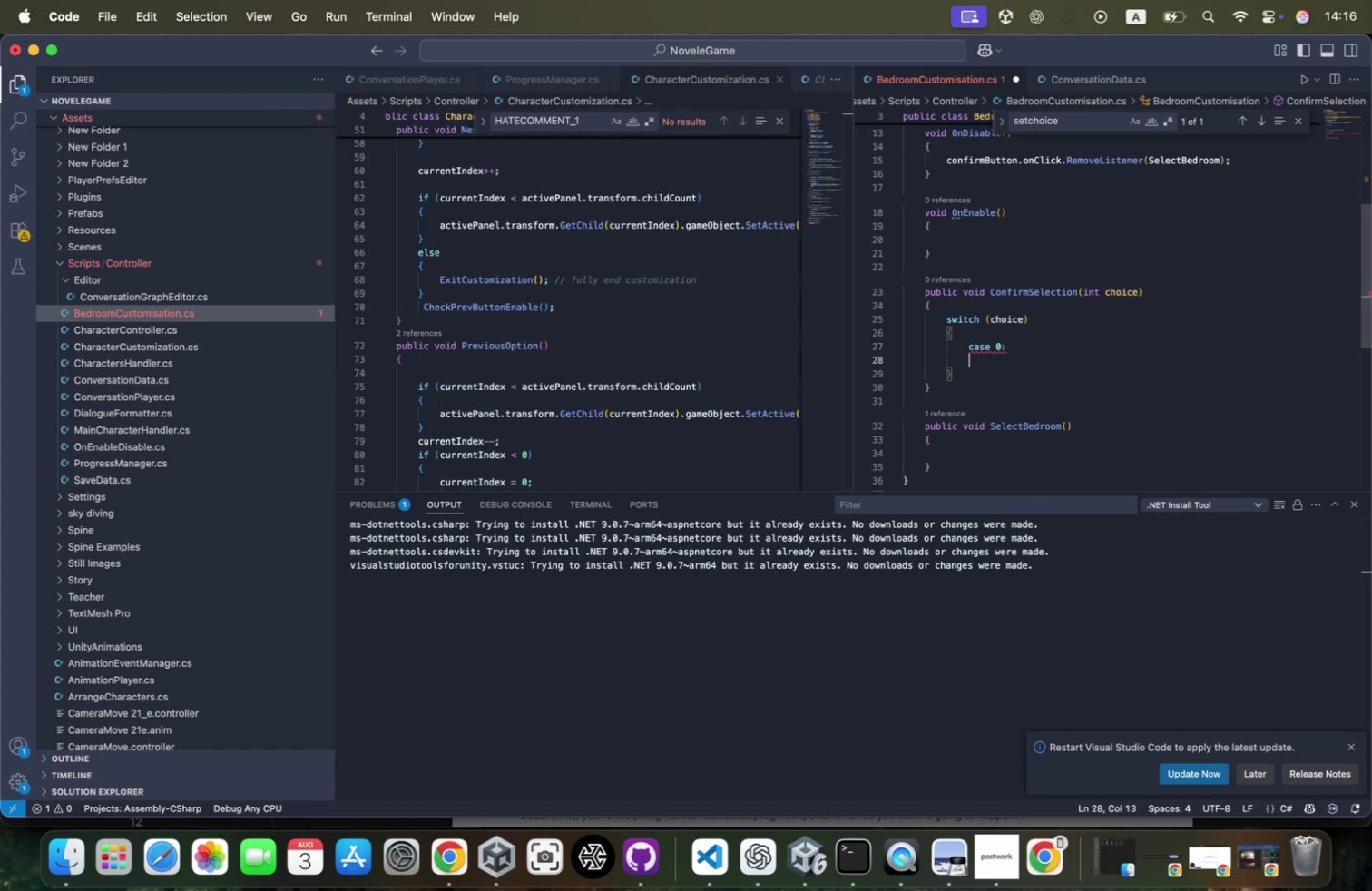 
type(bre)
key(Tab)
type(;)
 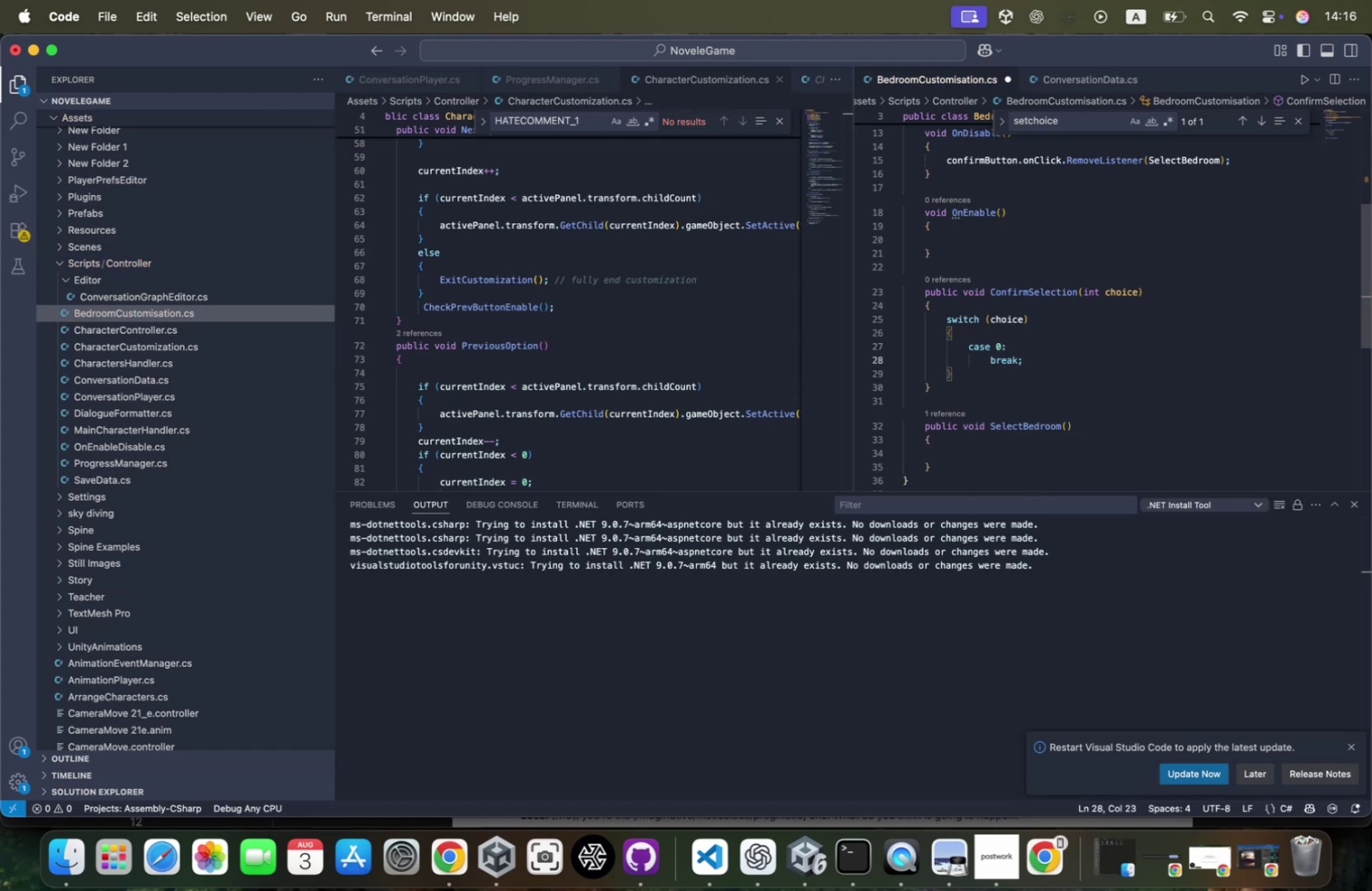 
key(ArrowUp)
 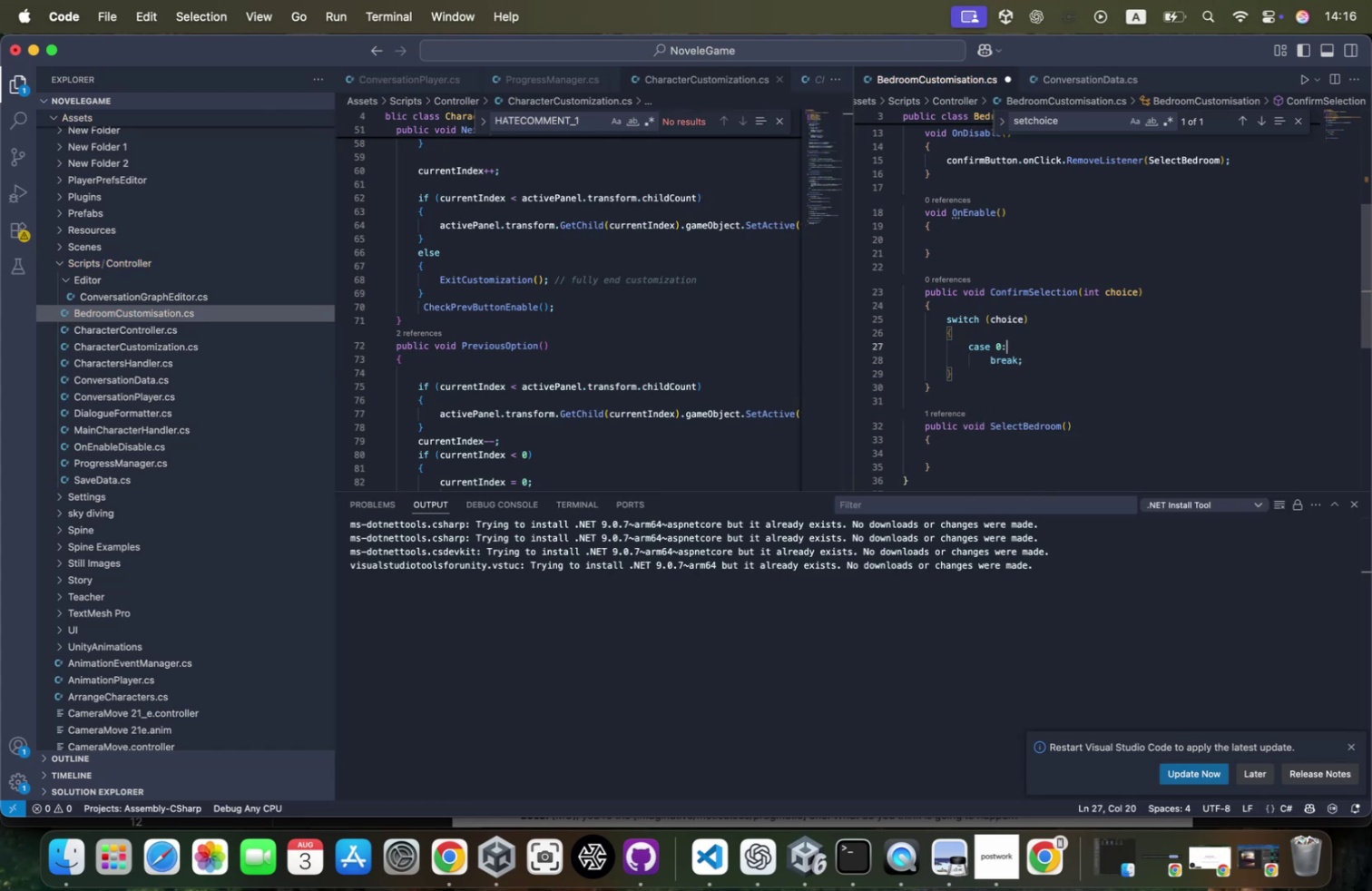 
key(Enter)
 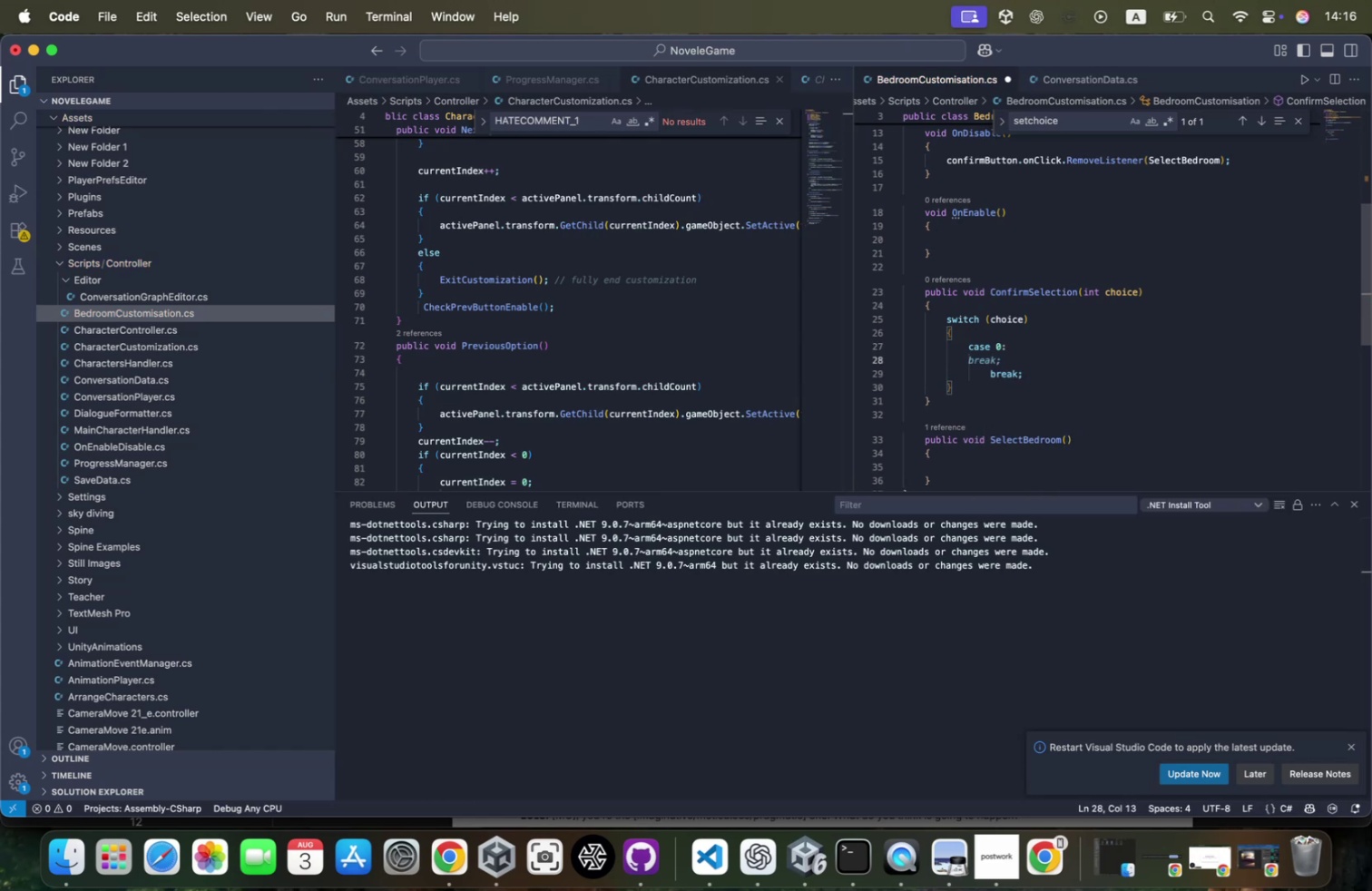 
key(ArrowDown)
 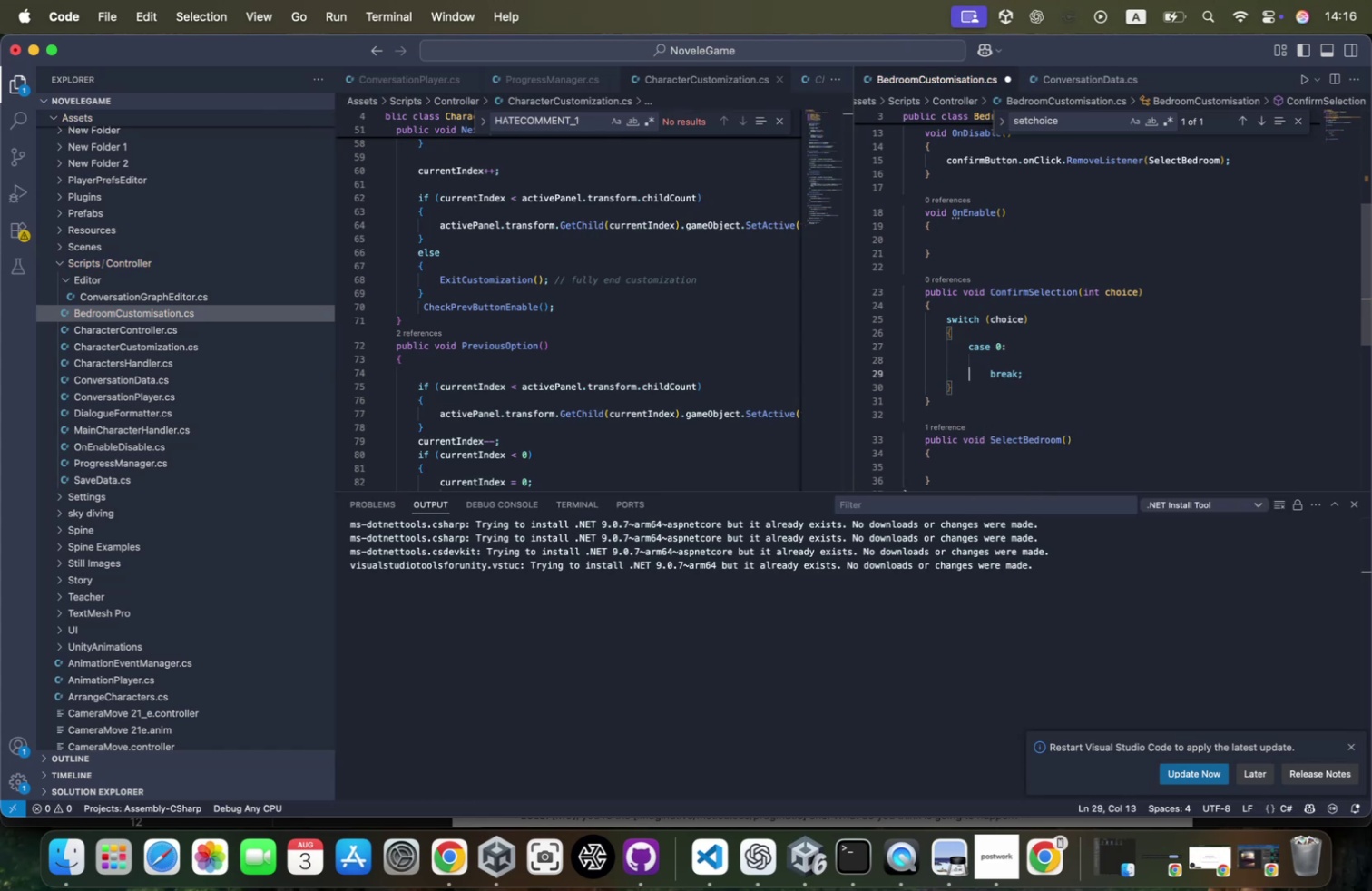 
key(ArrowDown)
 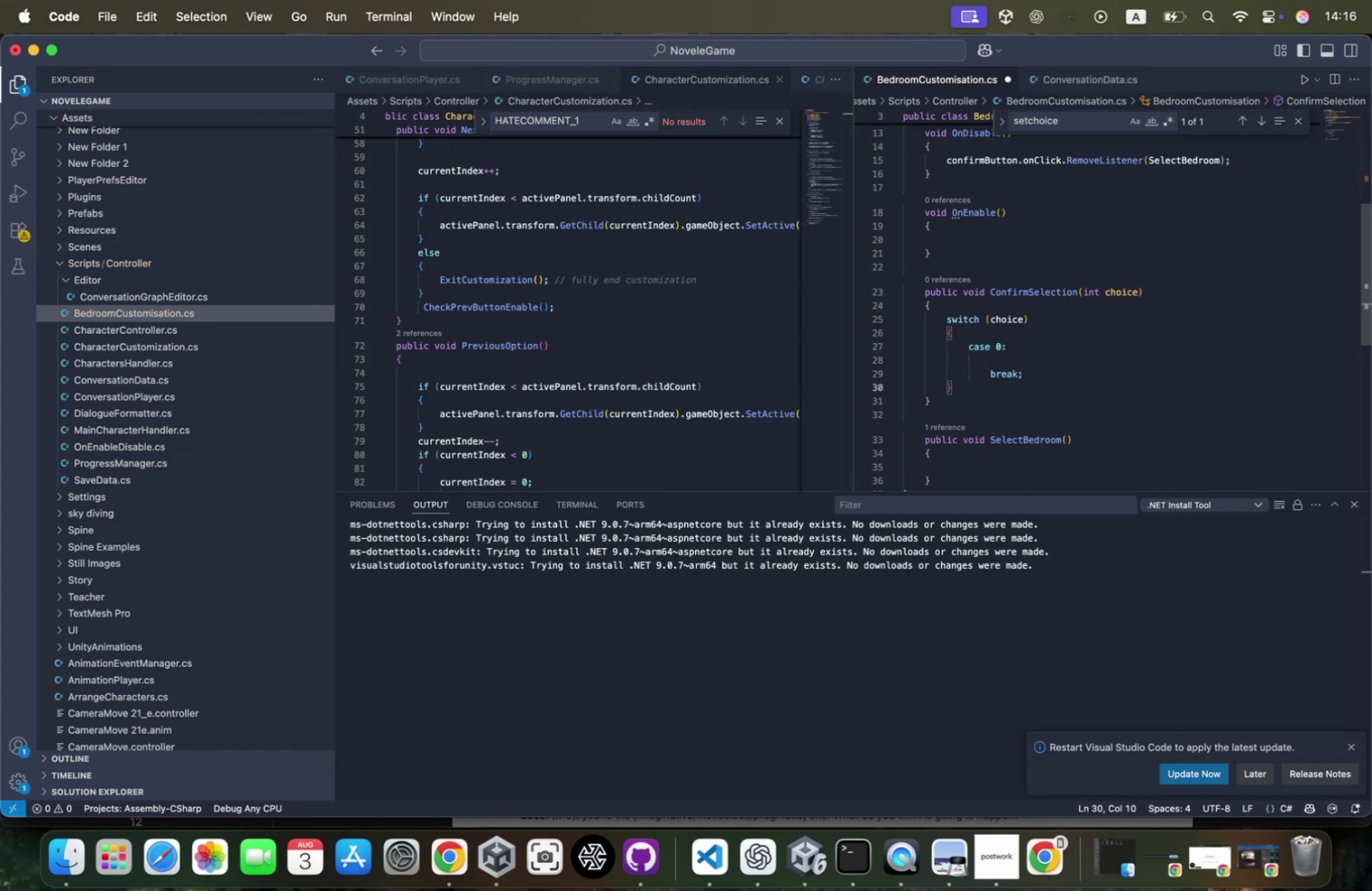 
key(ArrowUp)
 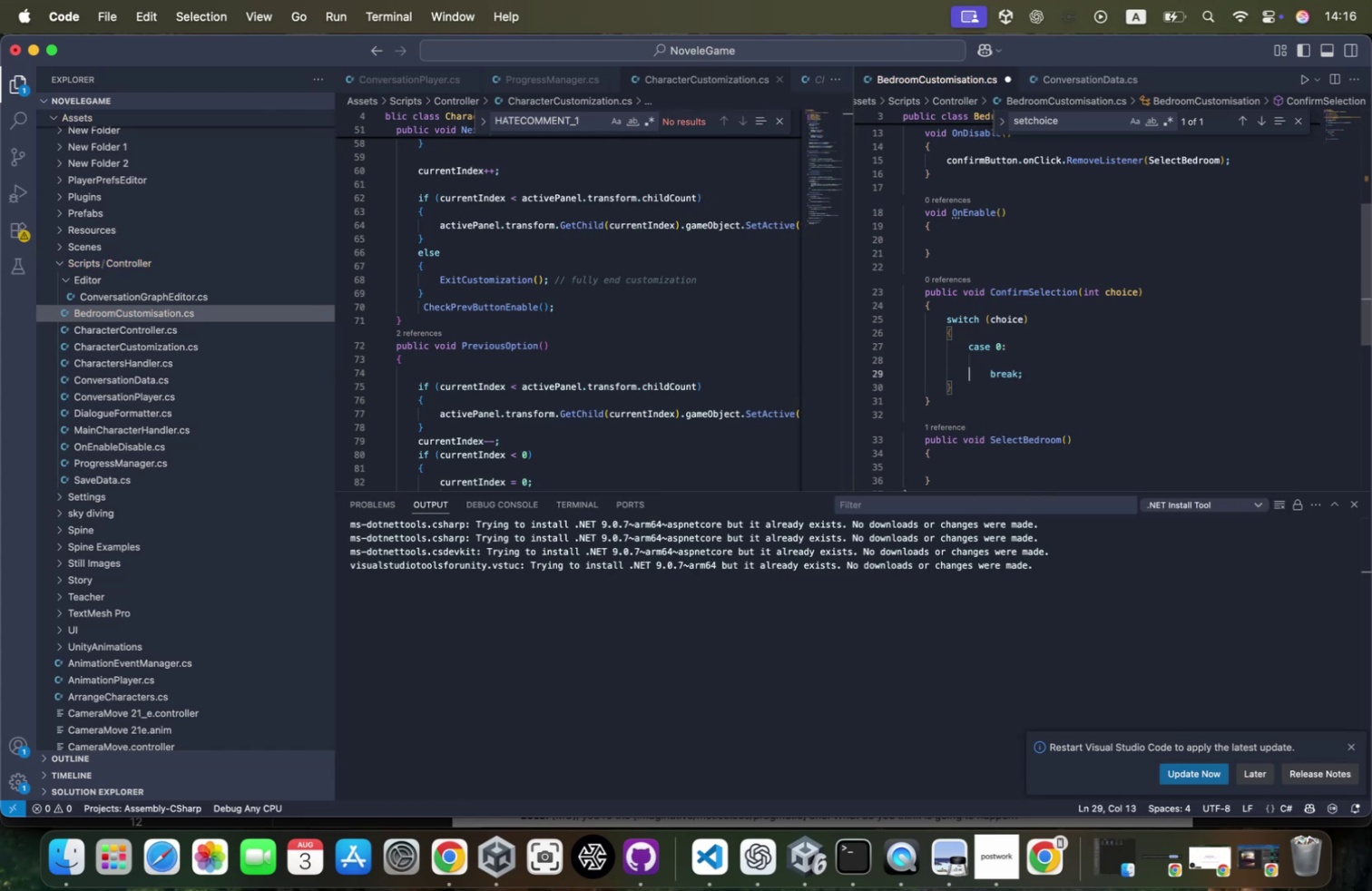 
key(ArrowLeft)
 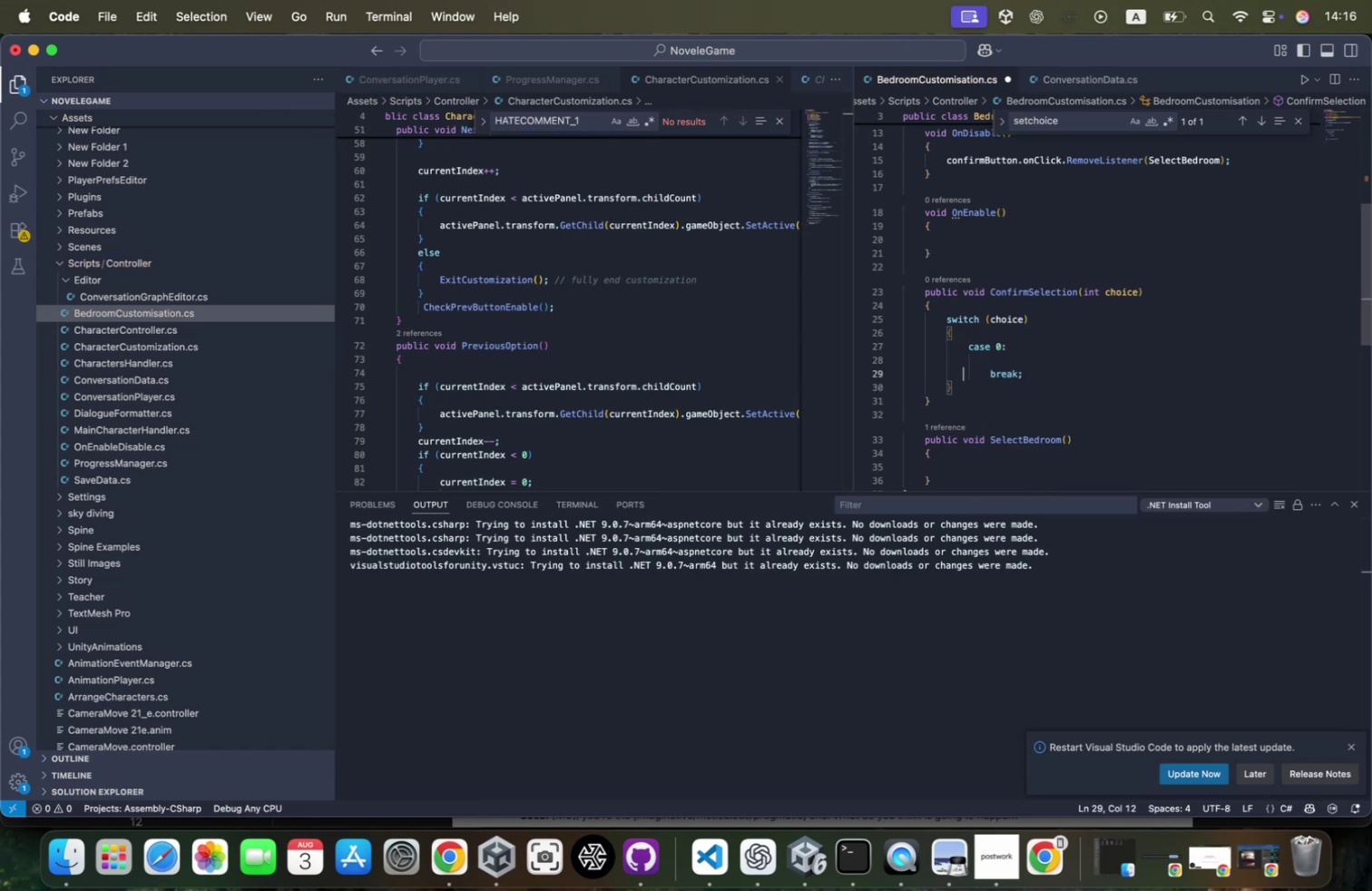 
key(ArrowDown)
 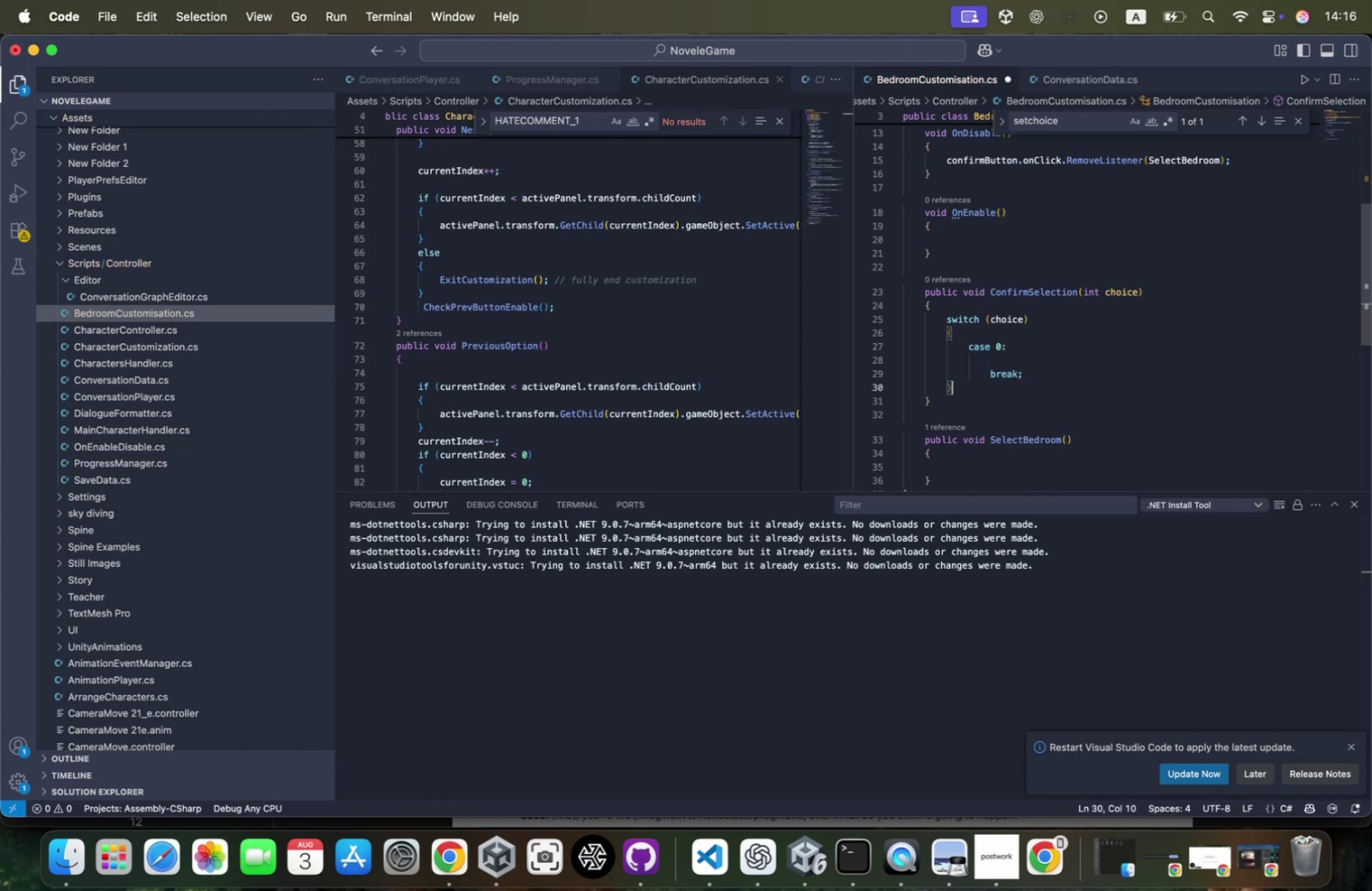 
key(ArrowLeft)
 